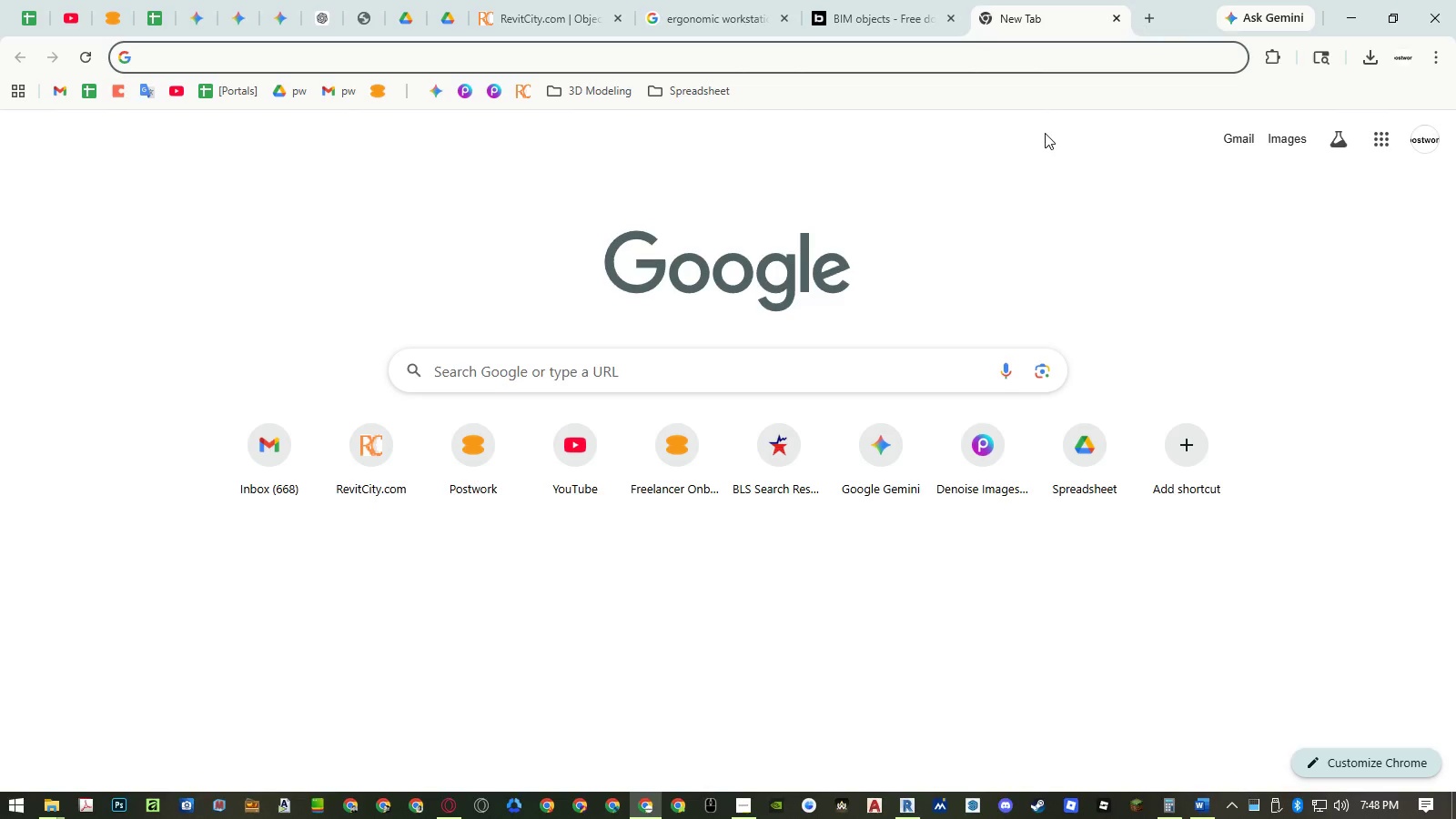 
type(revit version)
 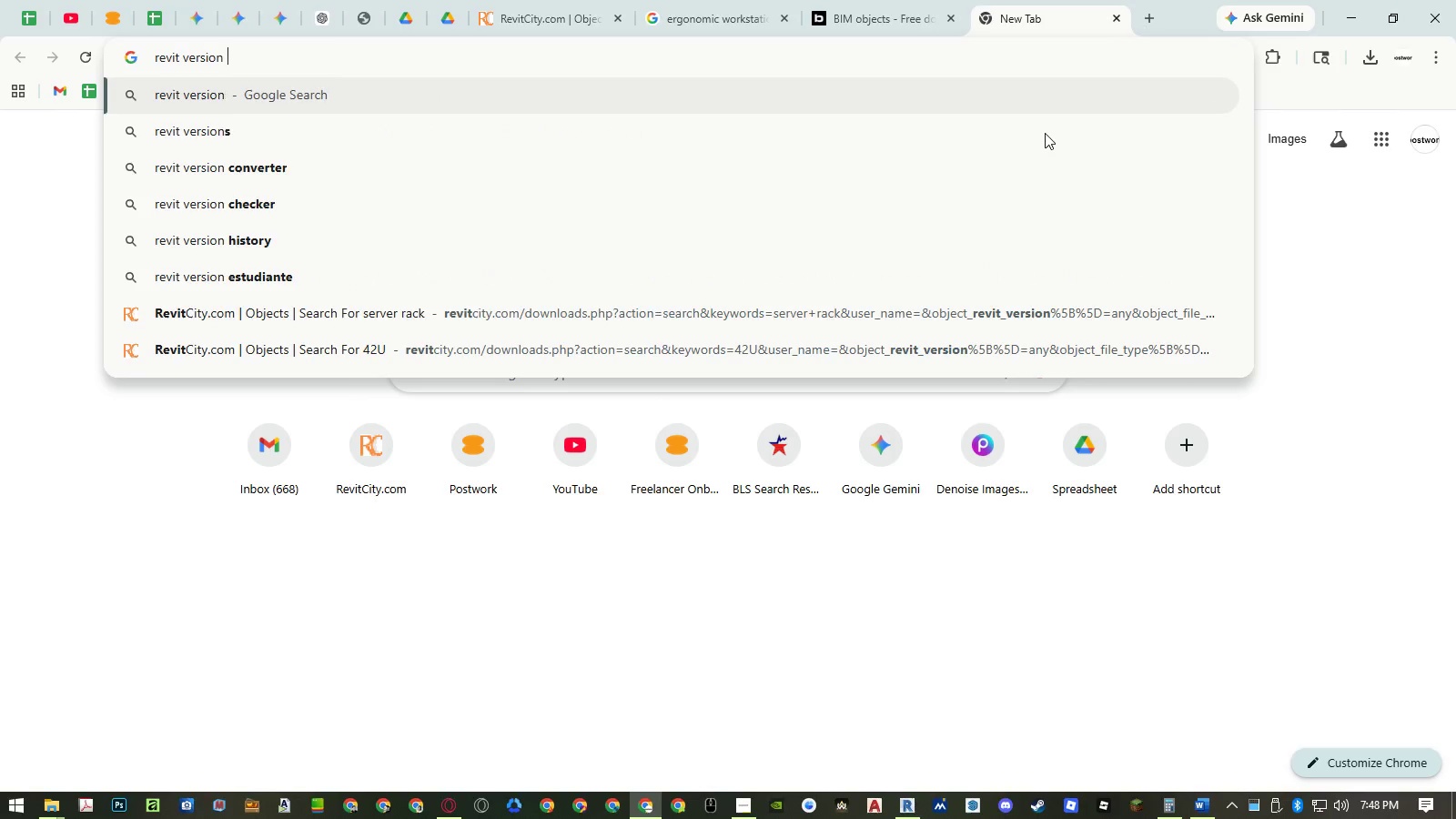 
key(ArrowDown)
 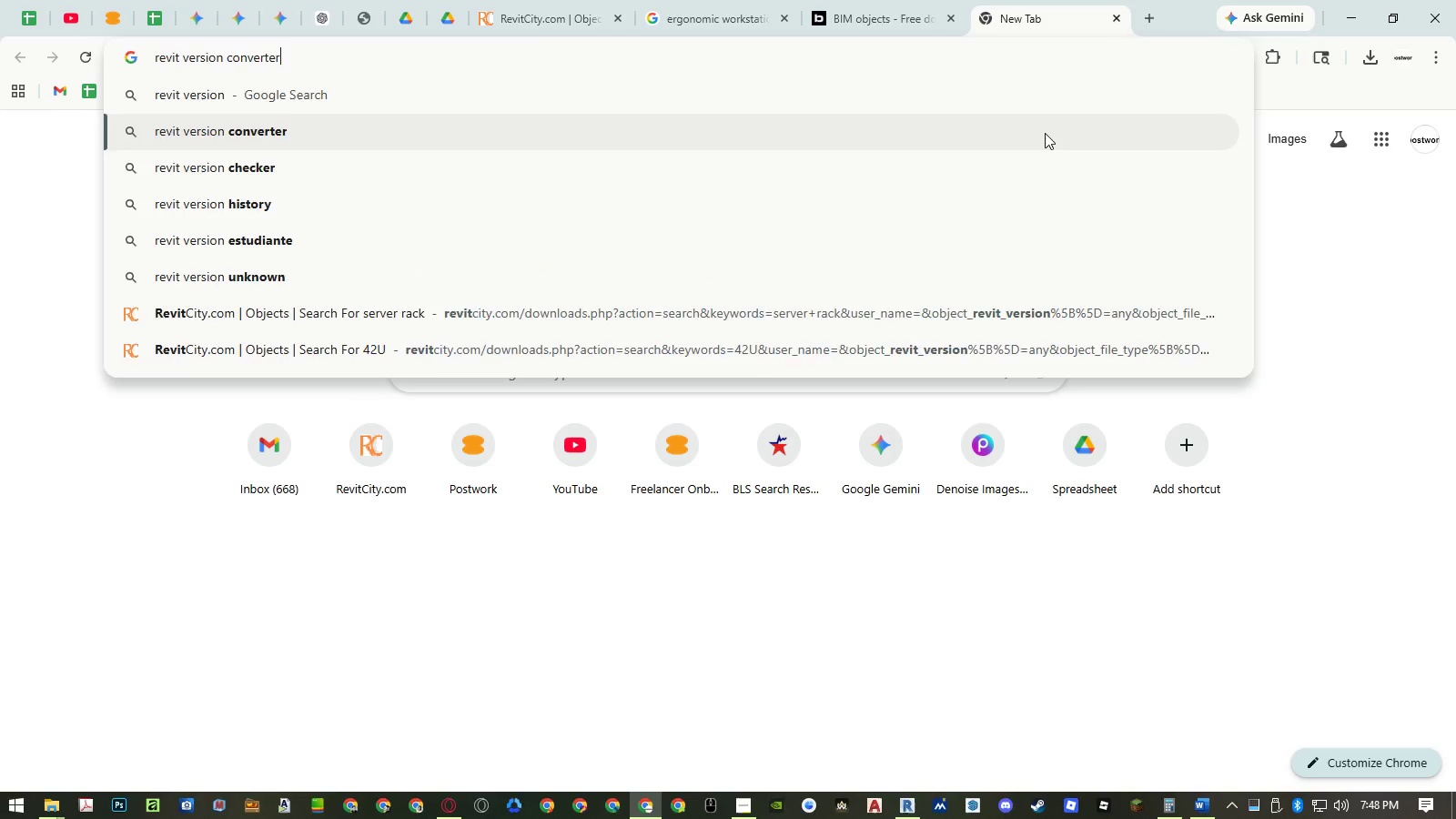 
key(Enter)
 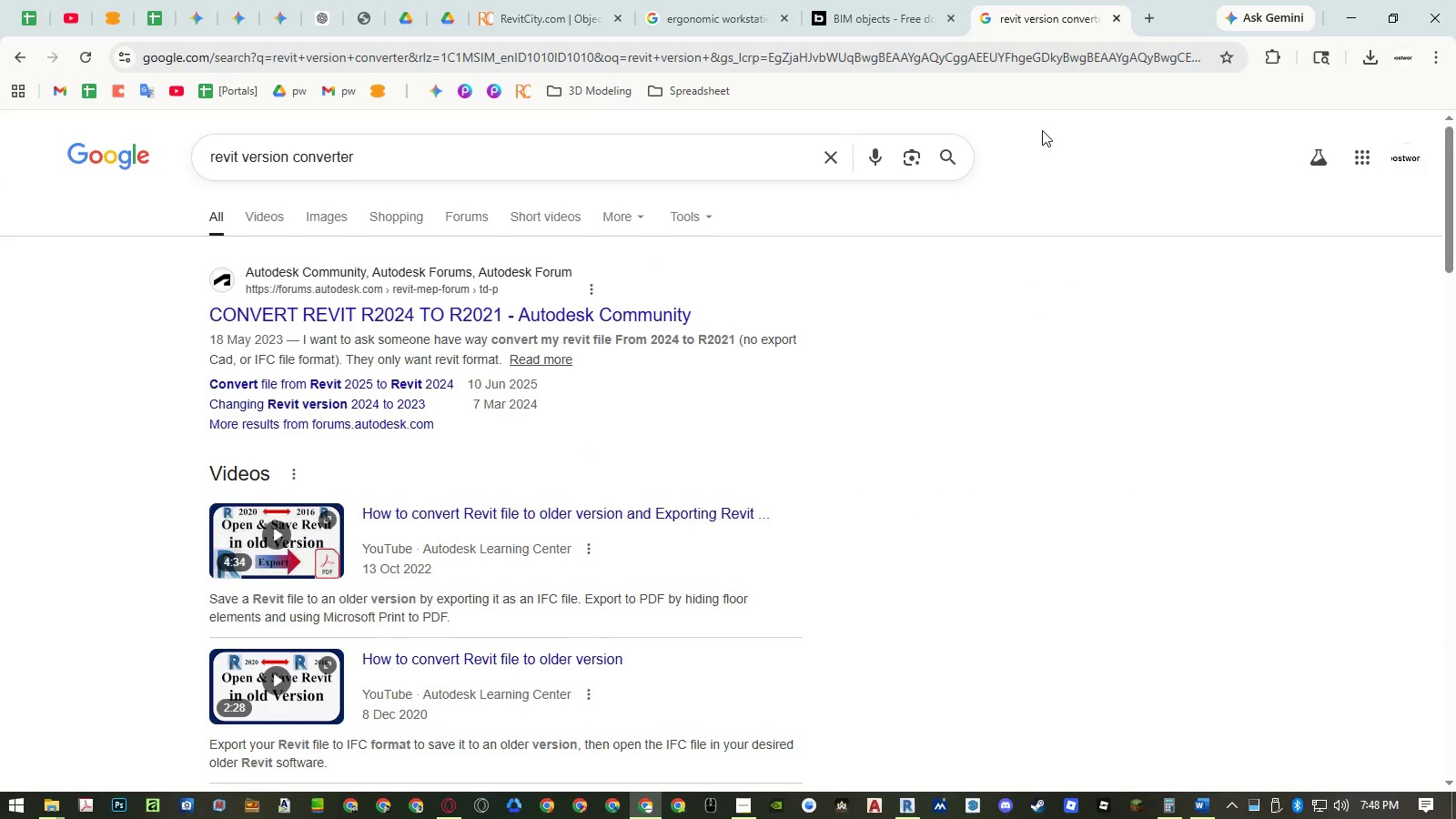 
left_click([877, 26])
 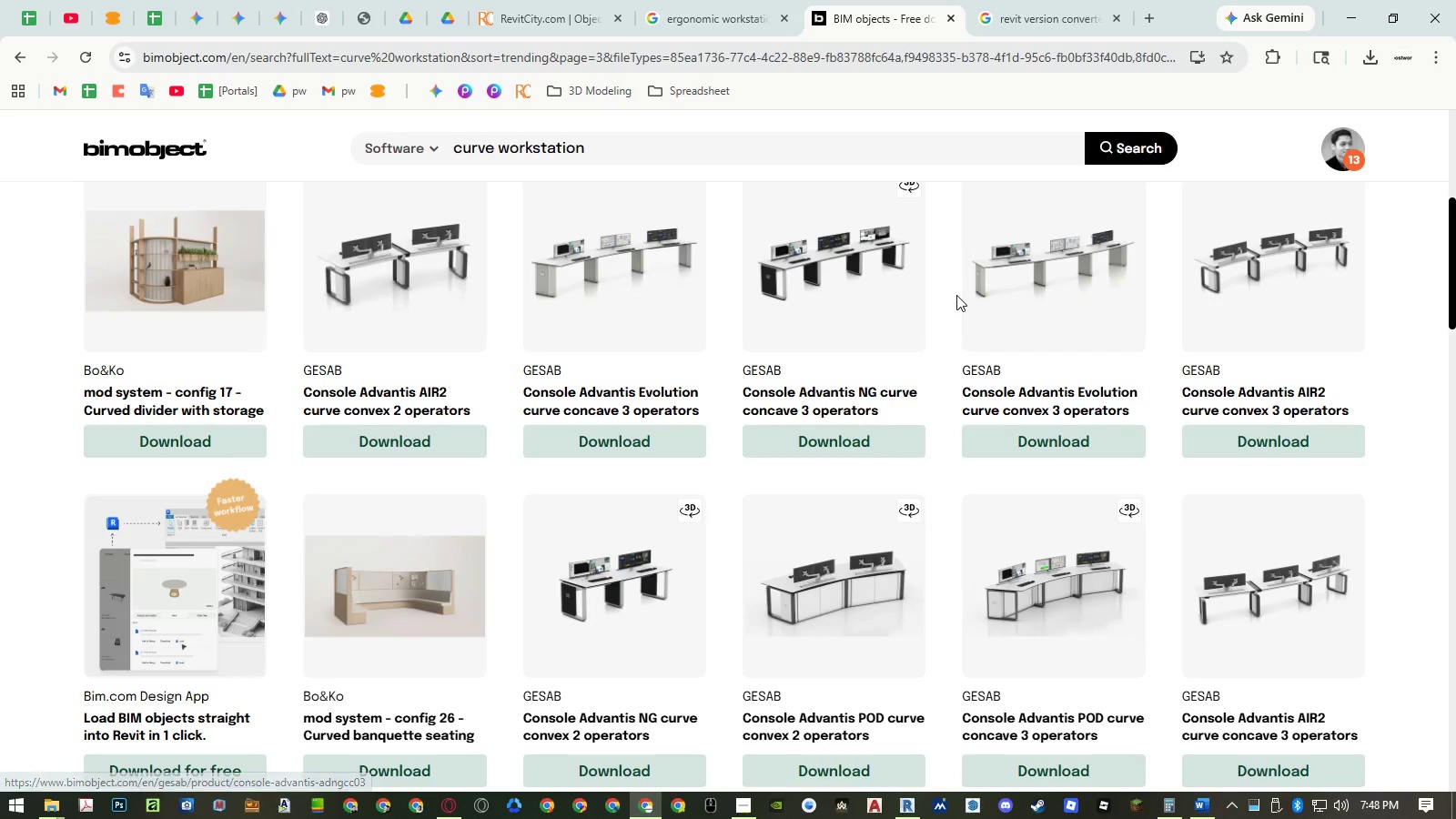 
wait(8.12)
 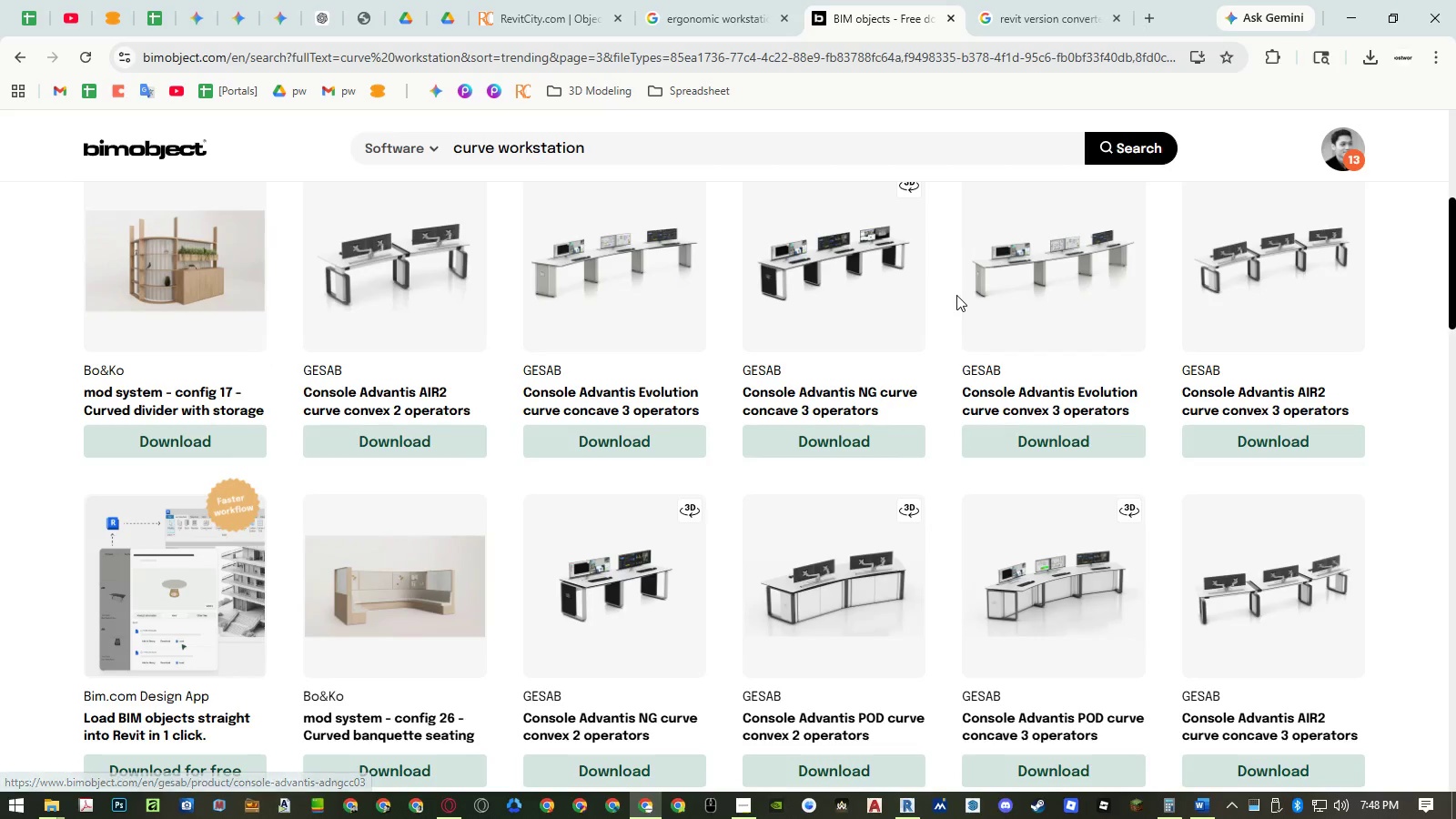 
middle_click([843, 717])
 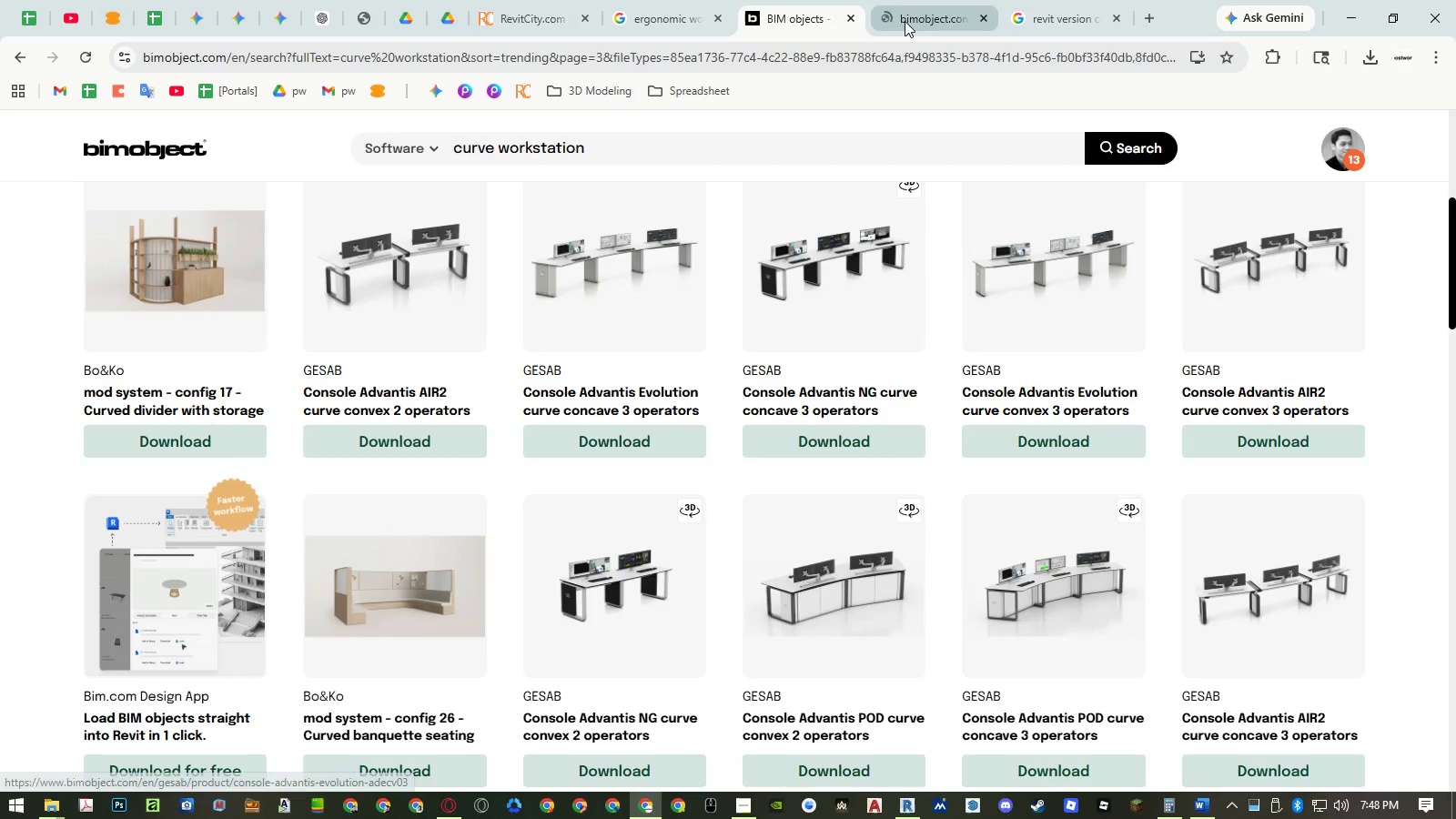 
left_click([1064, 13])
 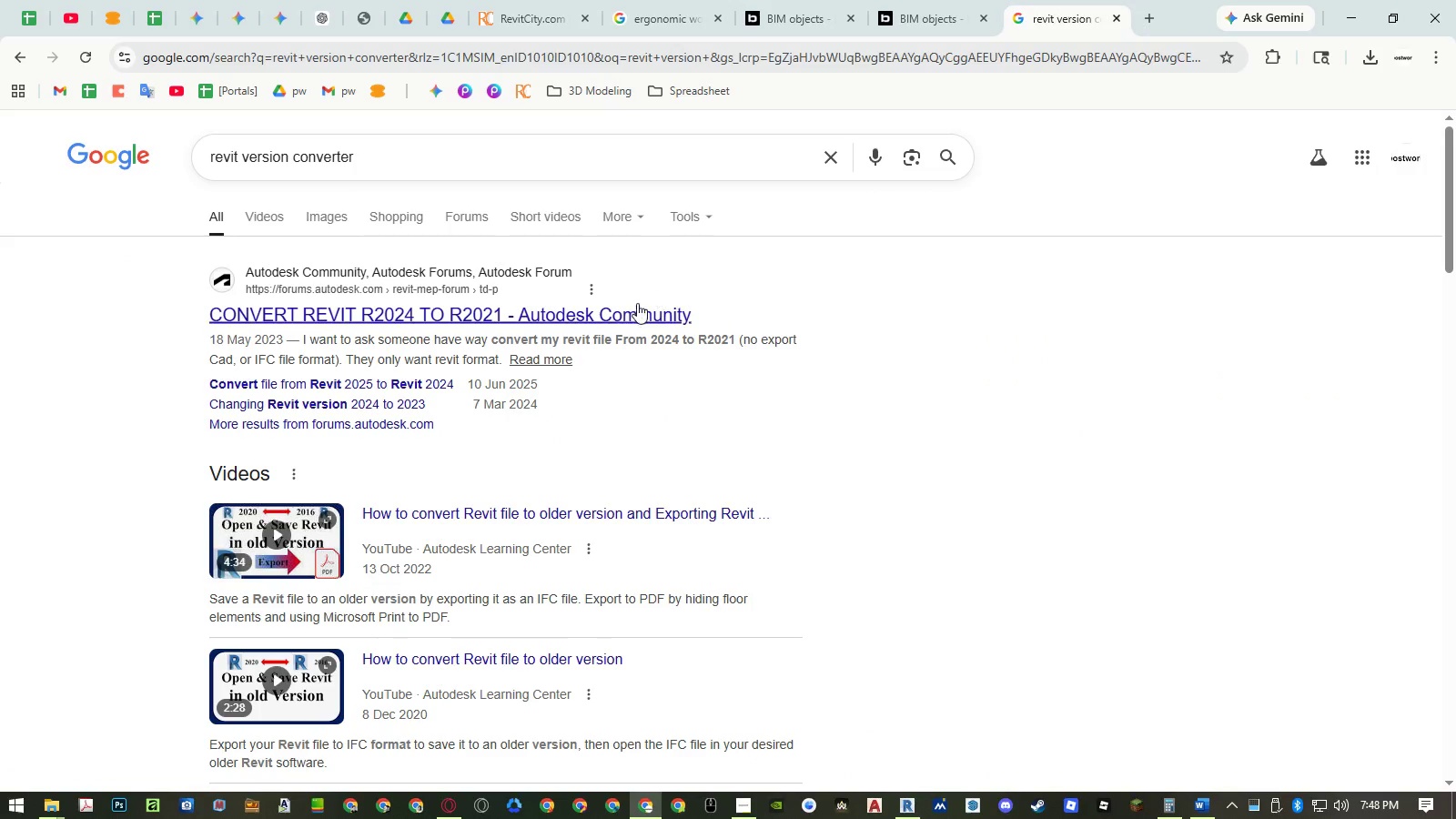 
middle_click([611, 319])
 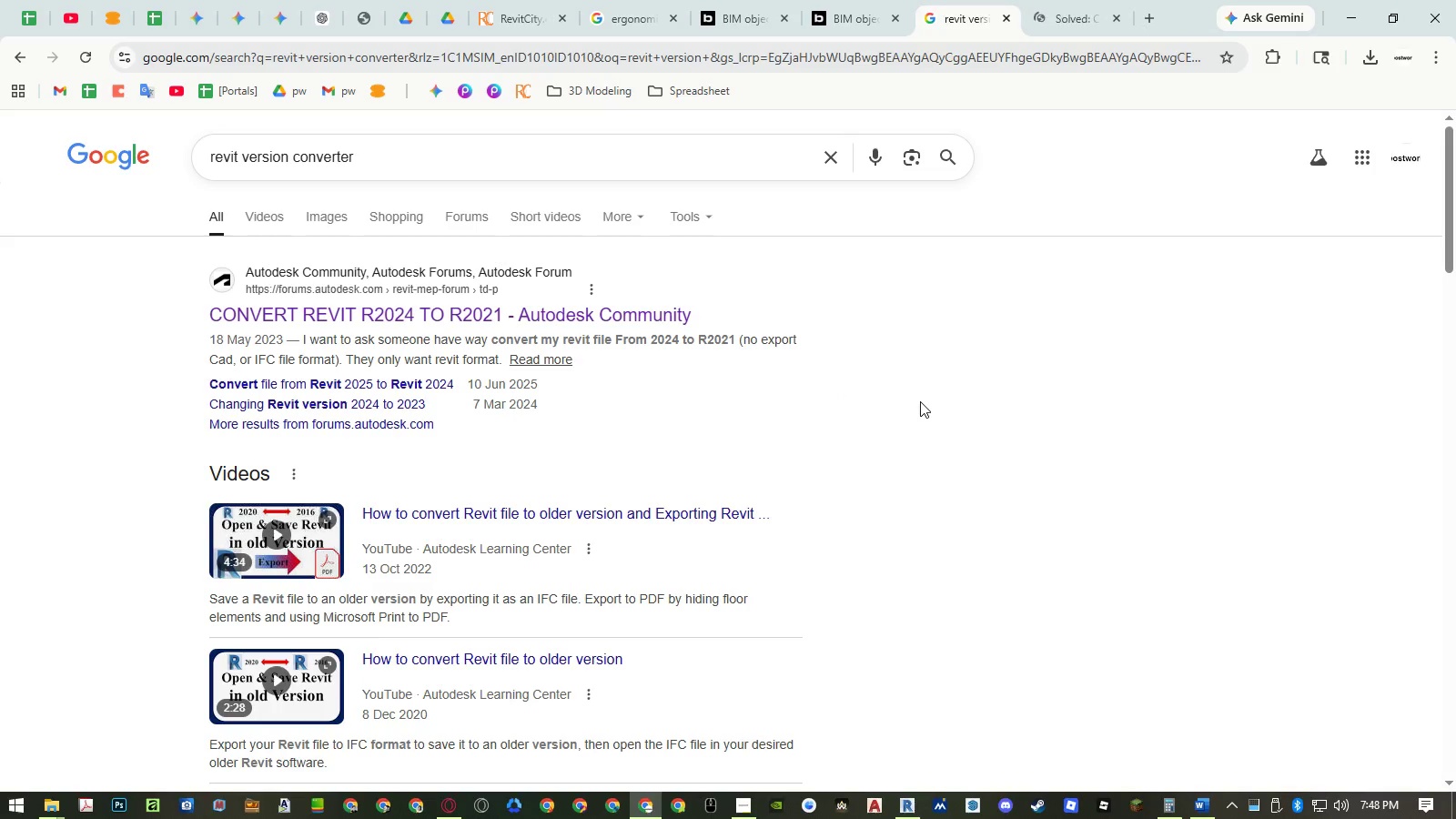 
scroll: coordinate [915, 401], scroll_direction: down, amount: 5.0
 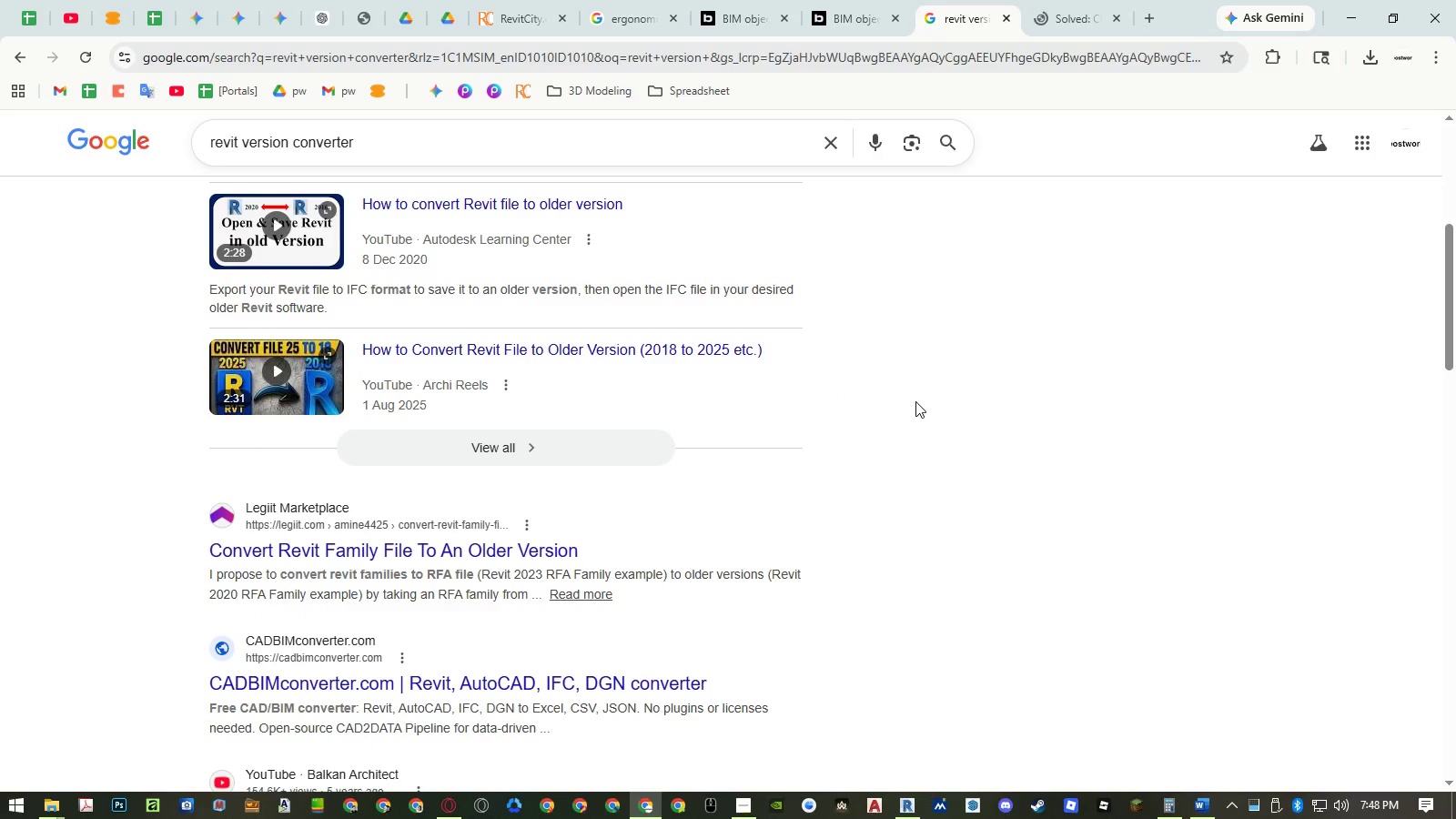 
scroll: coordinate [915, 401], scroll_direction: up, amount: 4.0
 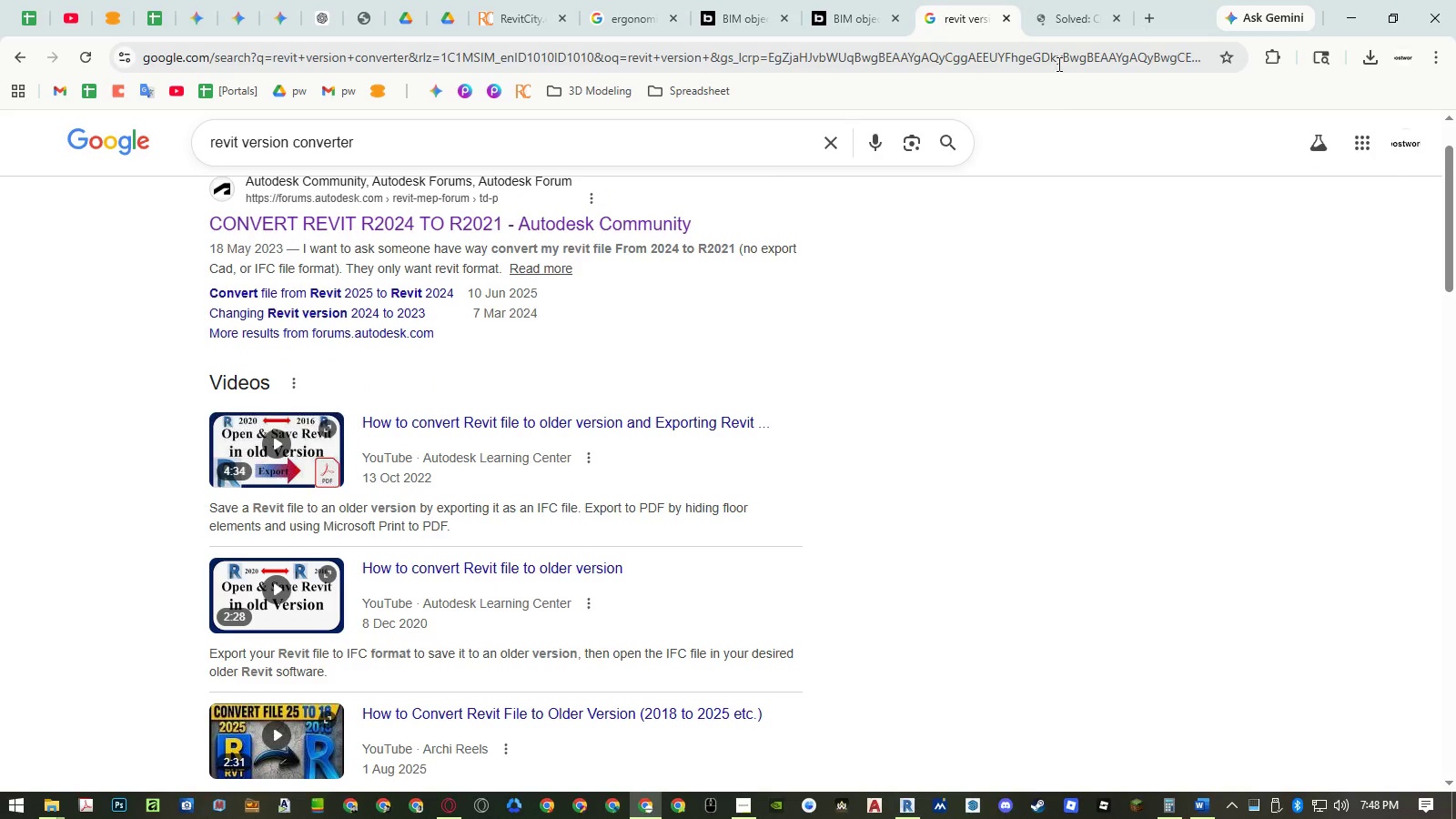 
left_click([1075, 19])
 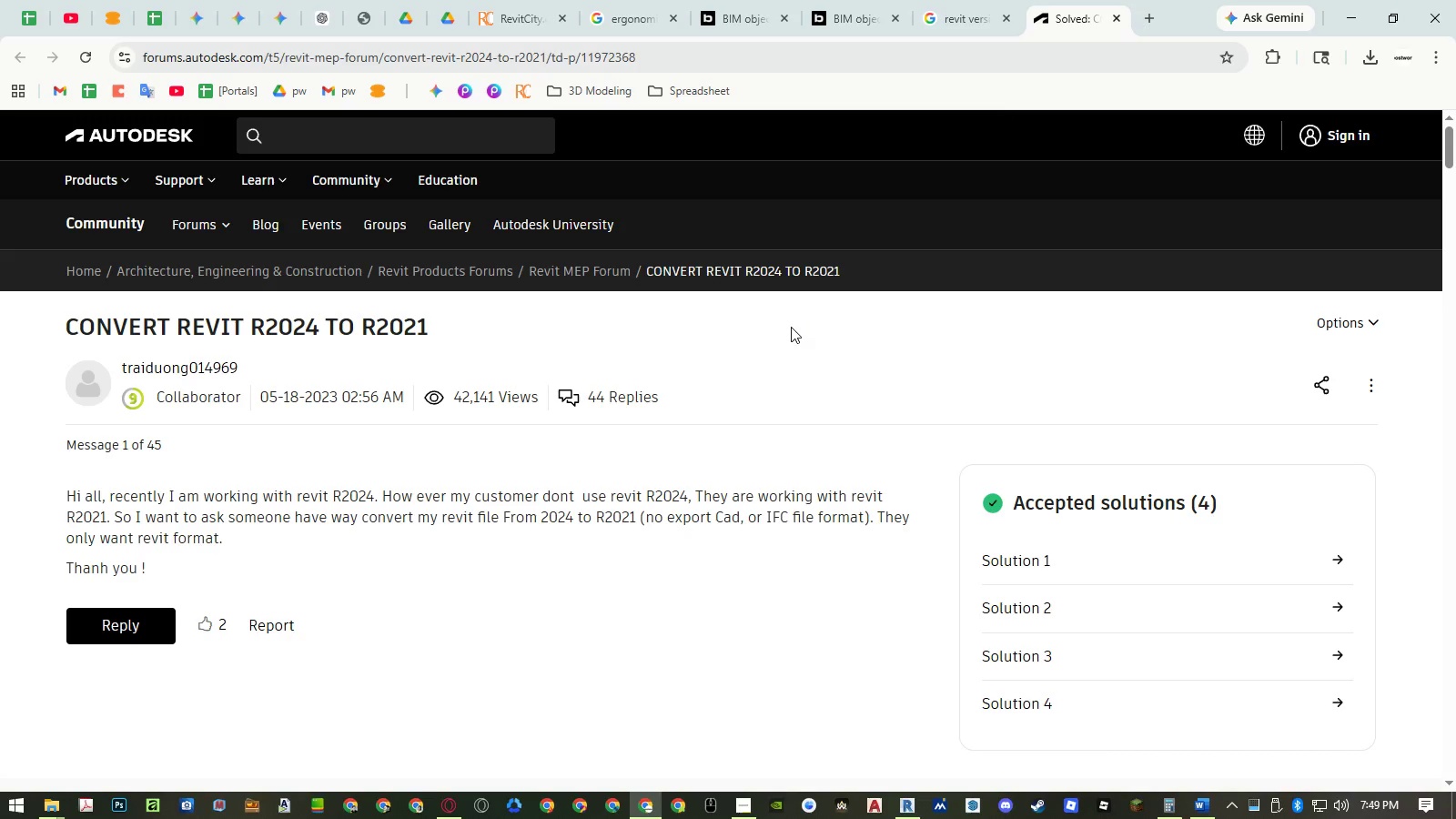 
wait(5.86)
 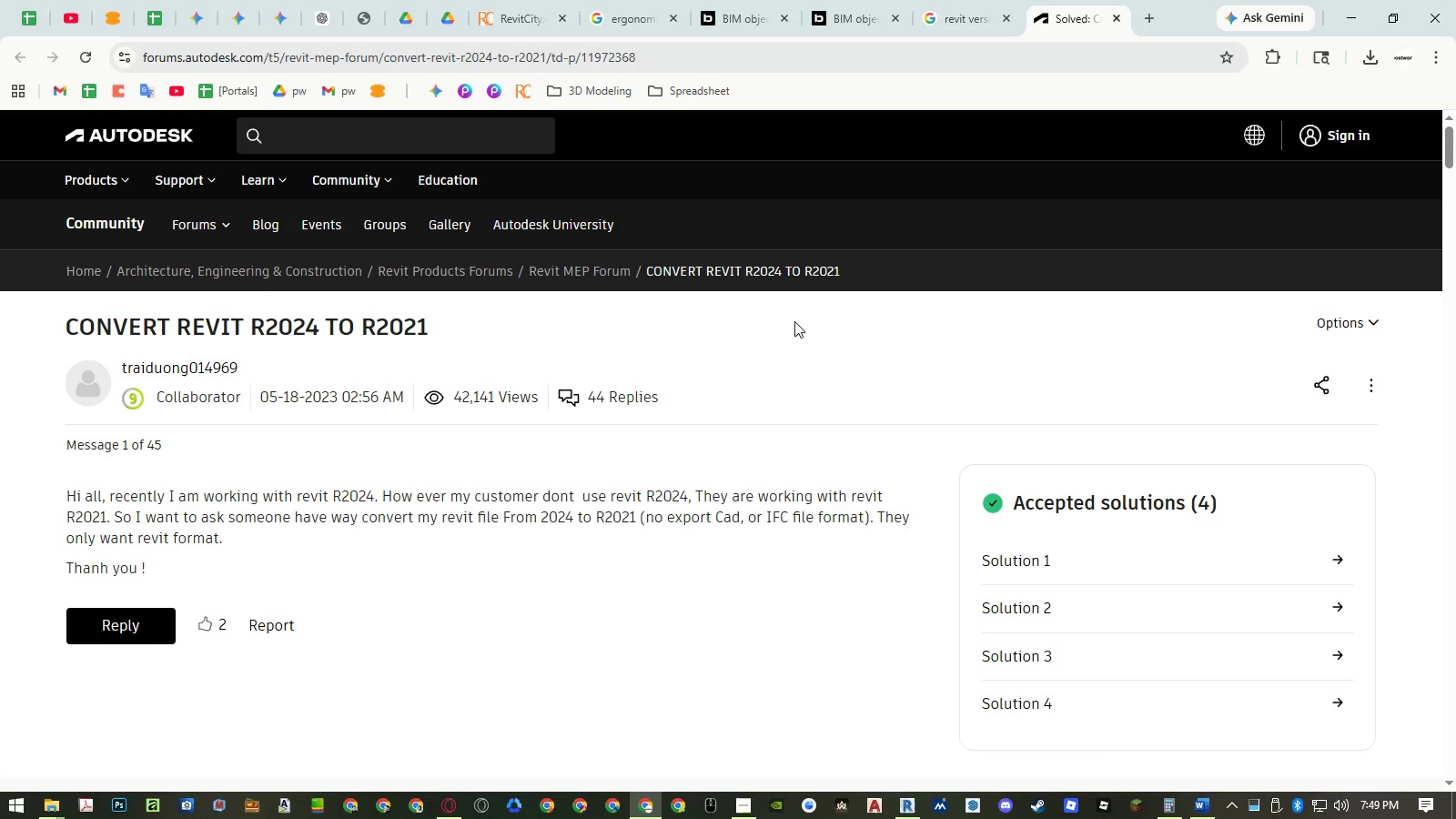 
scroll: coordinate [791, 327], scroll_direction: down, amount: 14.0
 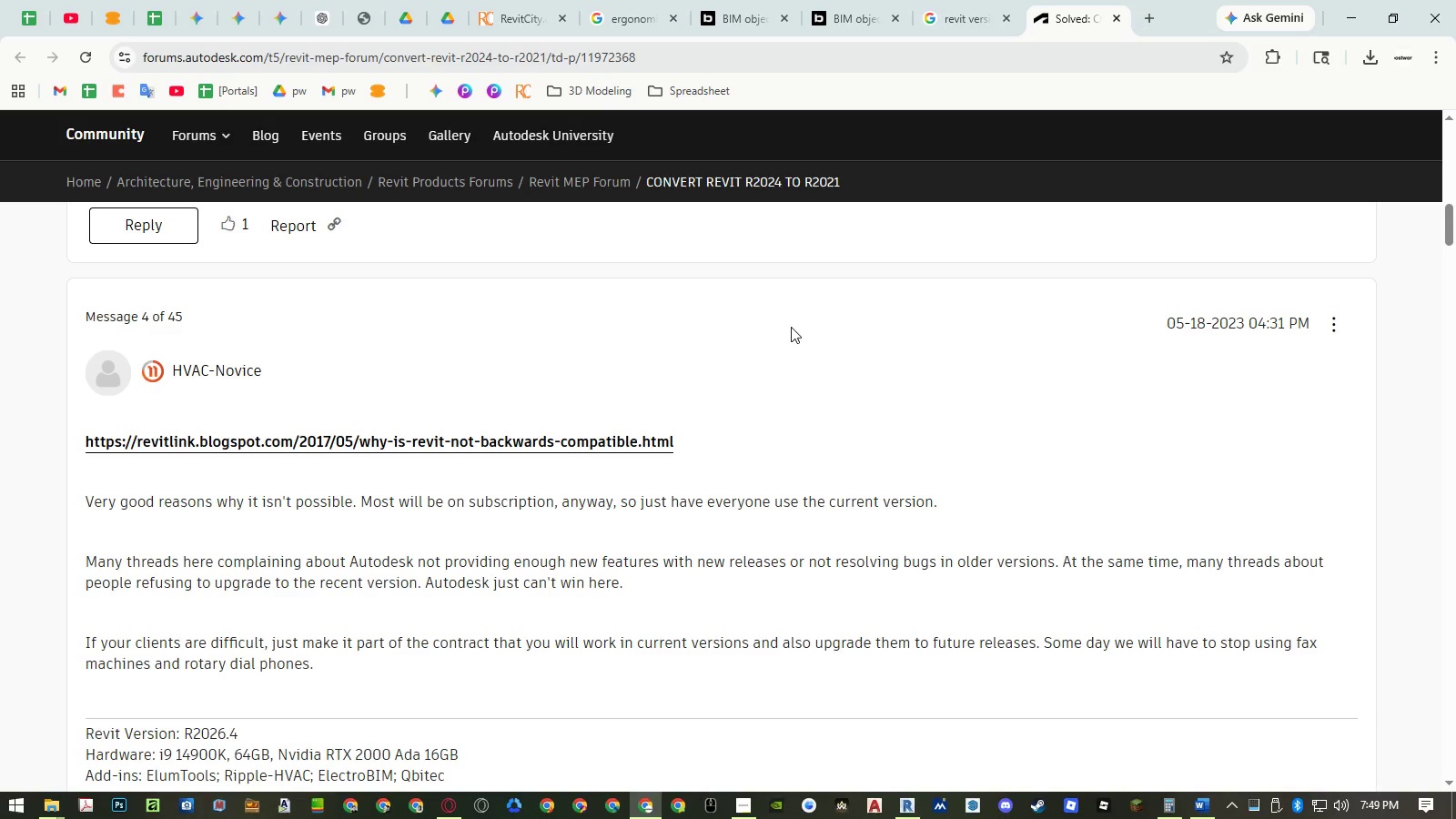 
wait(7.12)
 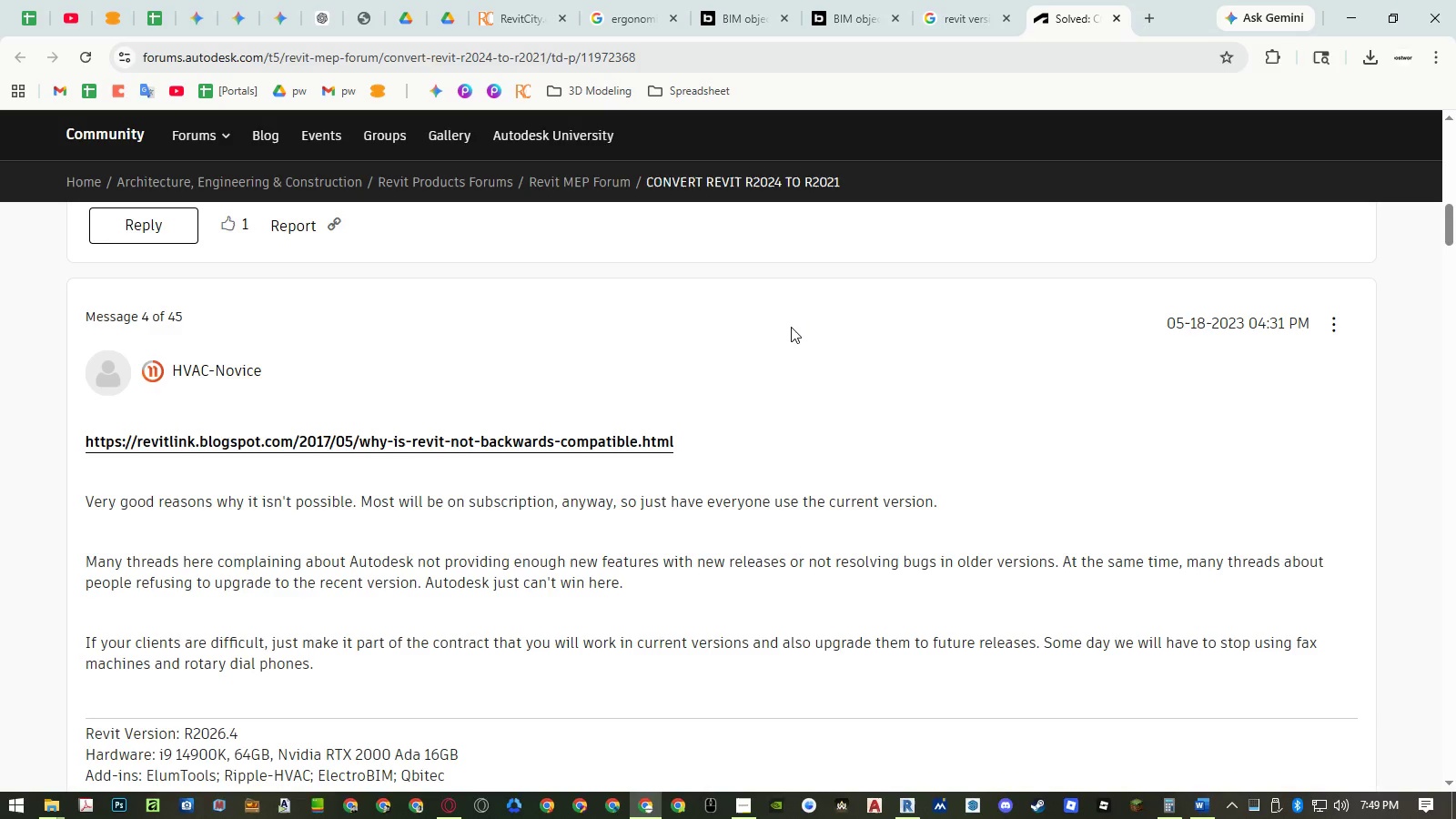 
scroll: coordinate [791, 327], scroll_direction: down, amount: 21.0
 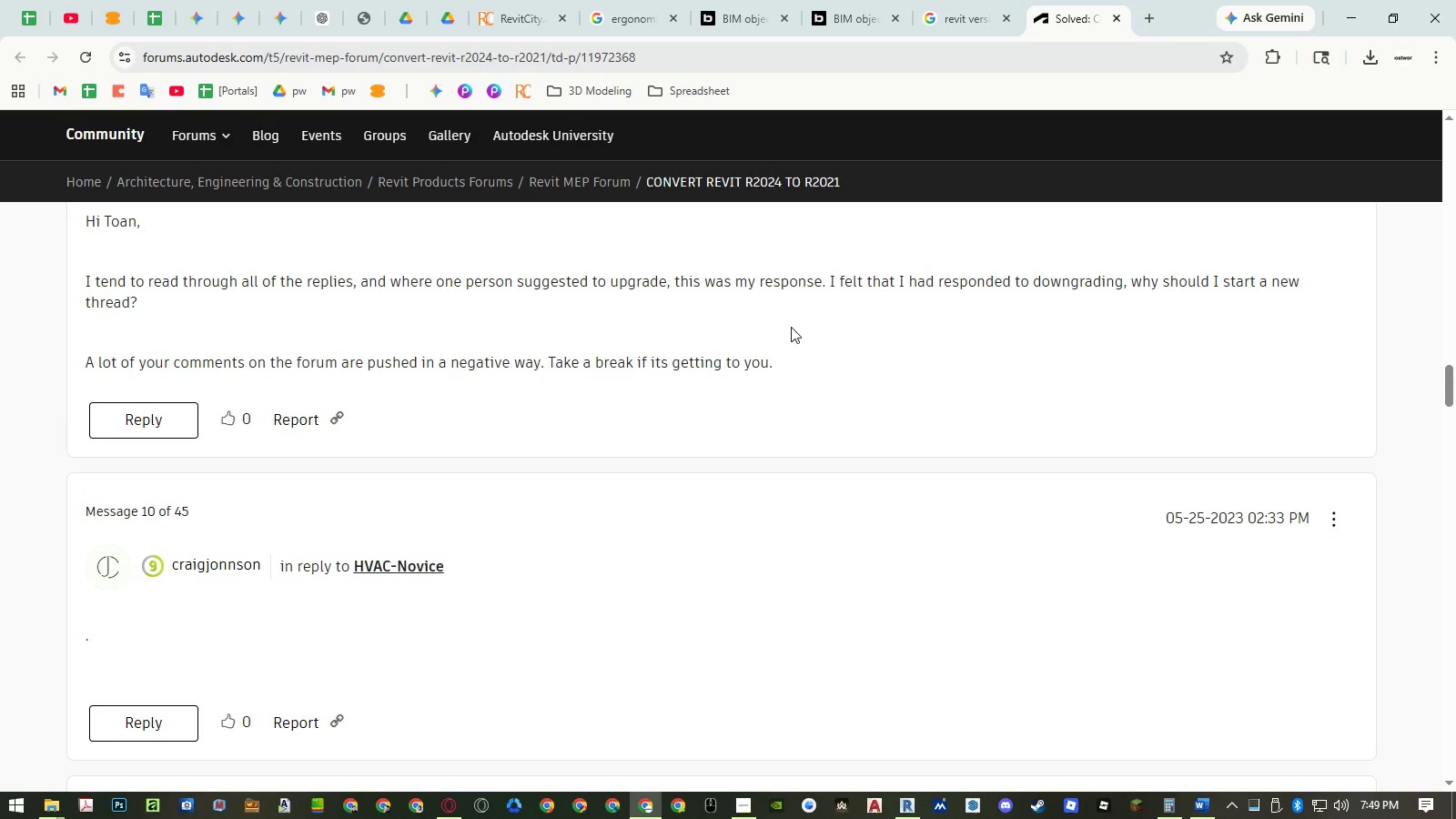 
scroll: coordinate [791, 327], scroll_direction: down, amount: 13.0
 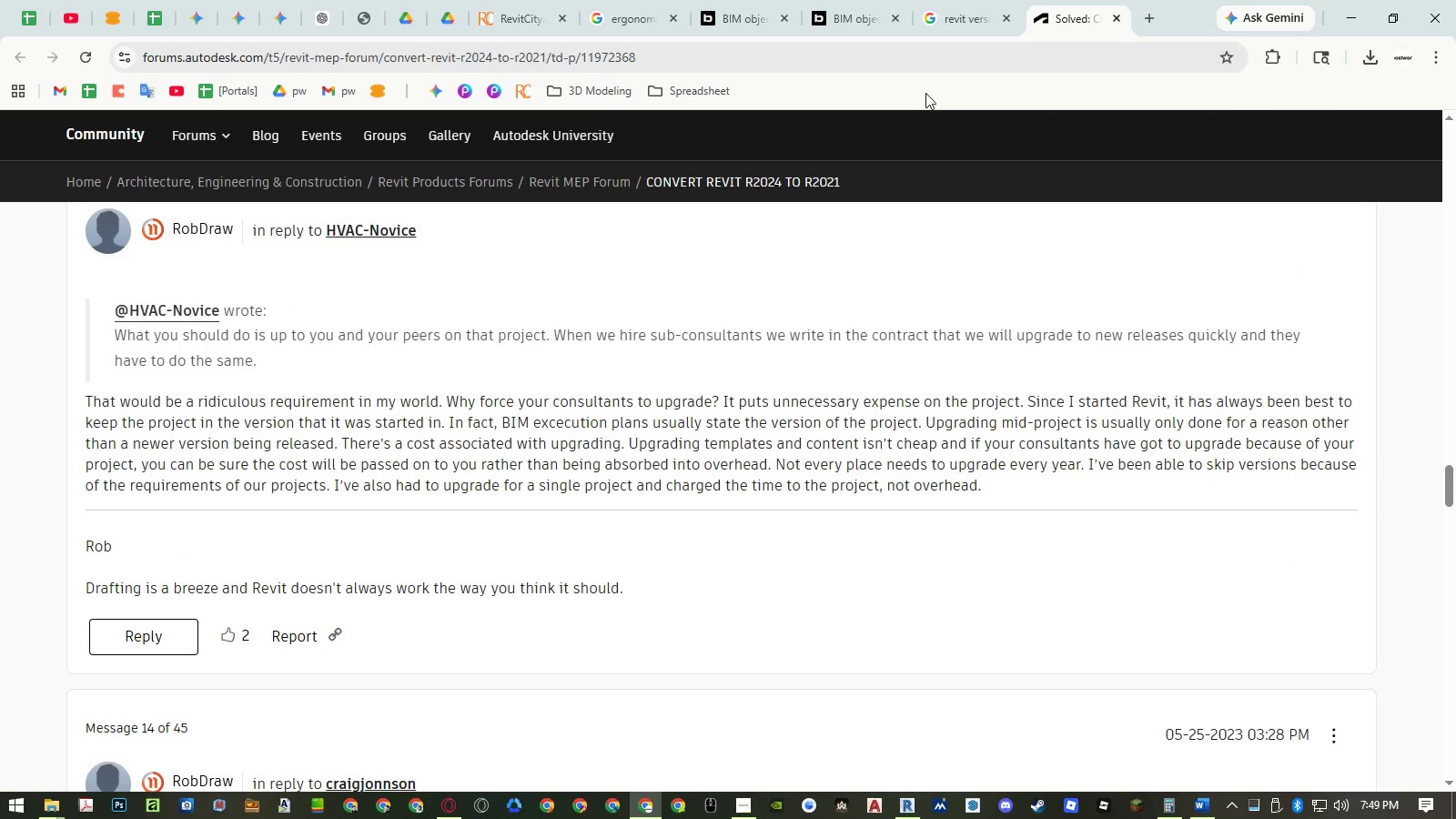 
middle_click([1058, 23])
 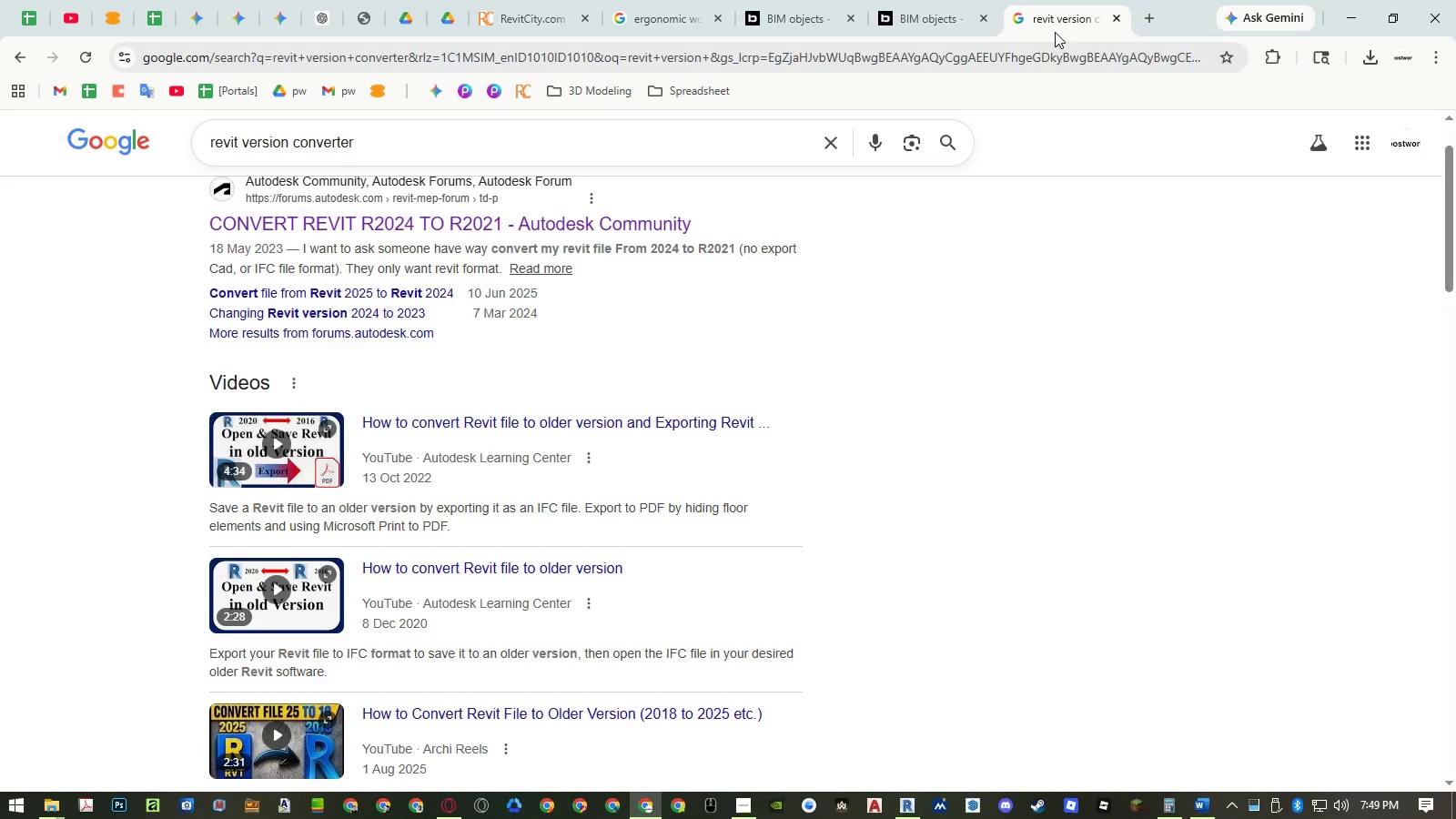 
middle_click([1056, 31])
 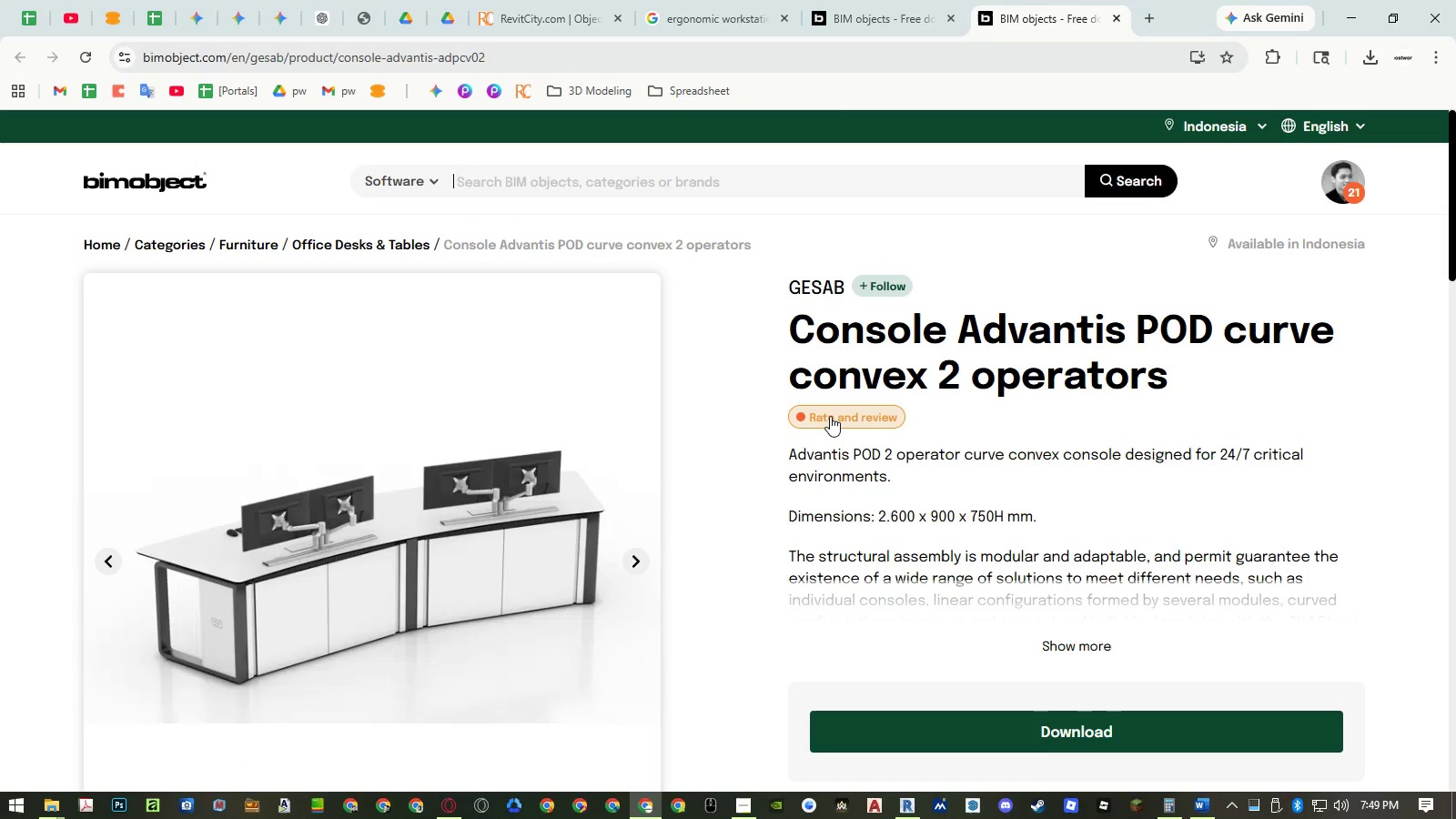 
left_click([649, 559])
 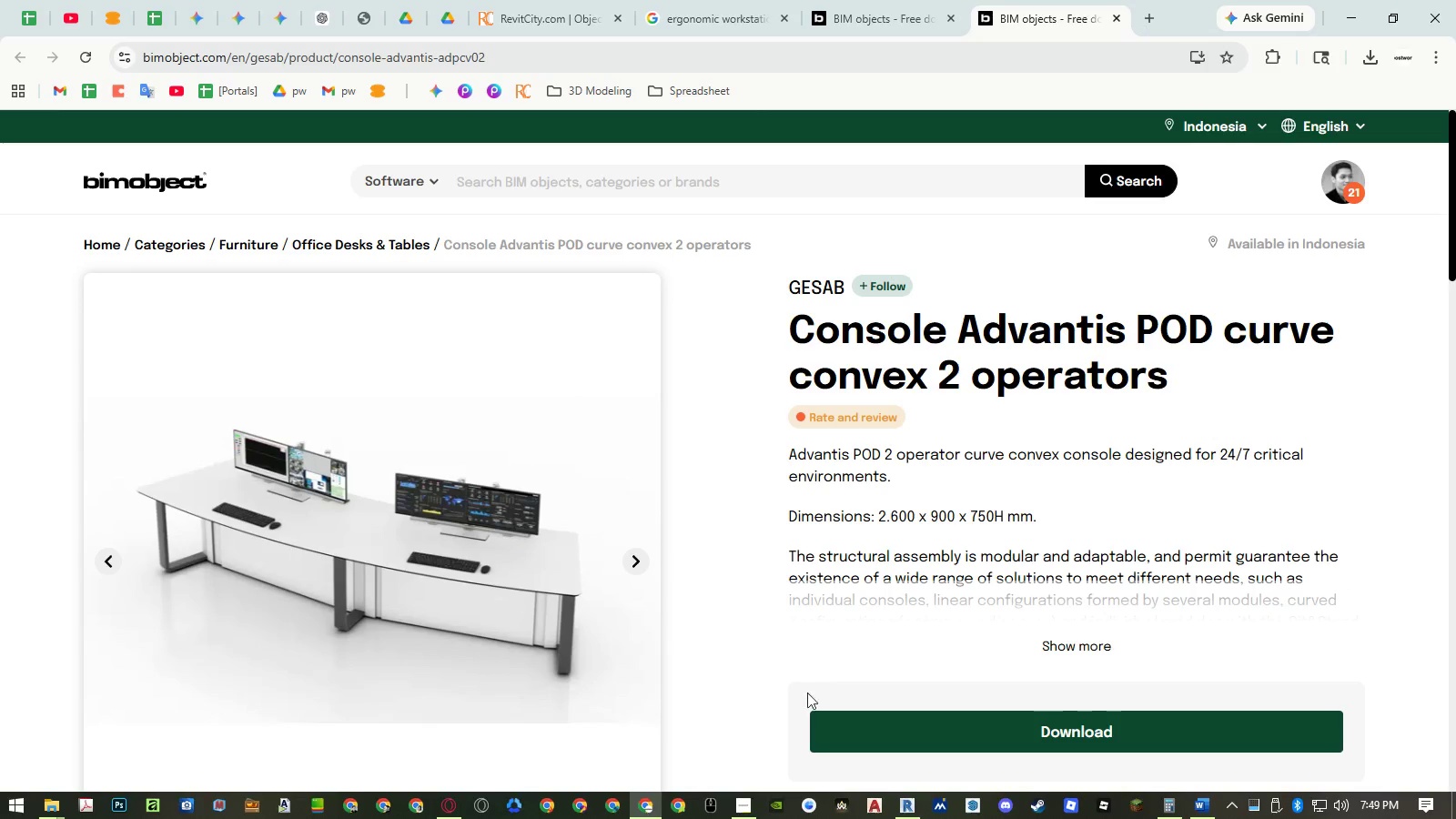 
left_click([904, 804])
 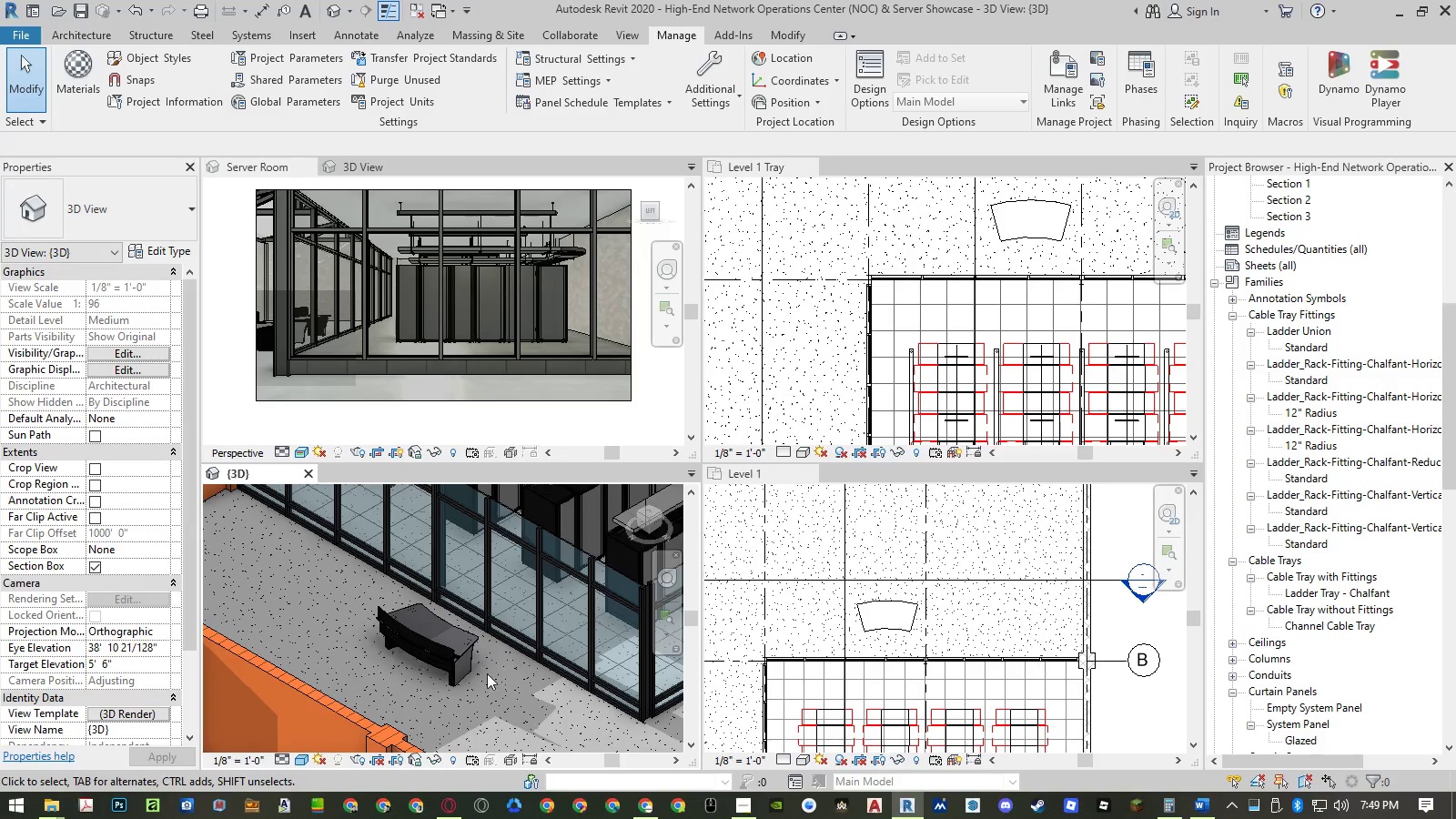 
left_click([460, 664])
 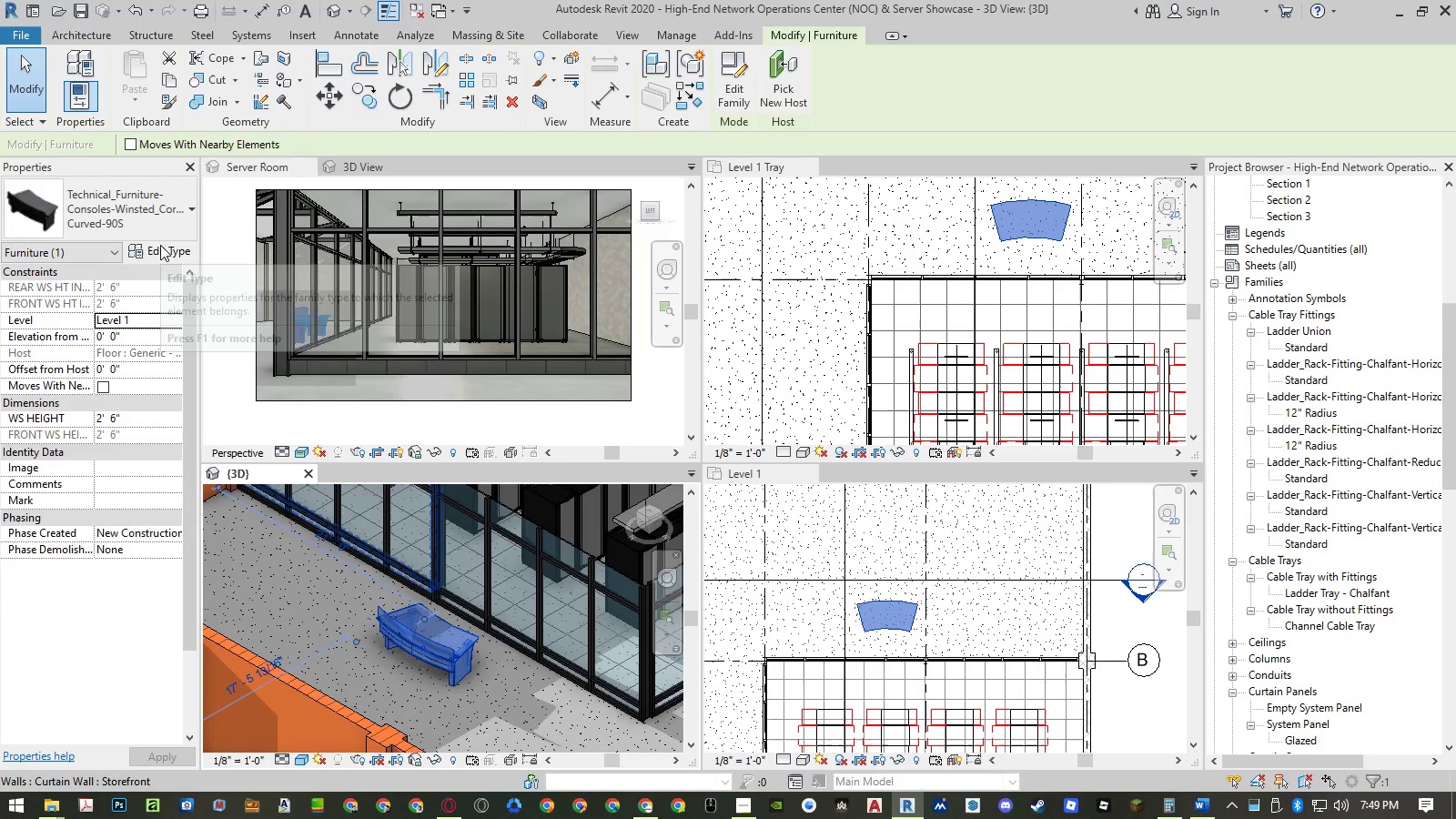 
left_click([160, 248])
 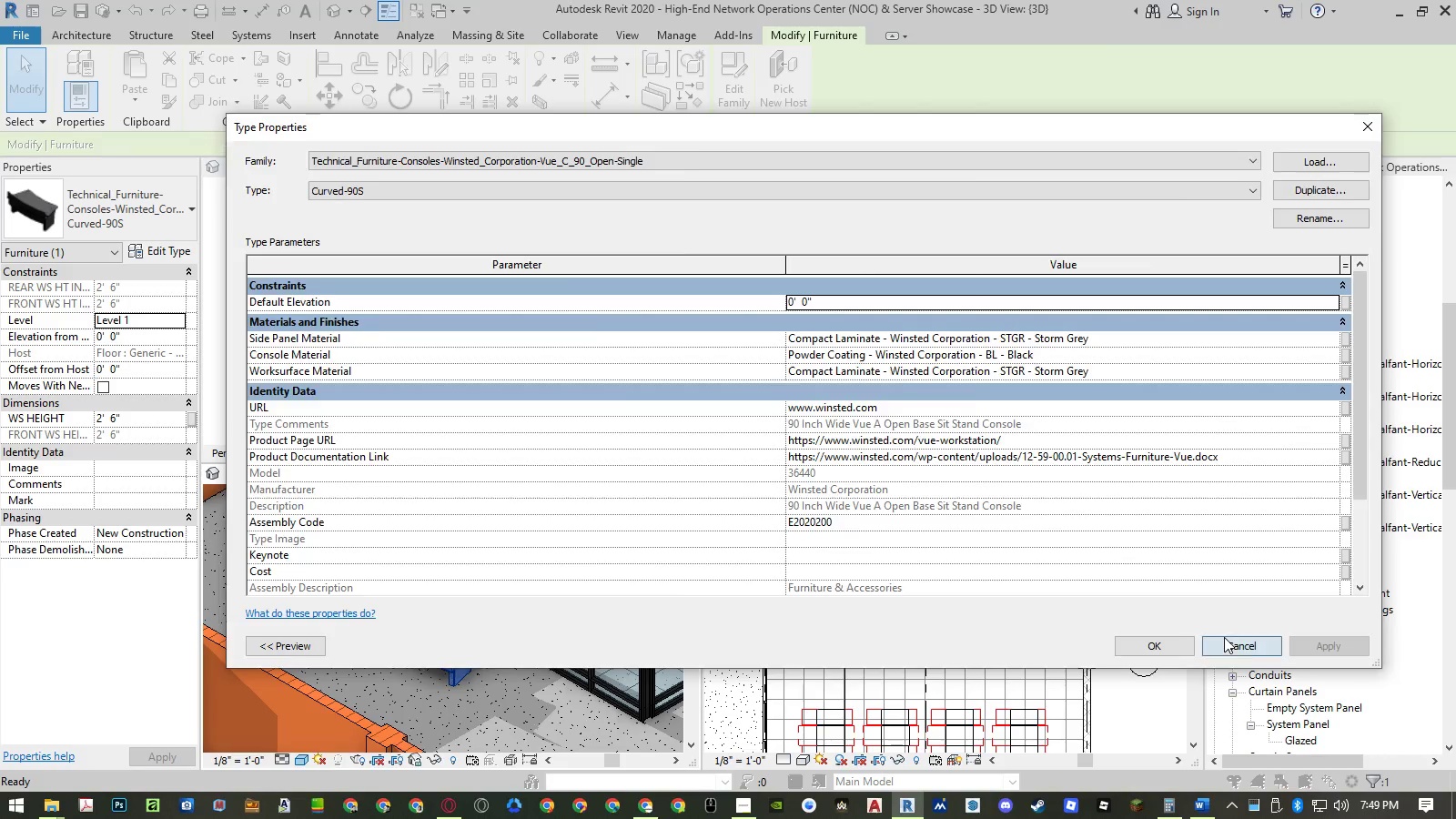 
left_click([141, 211])
 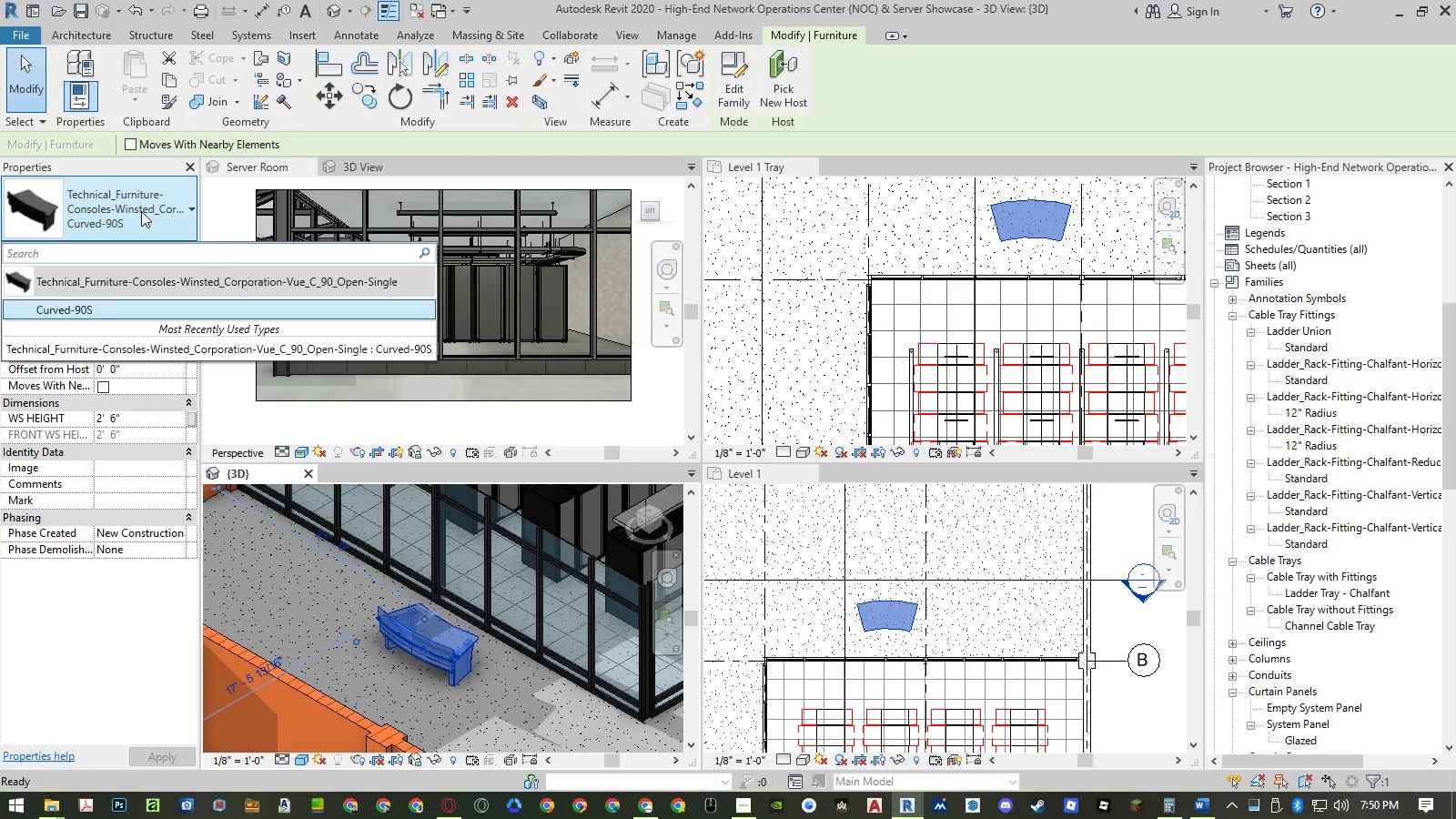 
left_click([141, 211])
 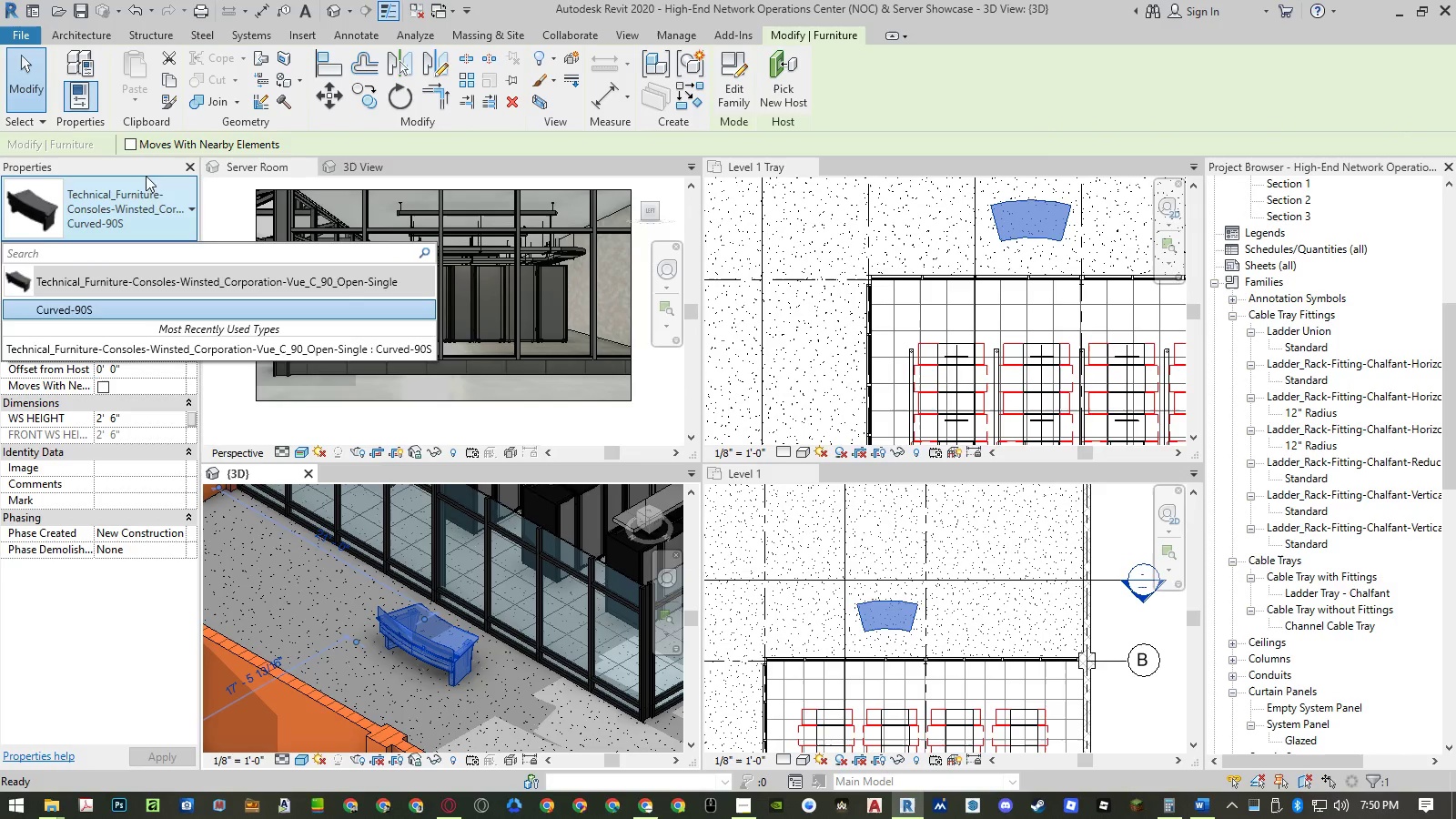 
left_click([120, 165])
 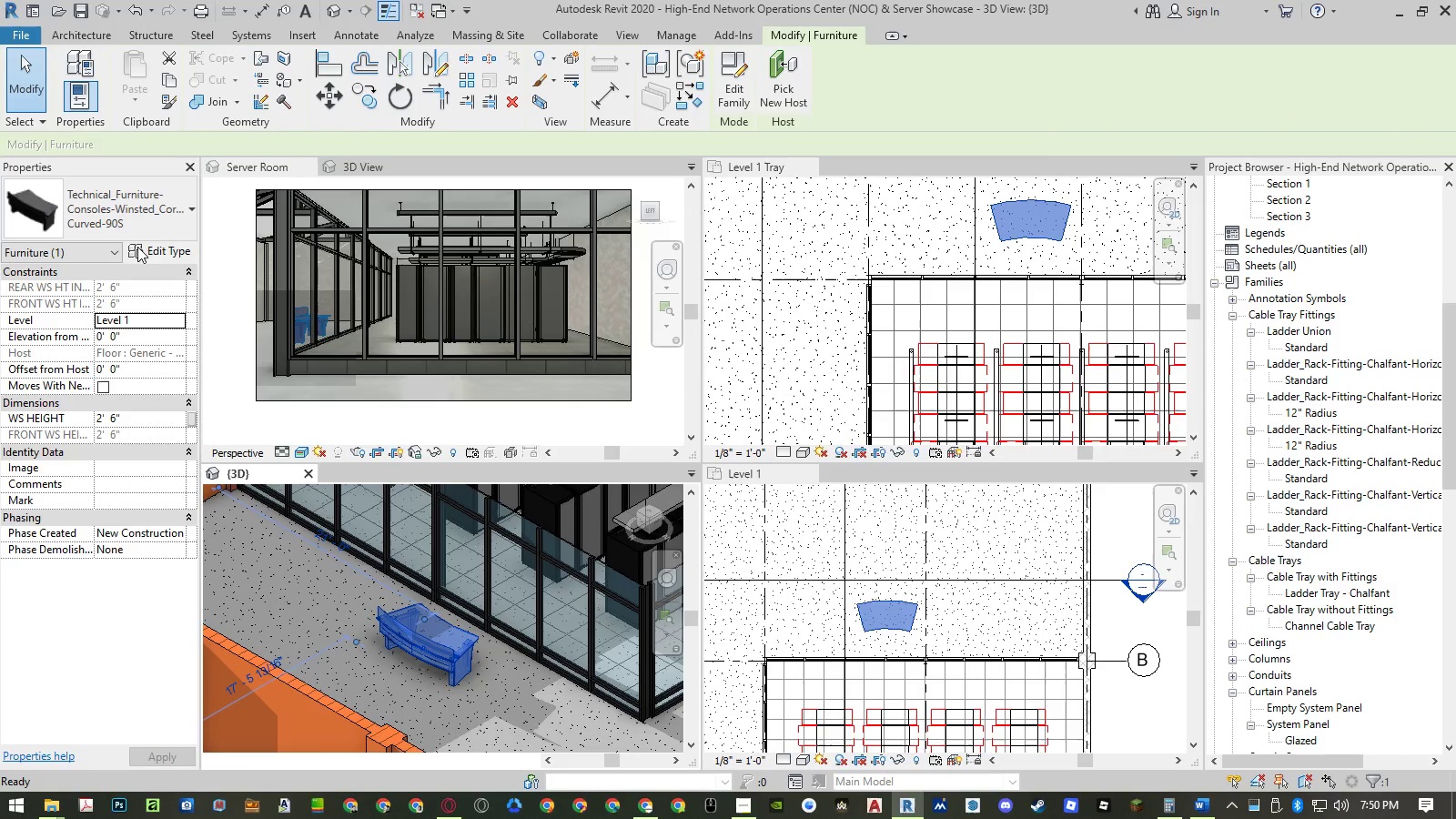 
double_click([139, 253])
 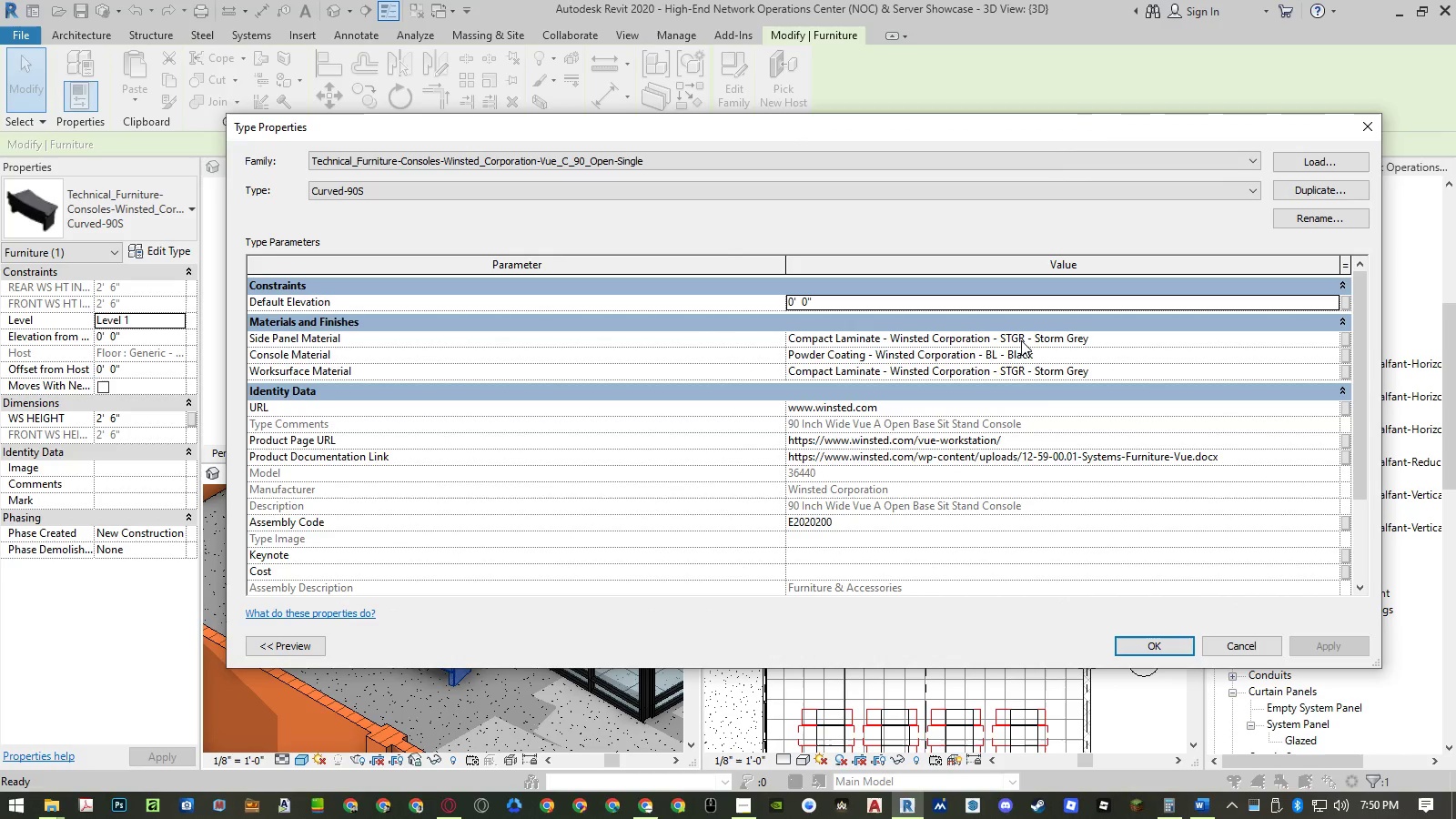 
left_click([1021, 339])
 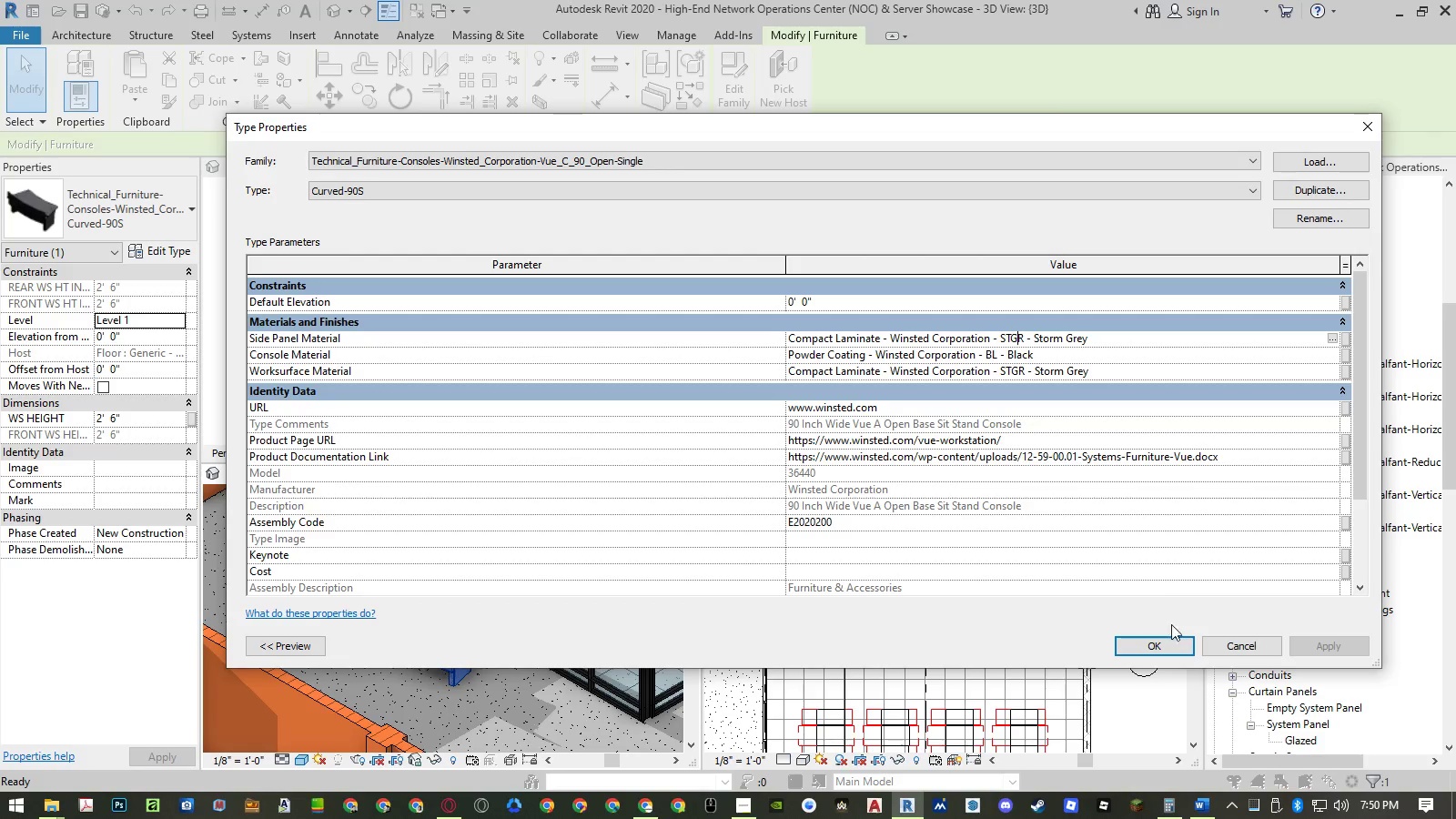 
left_click([1241, 645])
 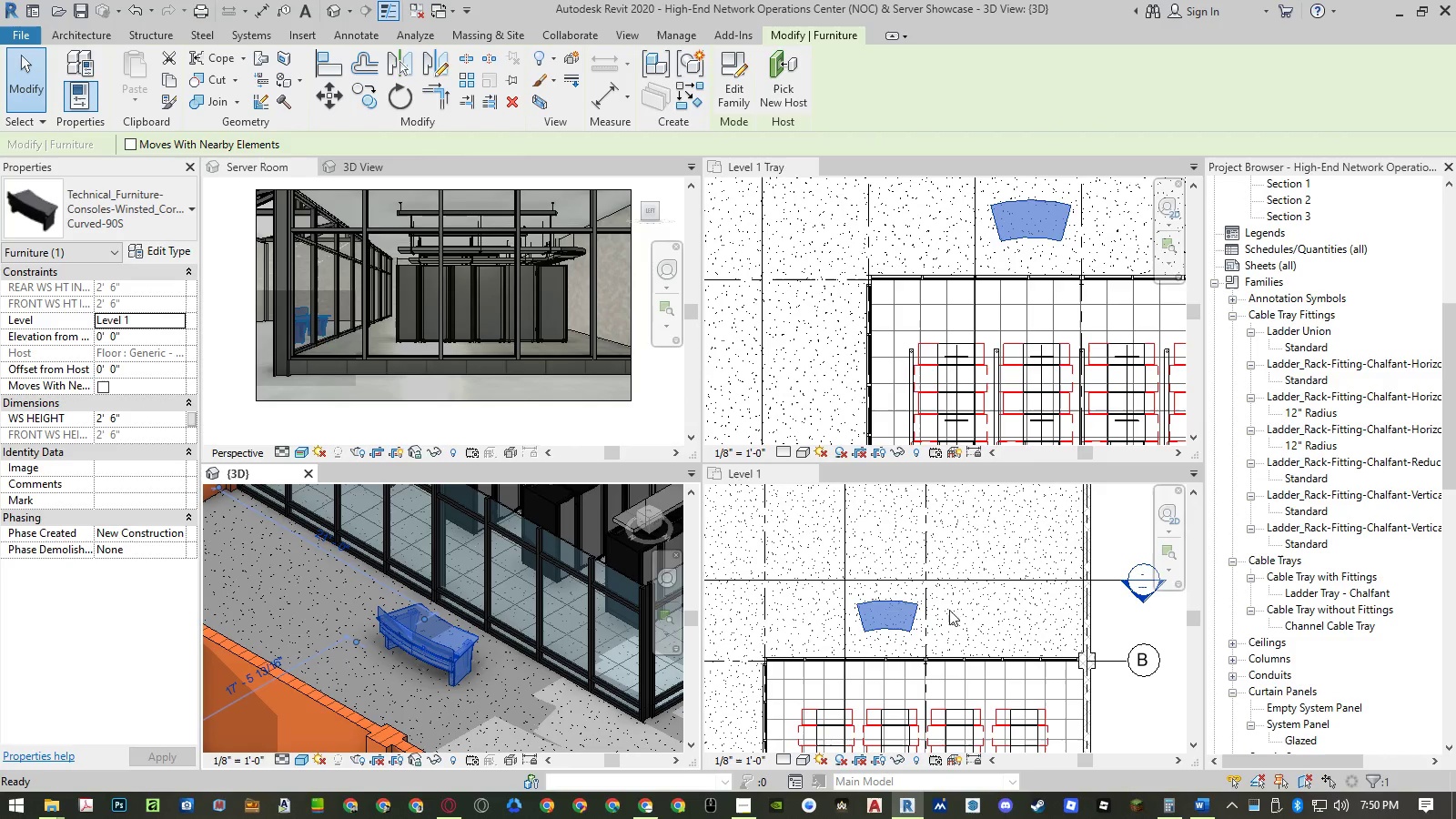 
left_click([950, 610])
 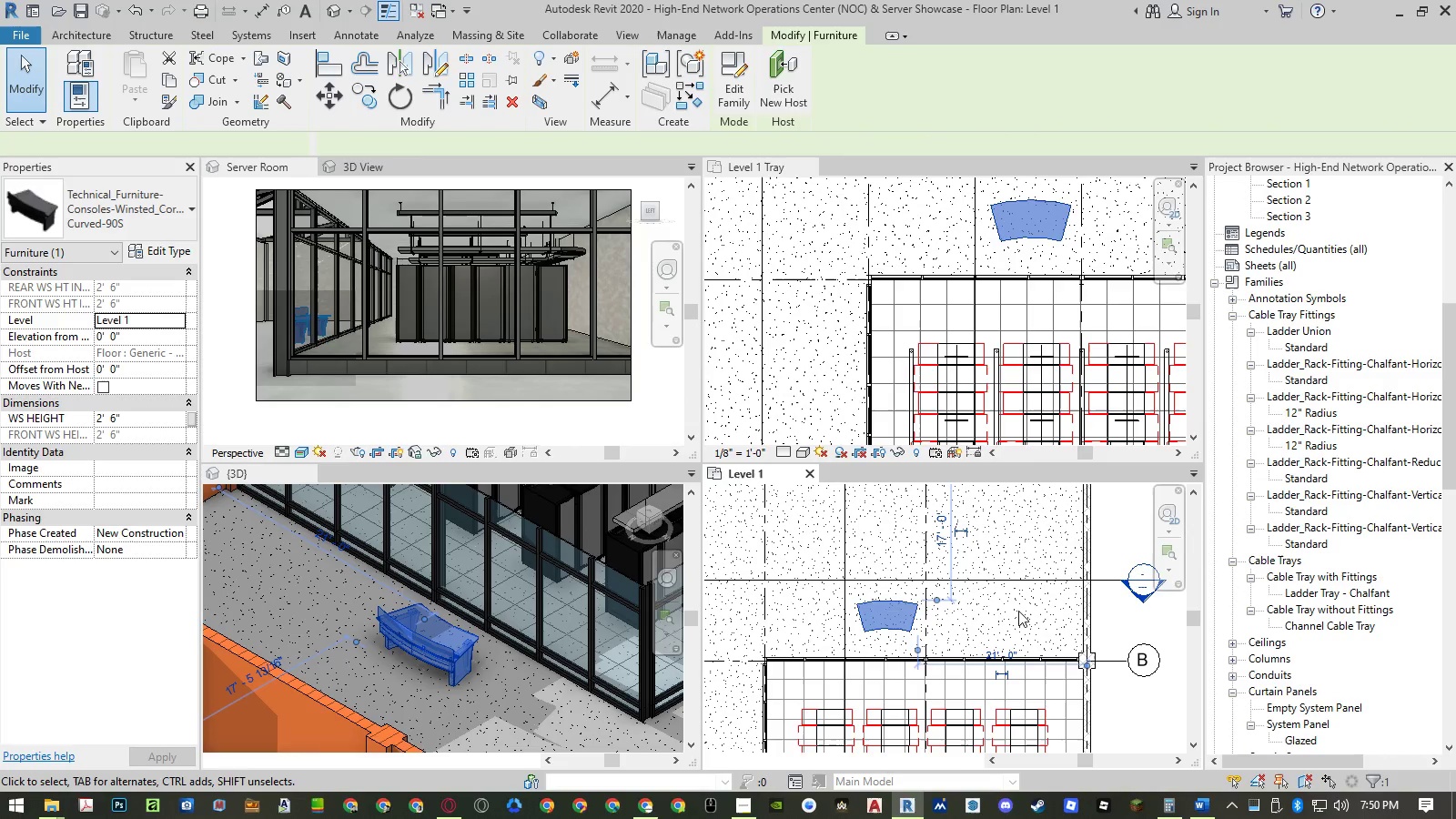 
scroll: coordinate [1021, 611], scroll_direction: down, amount: 2.0
 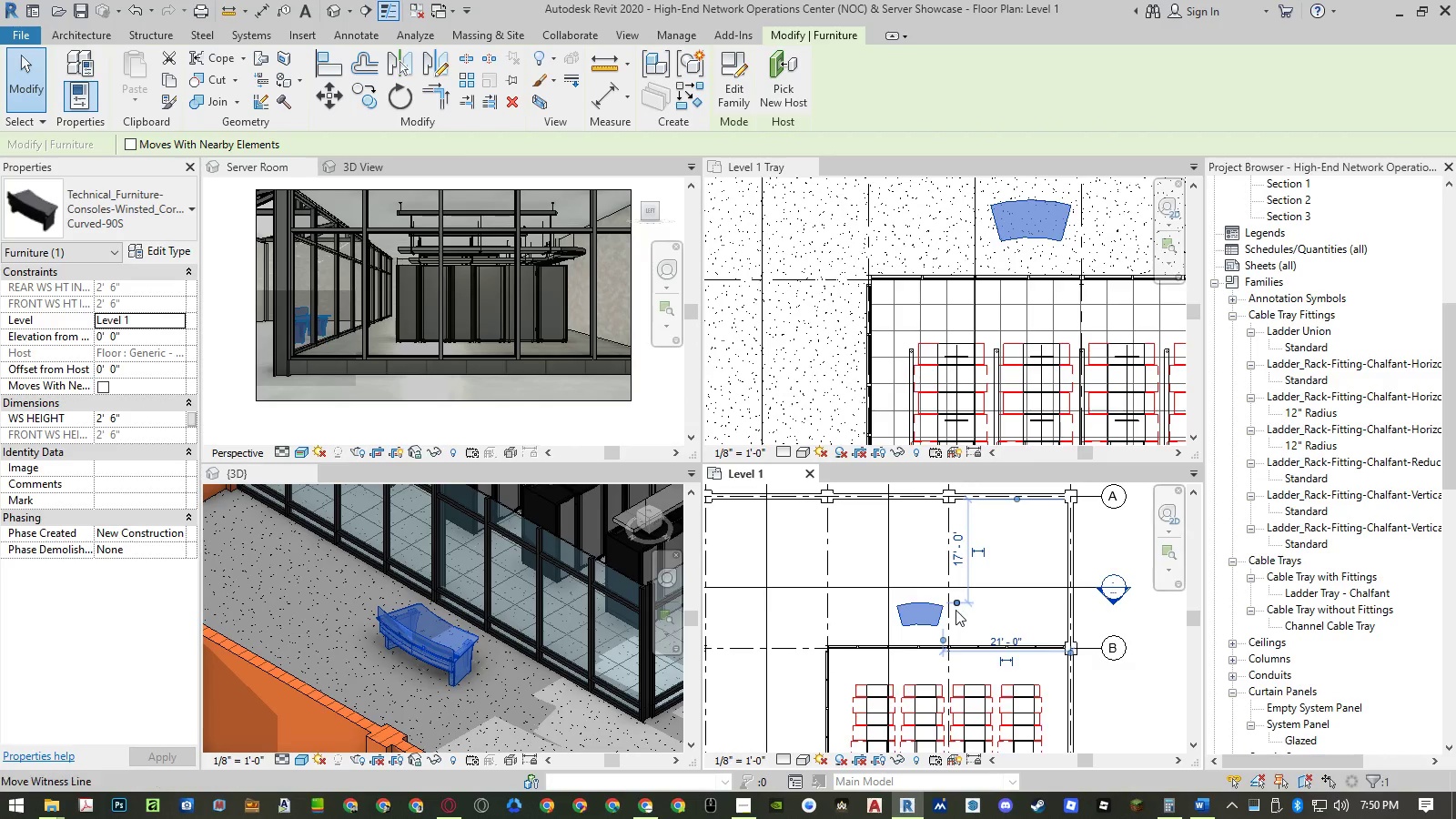 
scroll: coordinate [935, 610], scroll_direction: up, amount: 3.0
 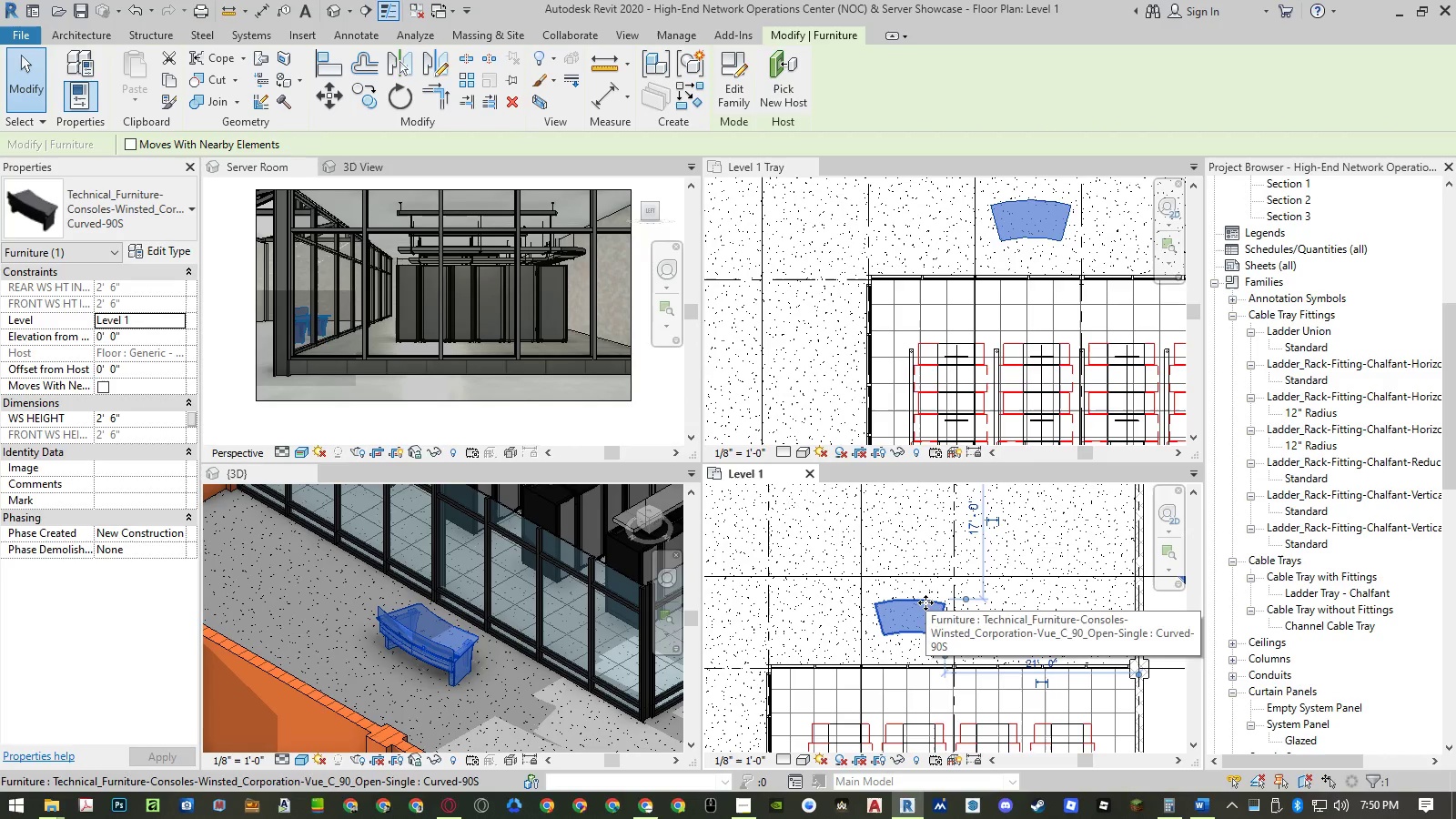 
type(mv)
 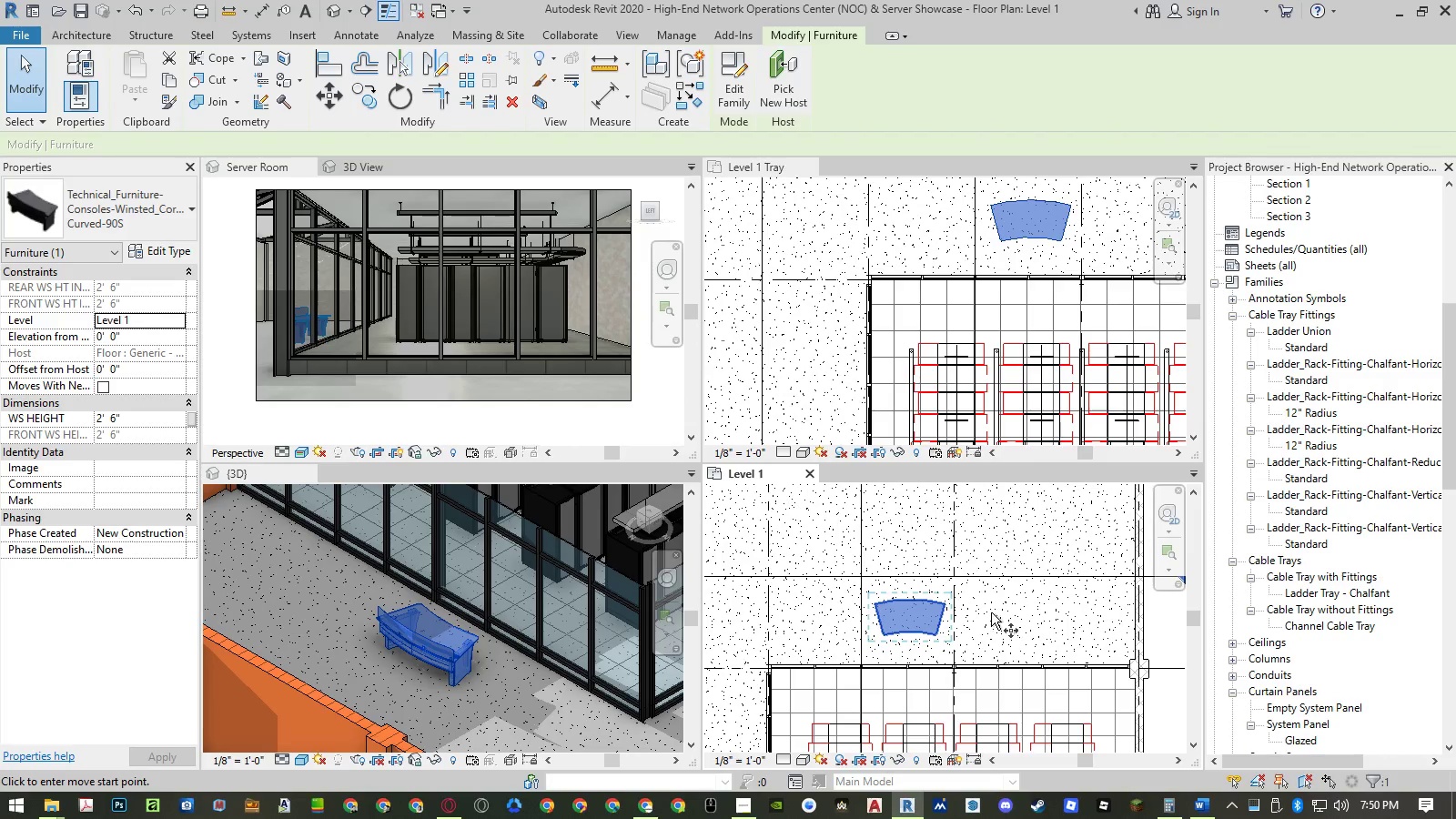 
left_click([991, 612])
 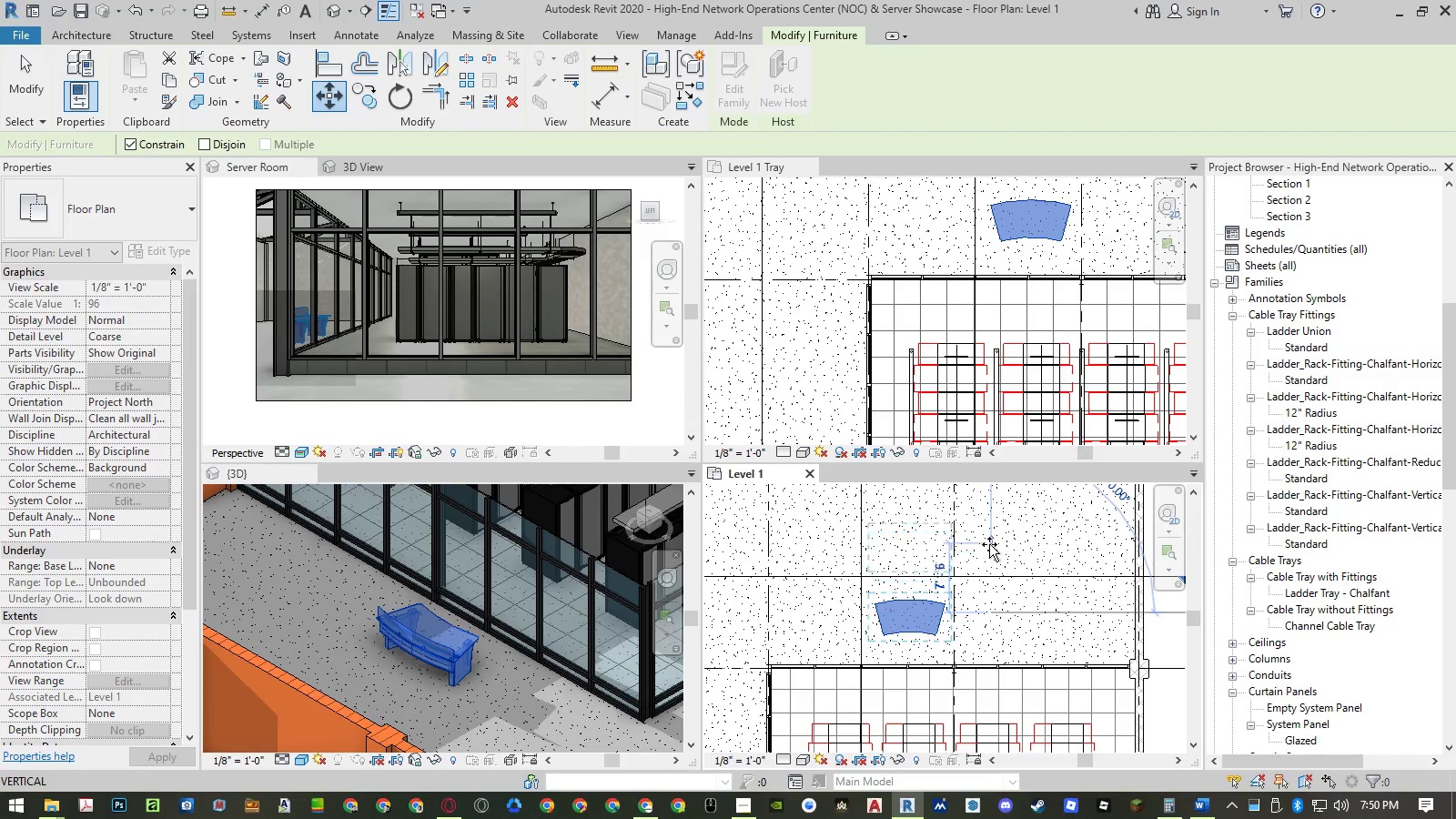 
left_click([989, 543])
 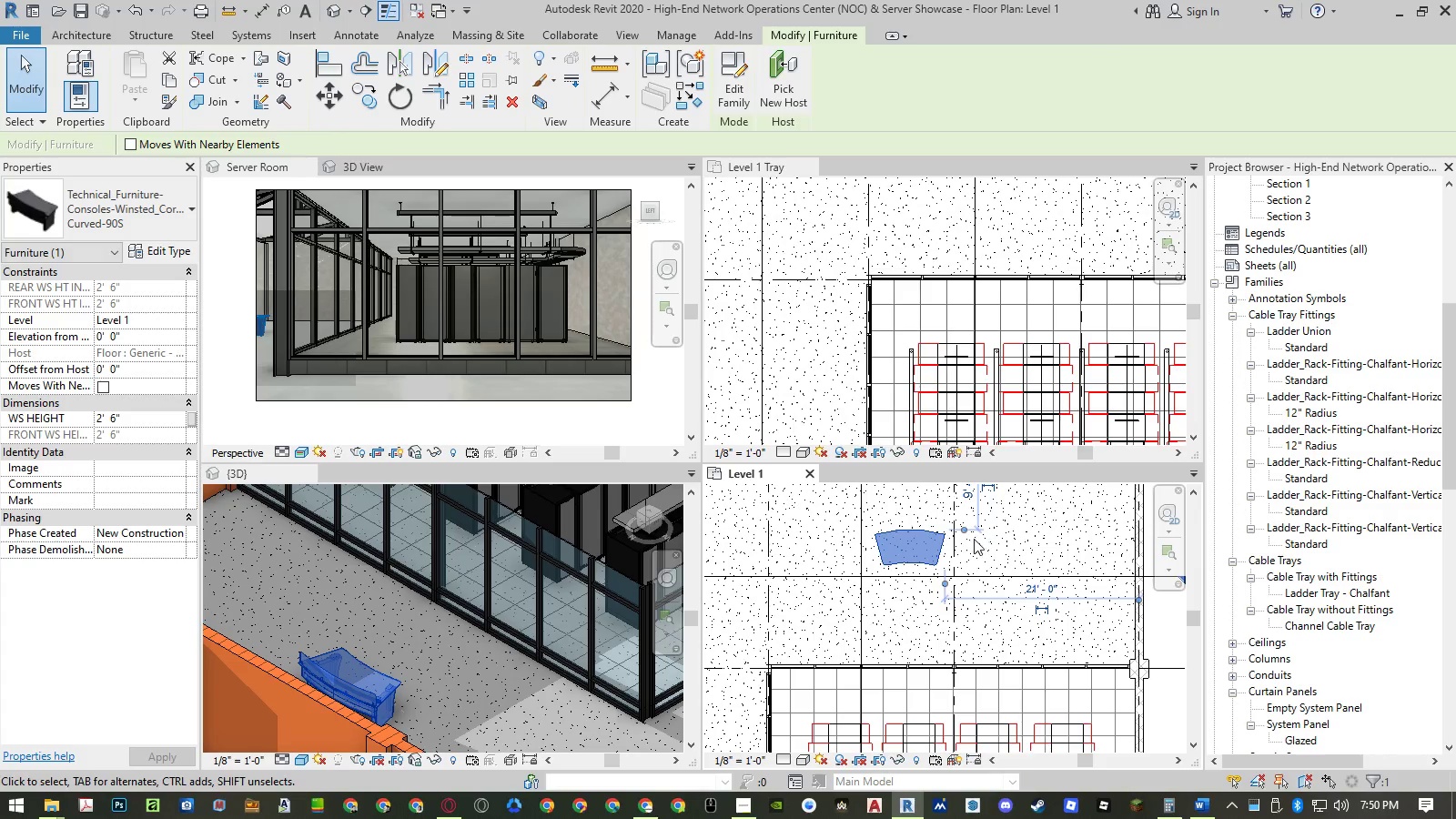 
scroll: coordinate [977, 635], scroll_direction: down, amount: 6.0
 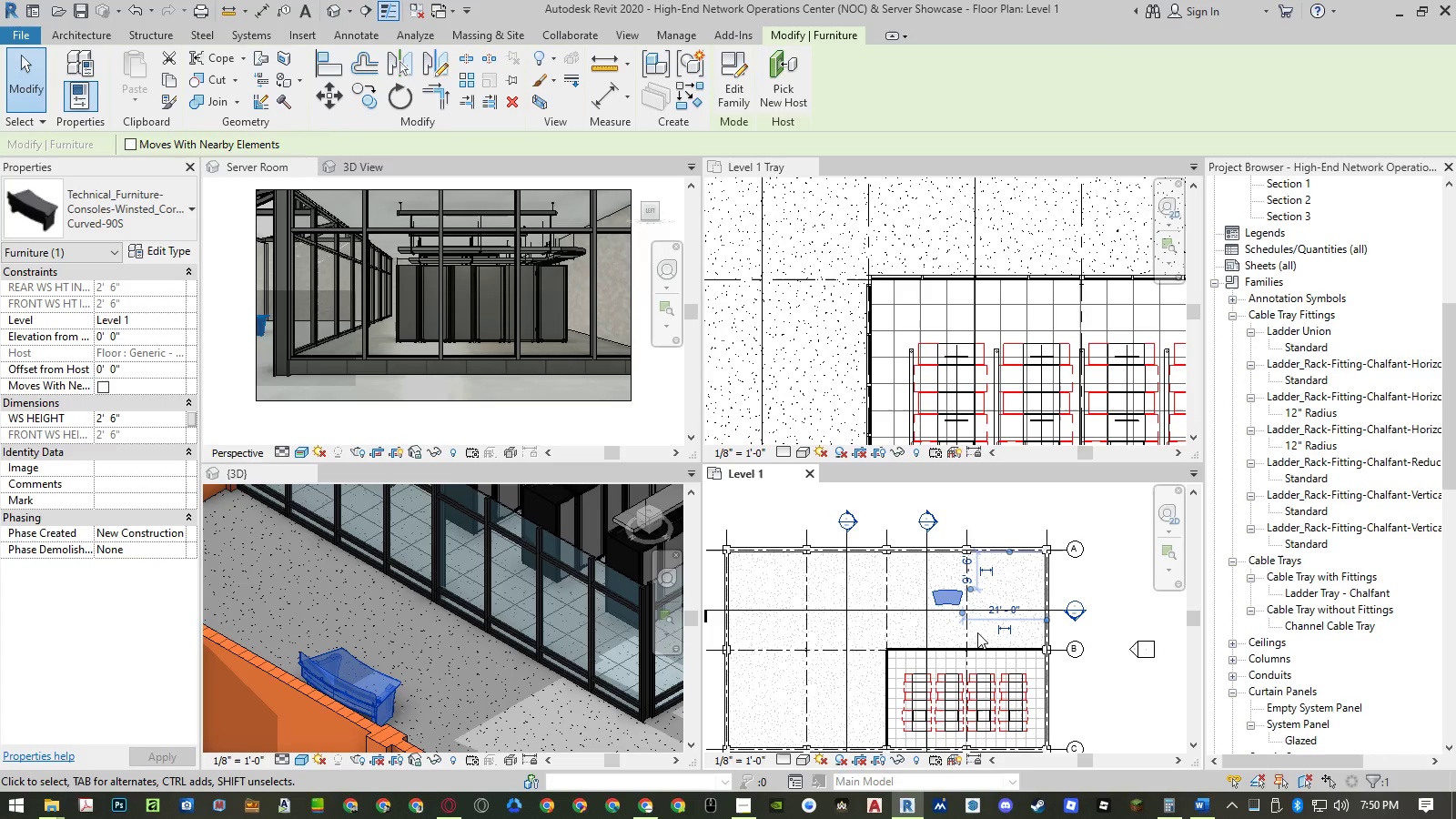 
wait(8.68)
 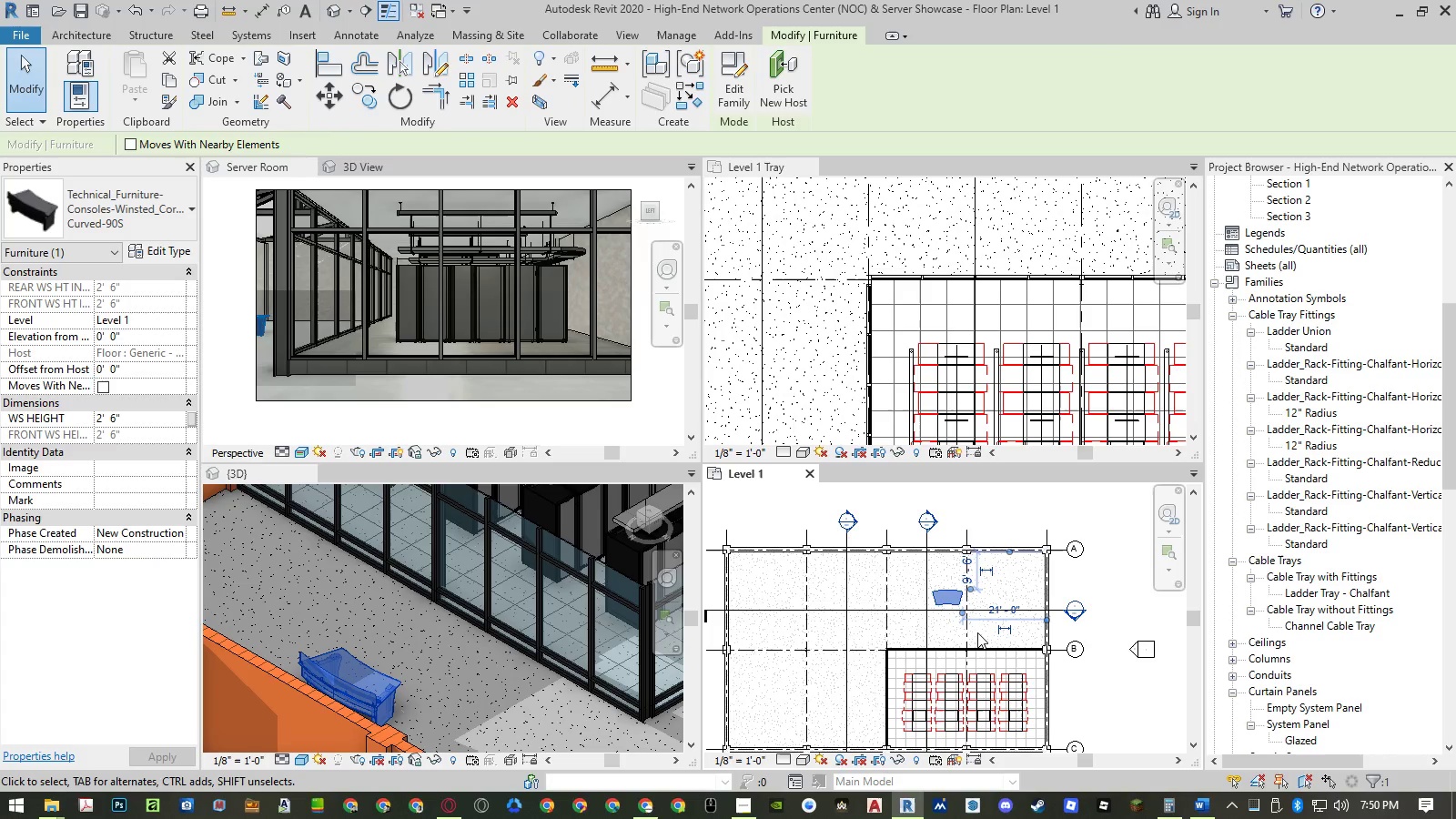 
scroll: coordinate [986, 568], scroll_direction: up, amount: 7.0
 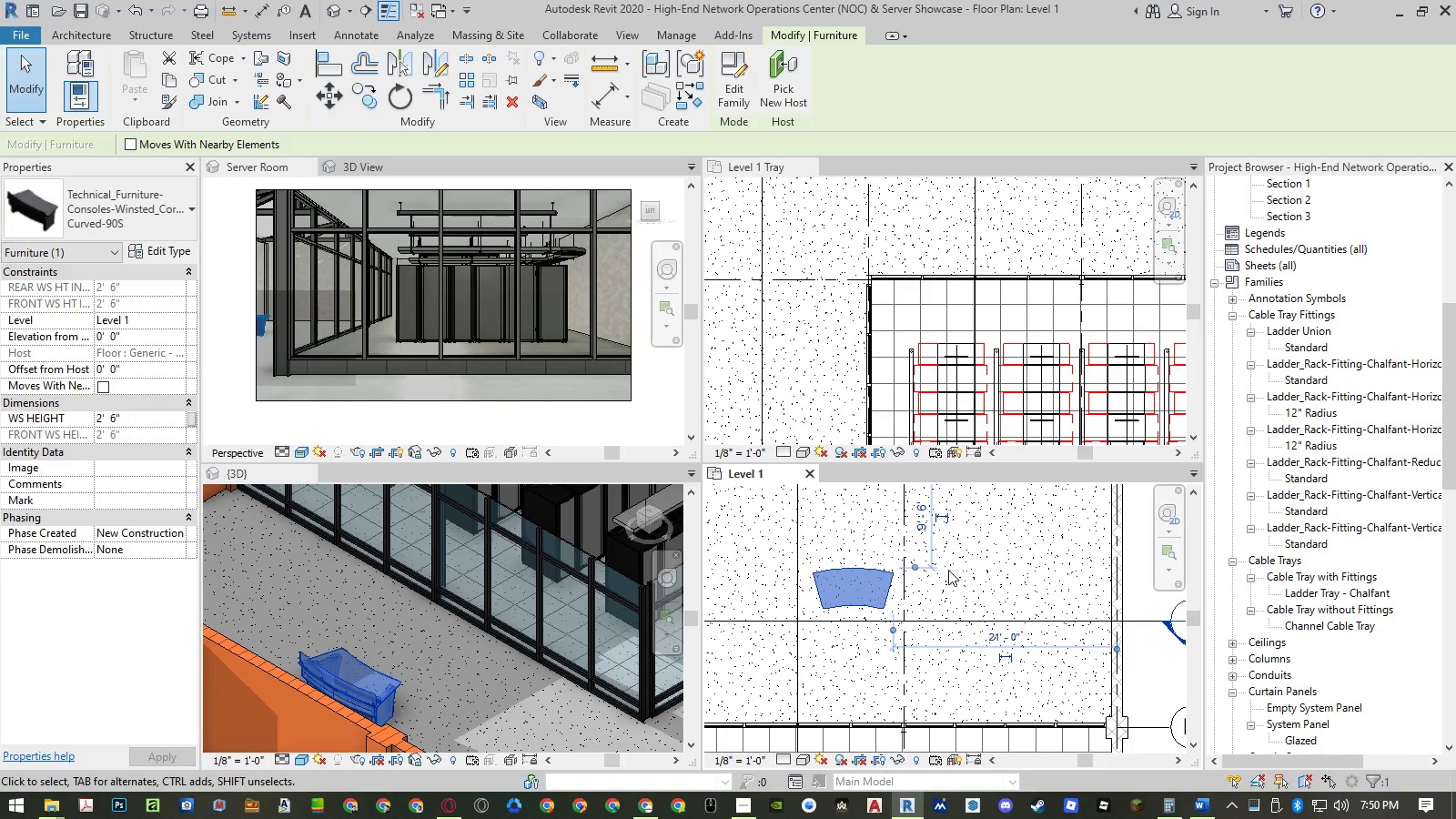 
type(al)
 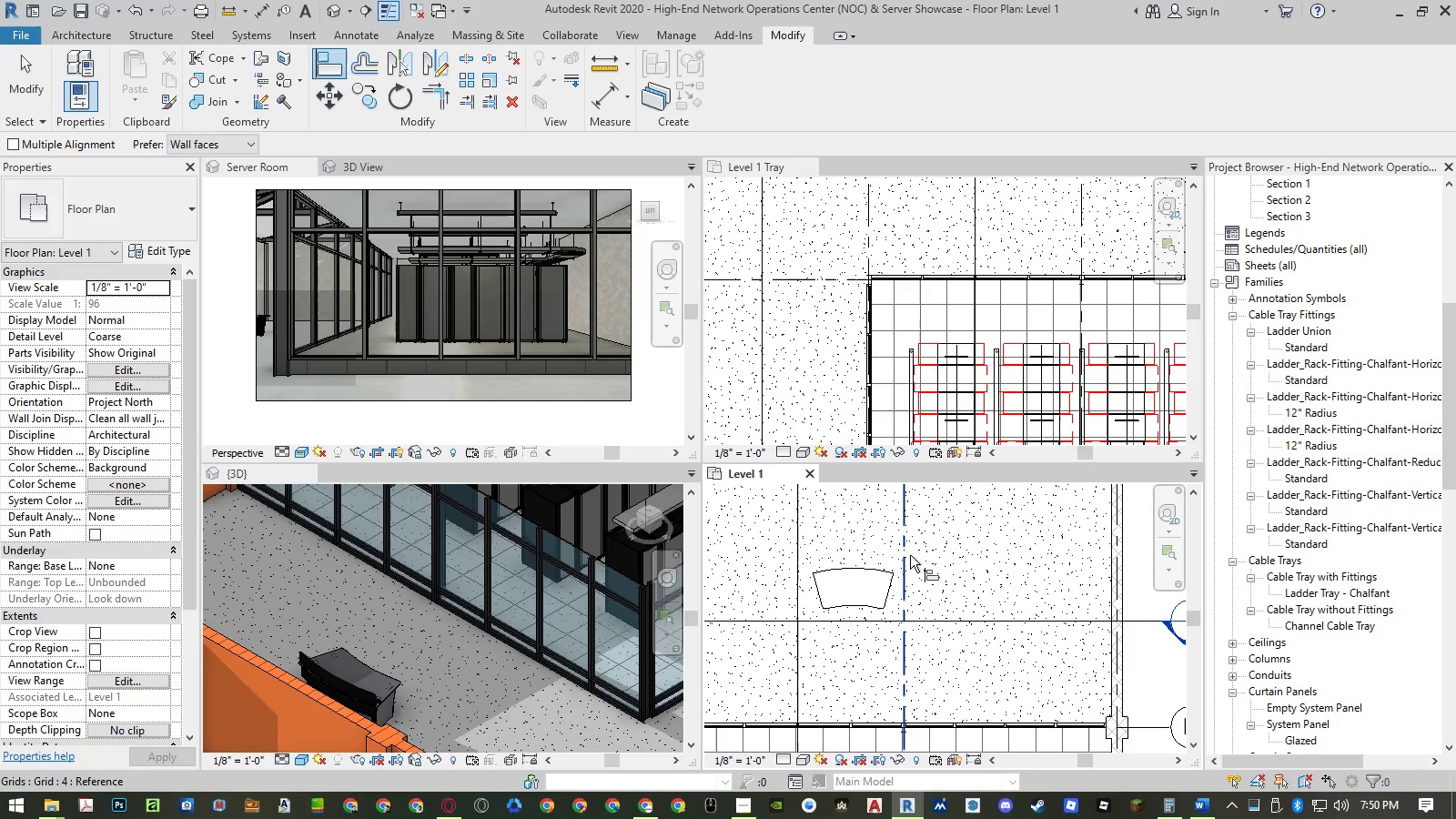 
left_click([908, 555])
 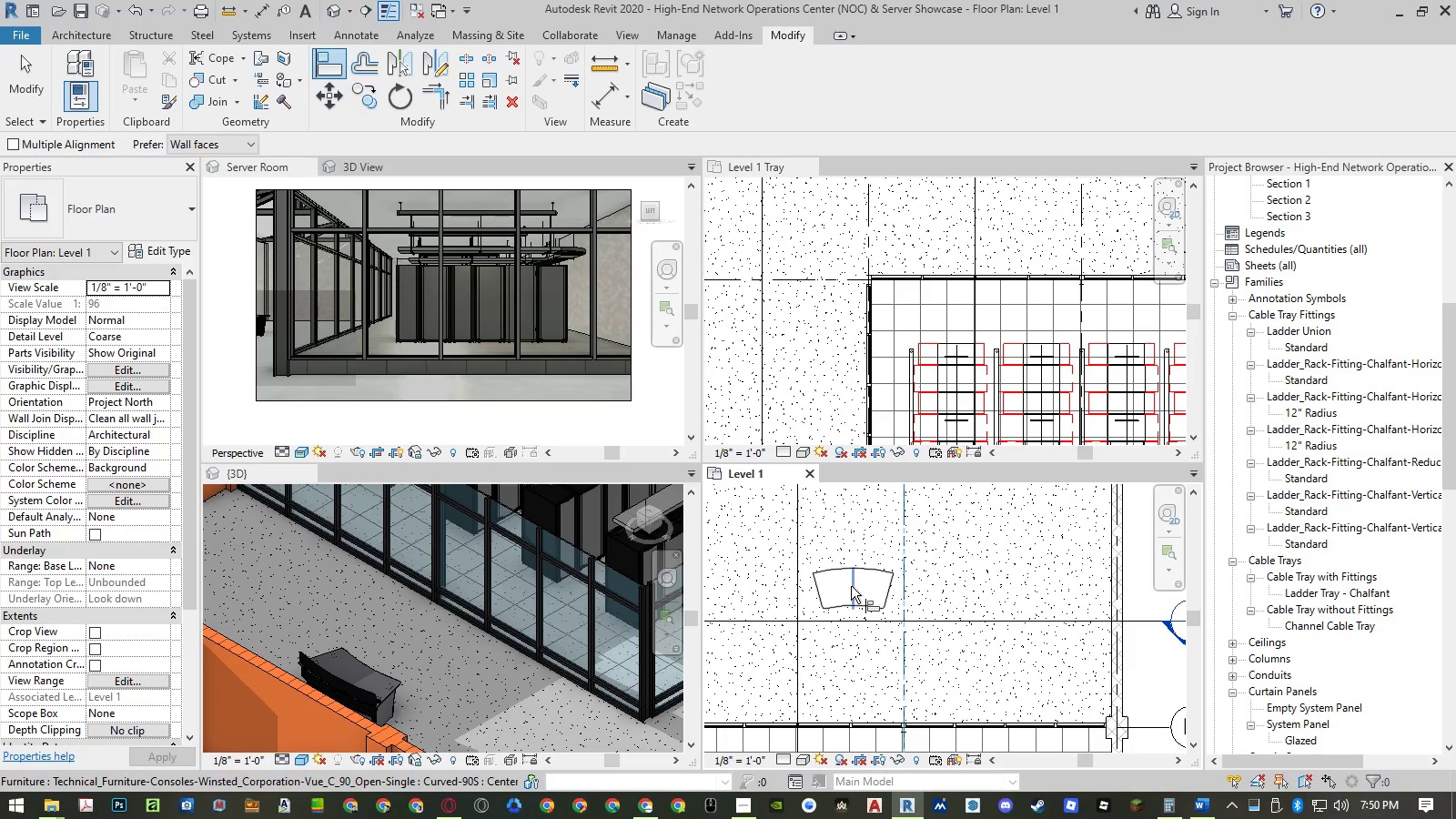 
left_click([851, 586])
 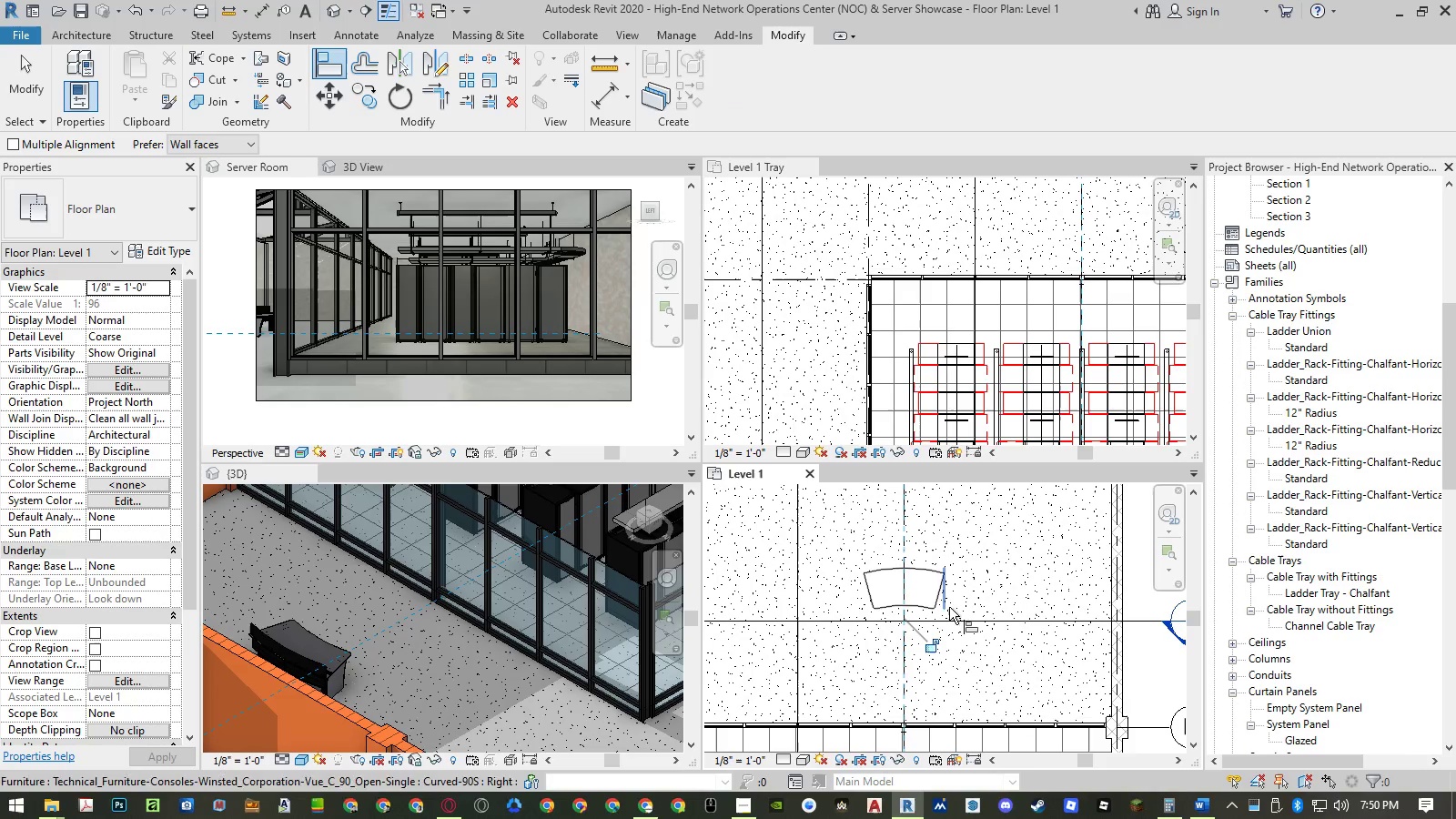 
left_click([954, 622])
 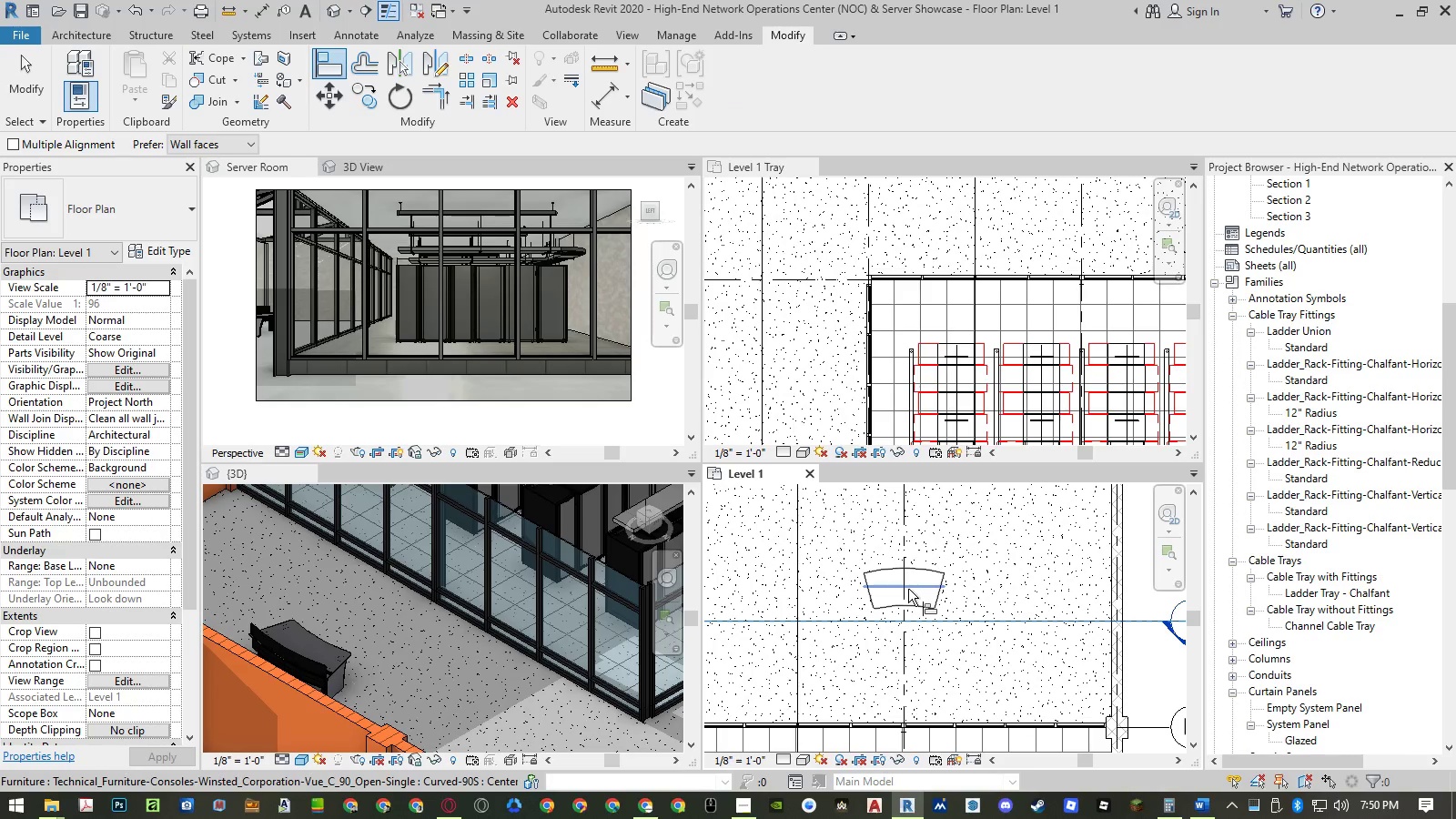 
left_click([908, 589])
 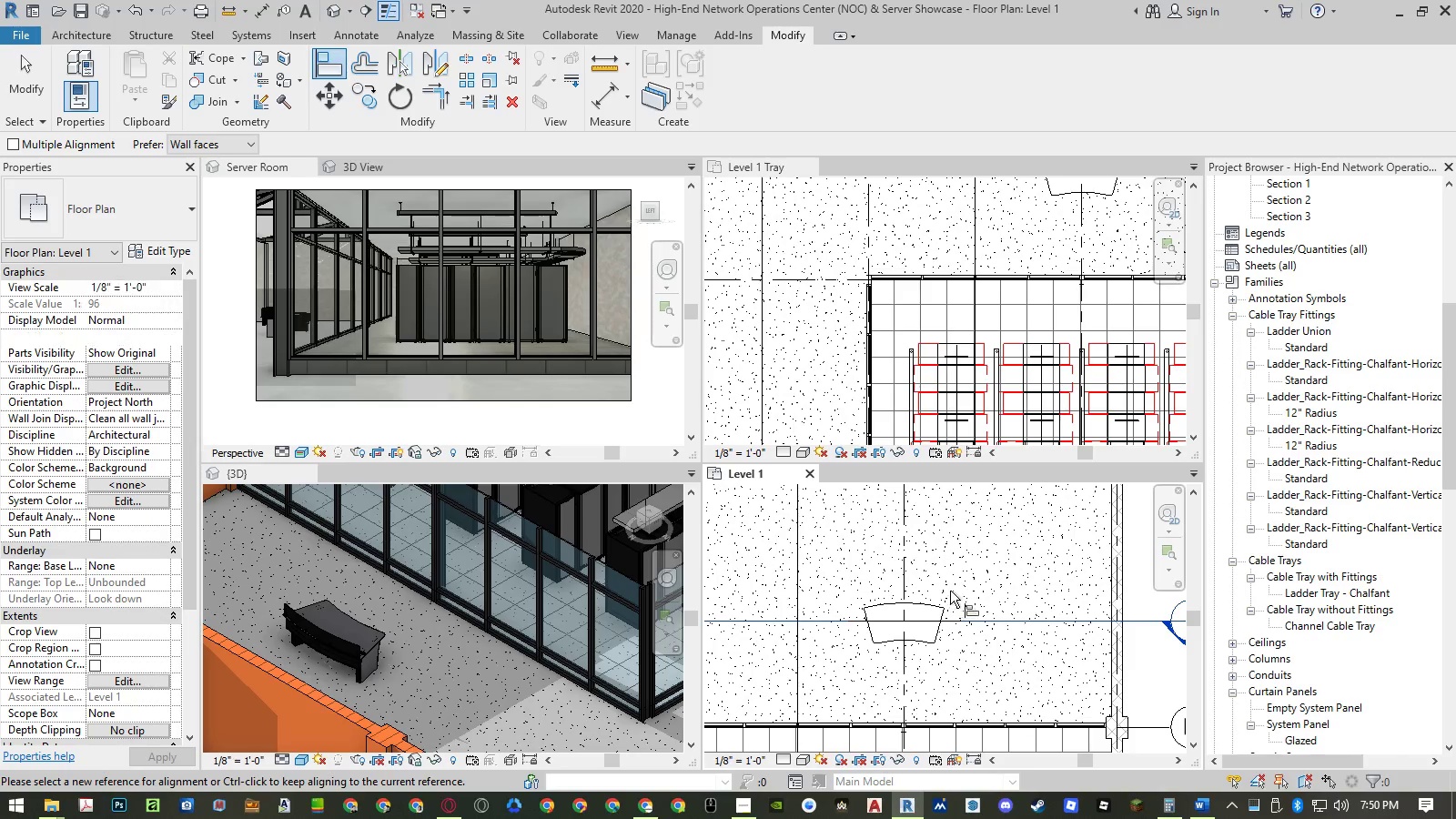 
key(Escape)
 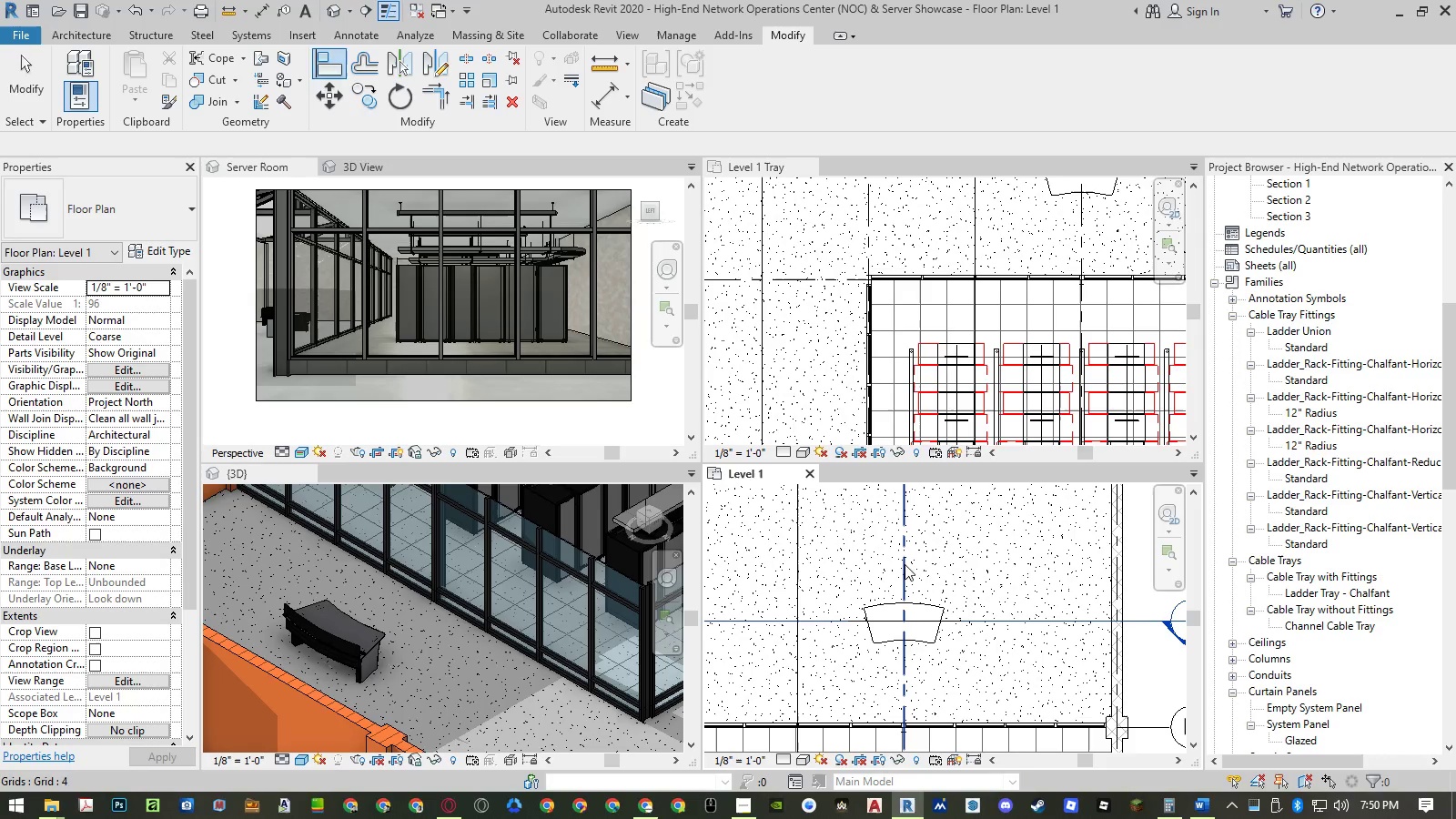 
scroll: coordinate [862, 601], scroll_direction: down, amount: 6.0
 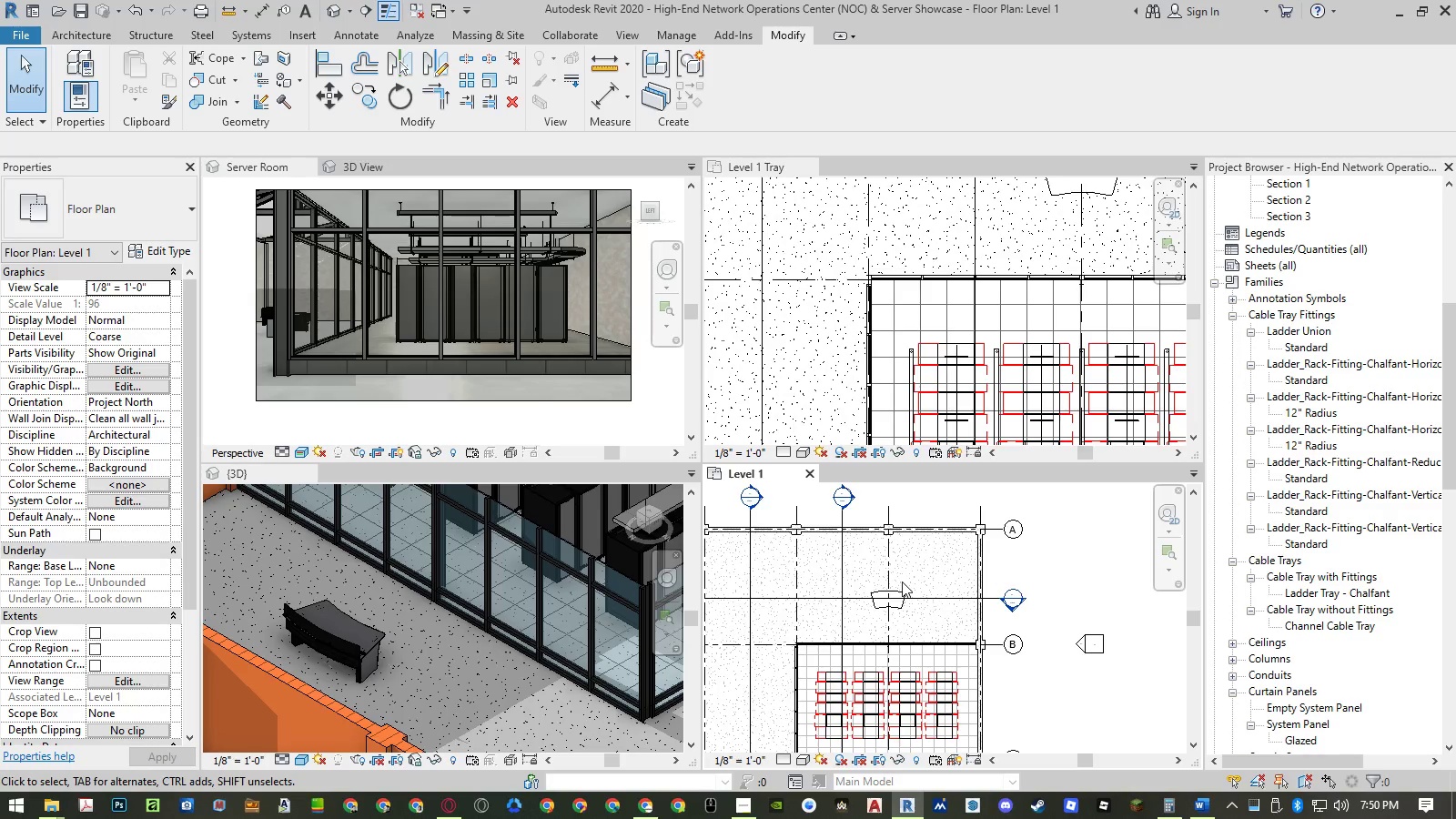 
scroll: coordinate [902, 581], scroll_direction: up, amount: 3.0
 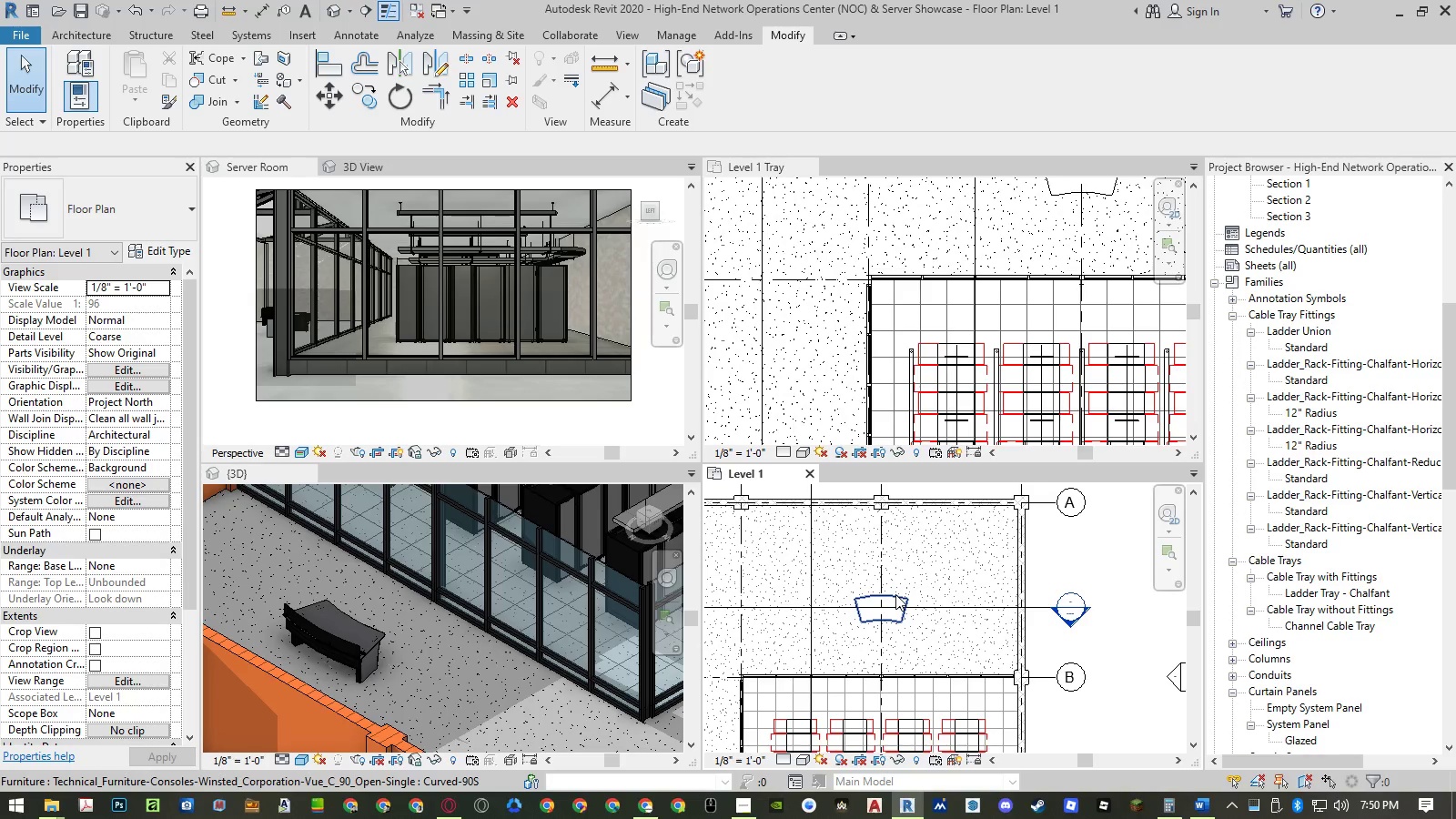 
left_click([895, 594])
 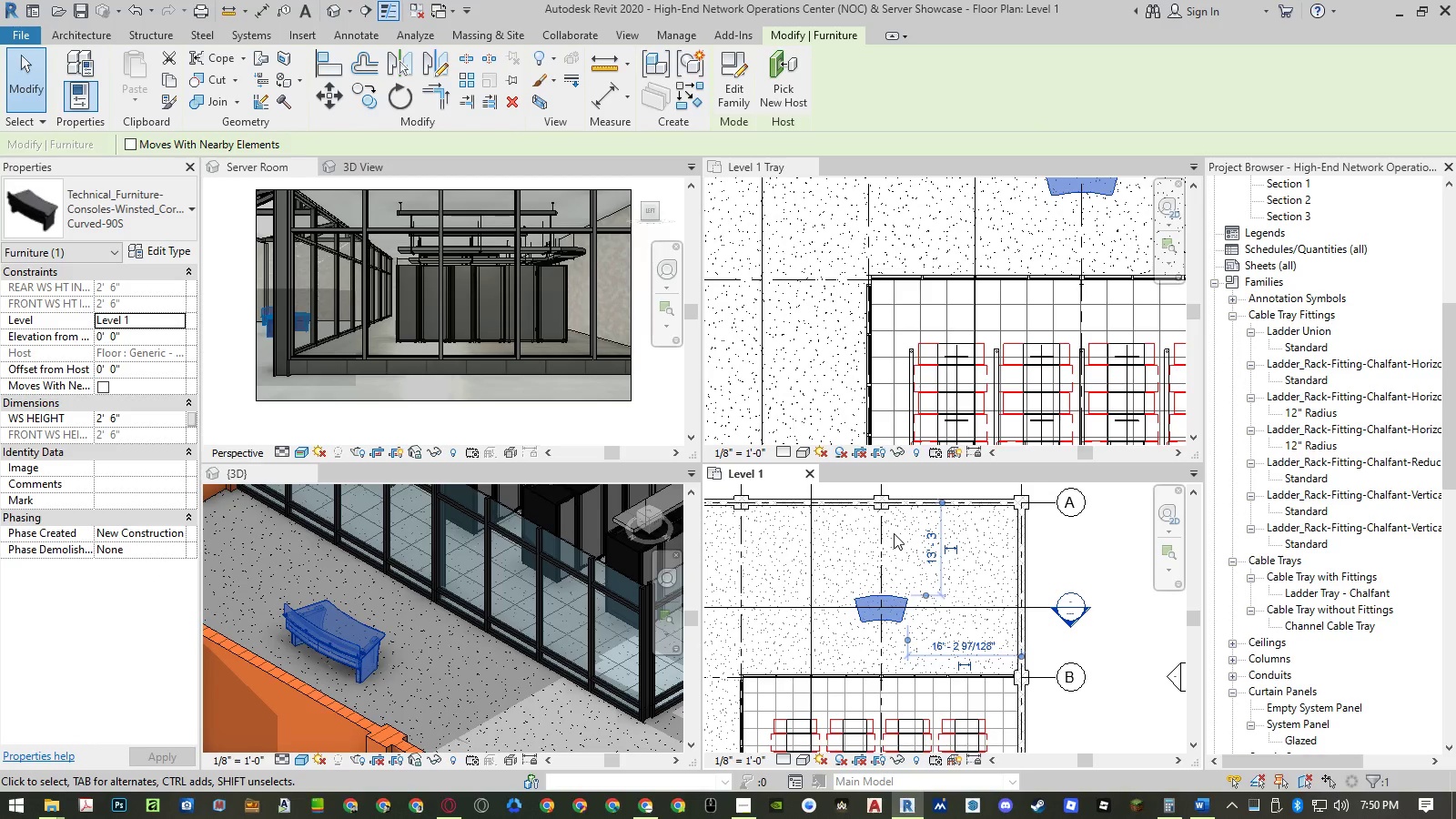 
wait(5.61)
 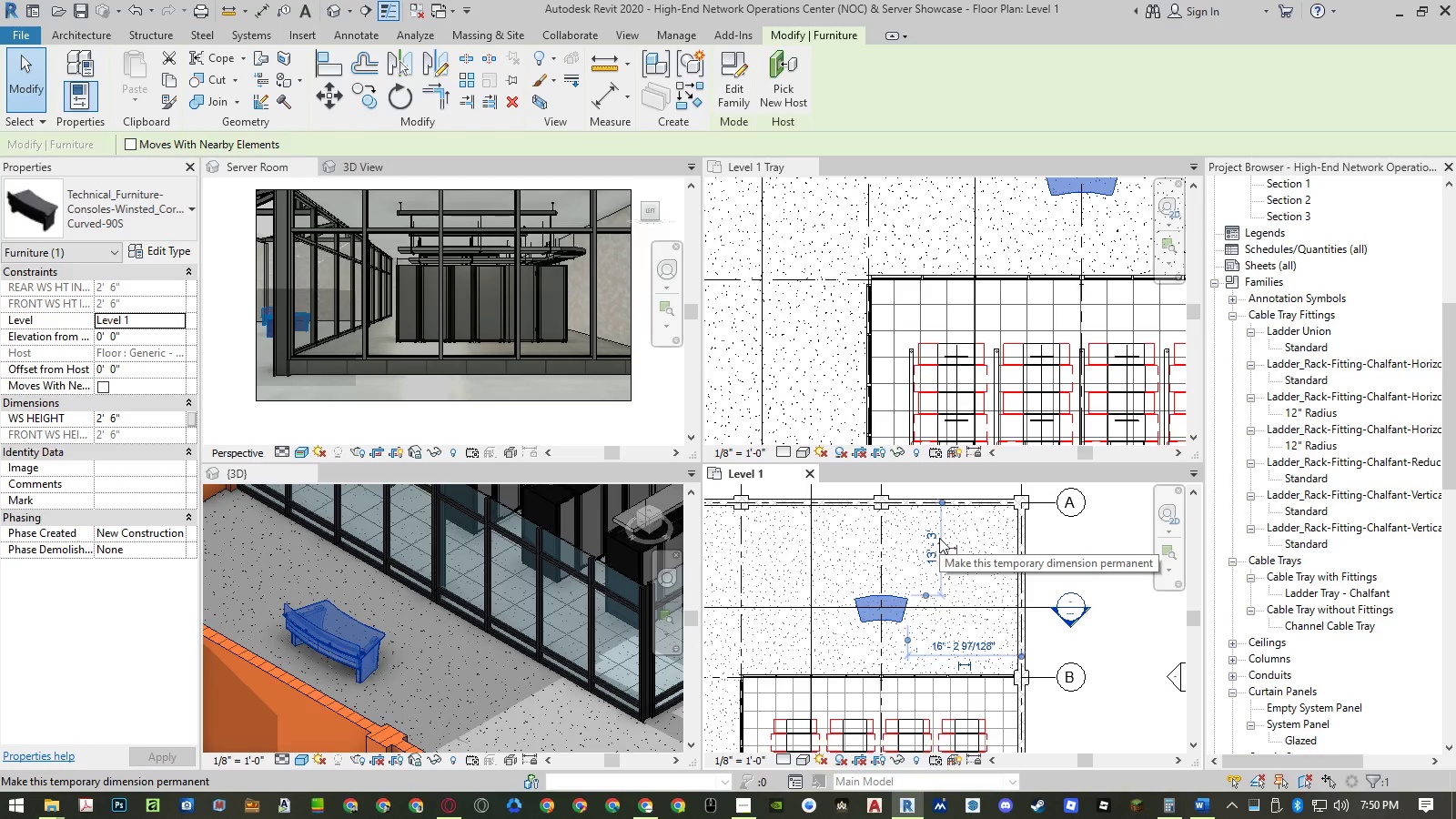 
type(co)
 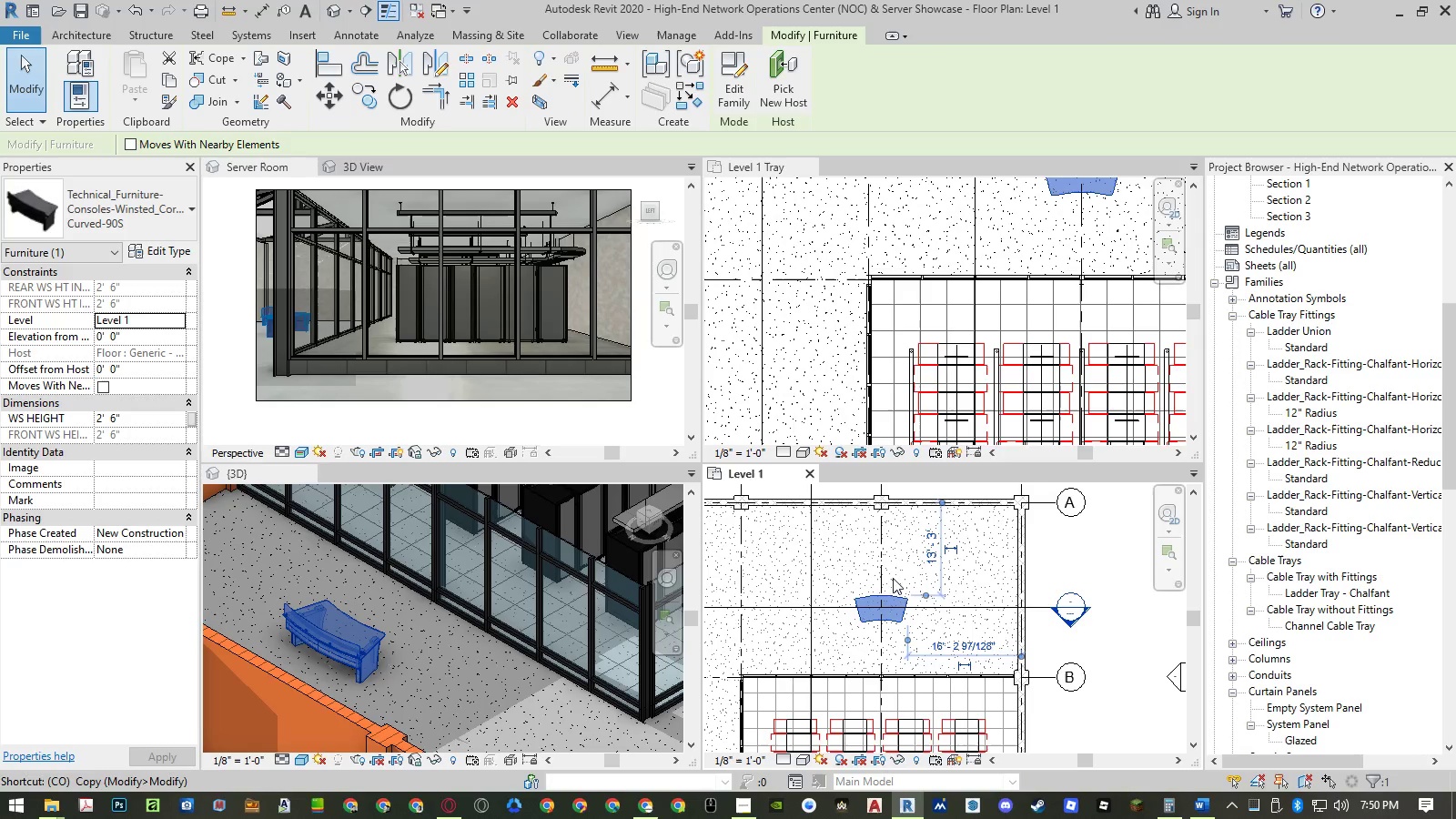 
key(Space)
 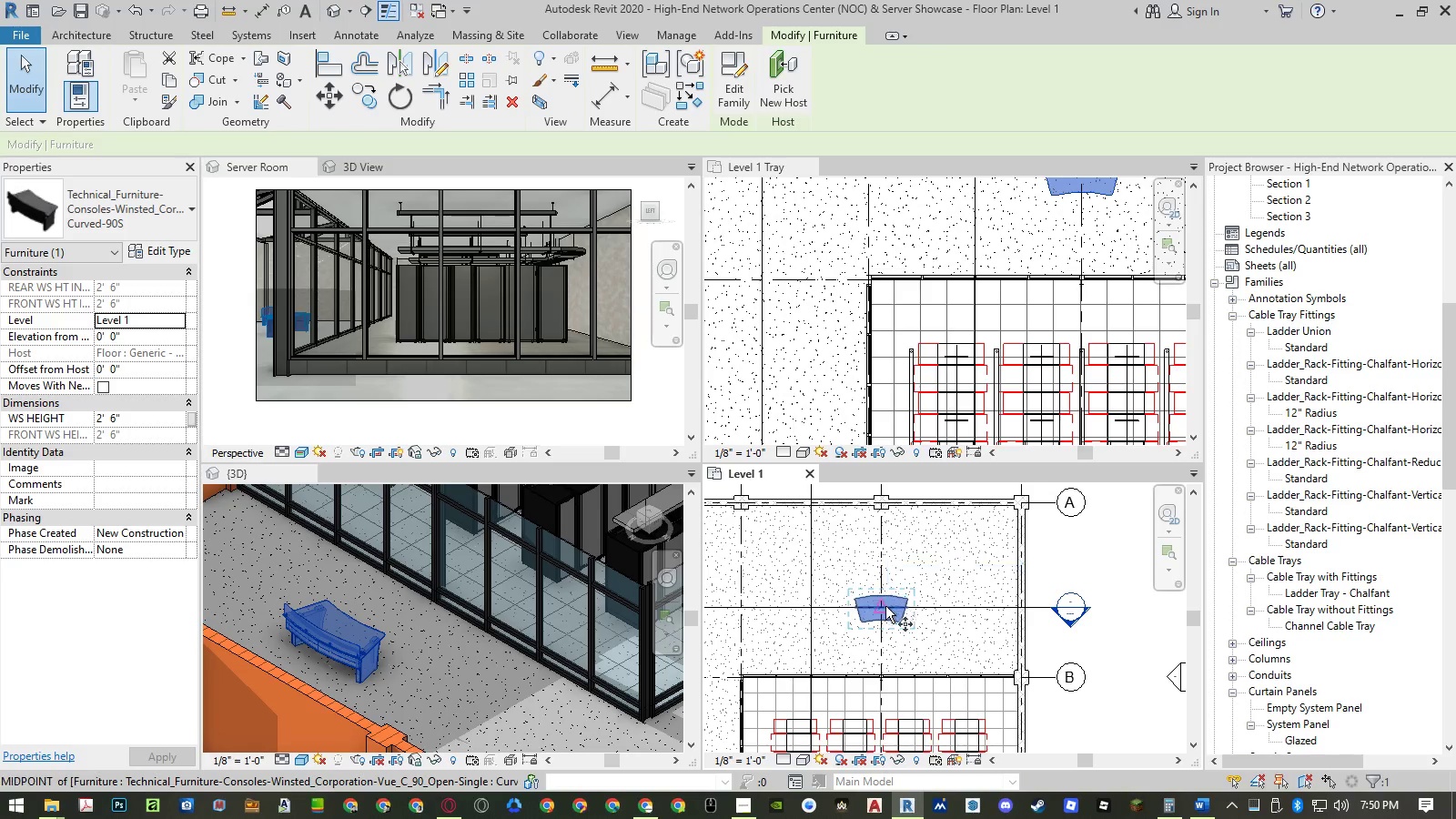 
scroll: coordinate [823, 607], scroll_direction: up, amount: 12.0
 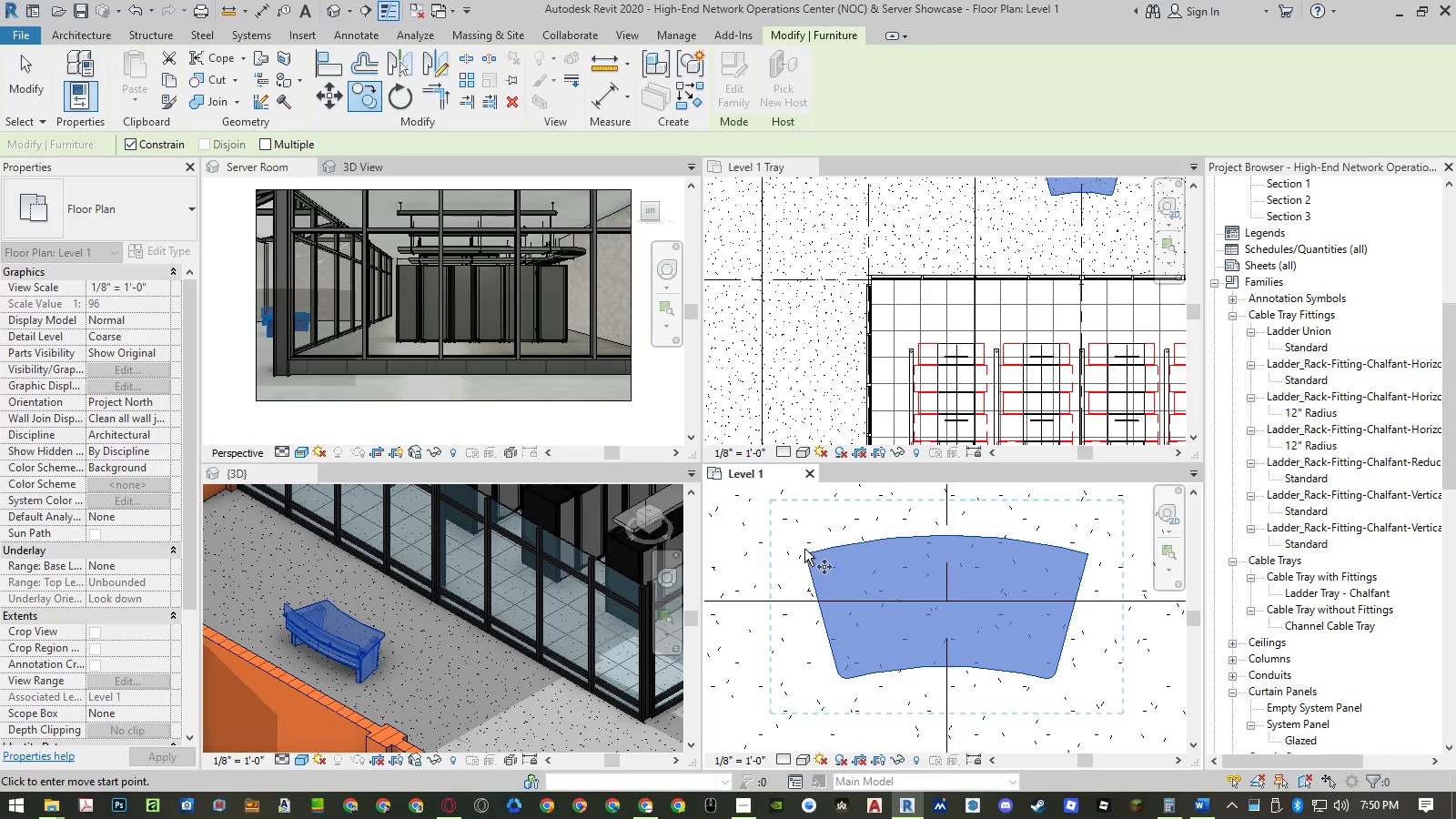 
wait(5.53)
 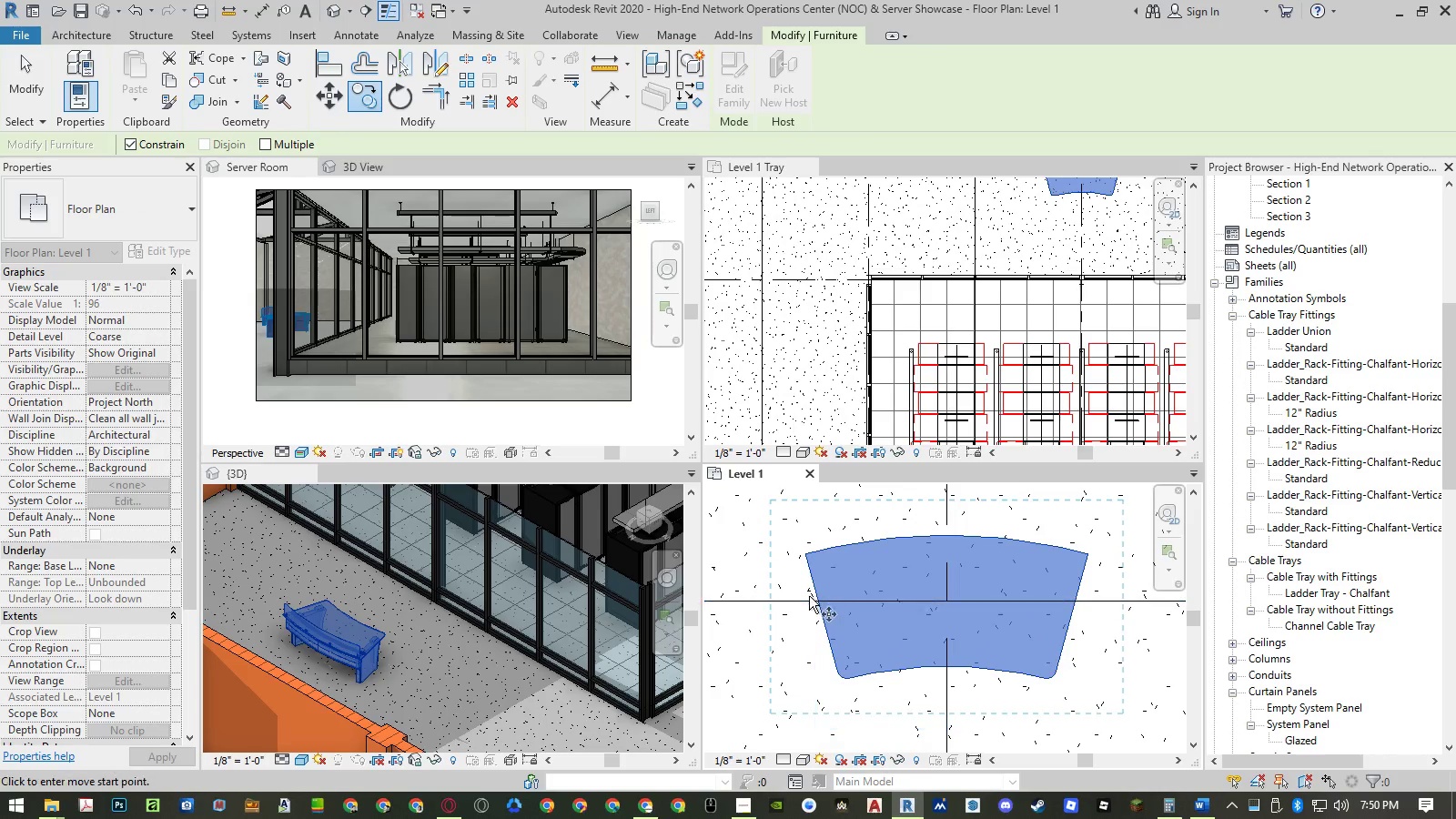 
left_click([804, 535])
 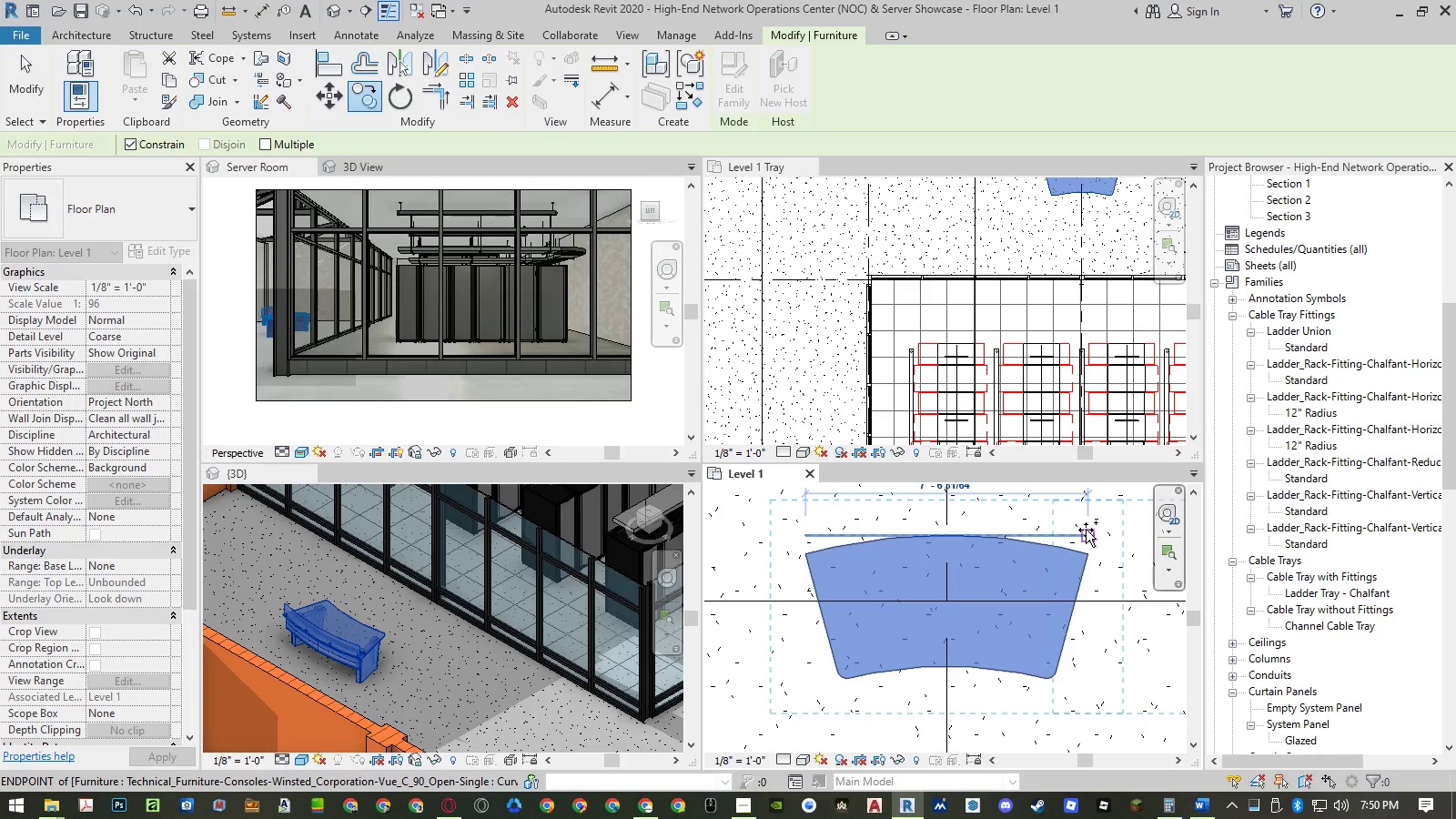 
left_click([1086, 530])
 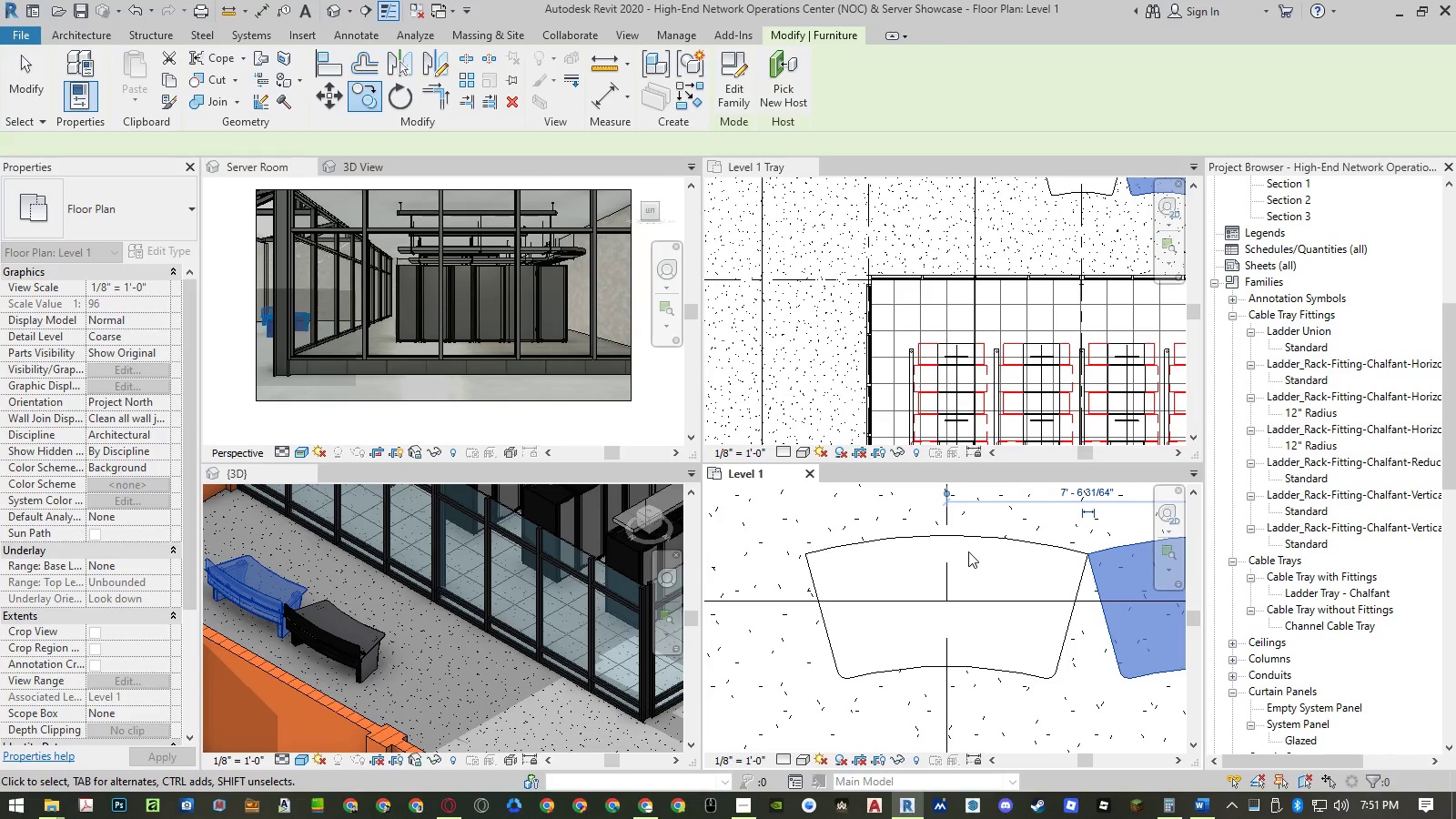 
key(Escape)
 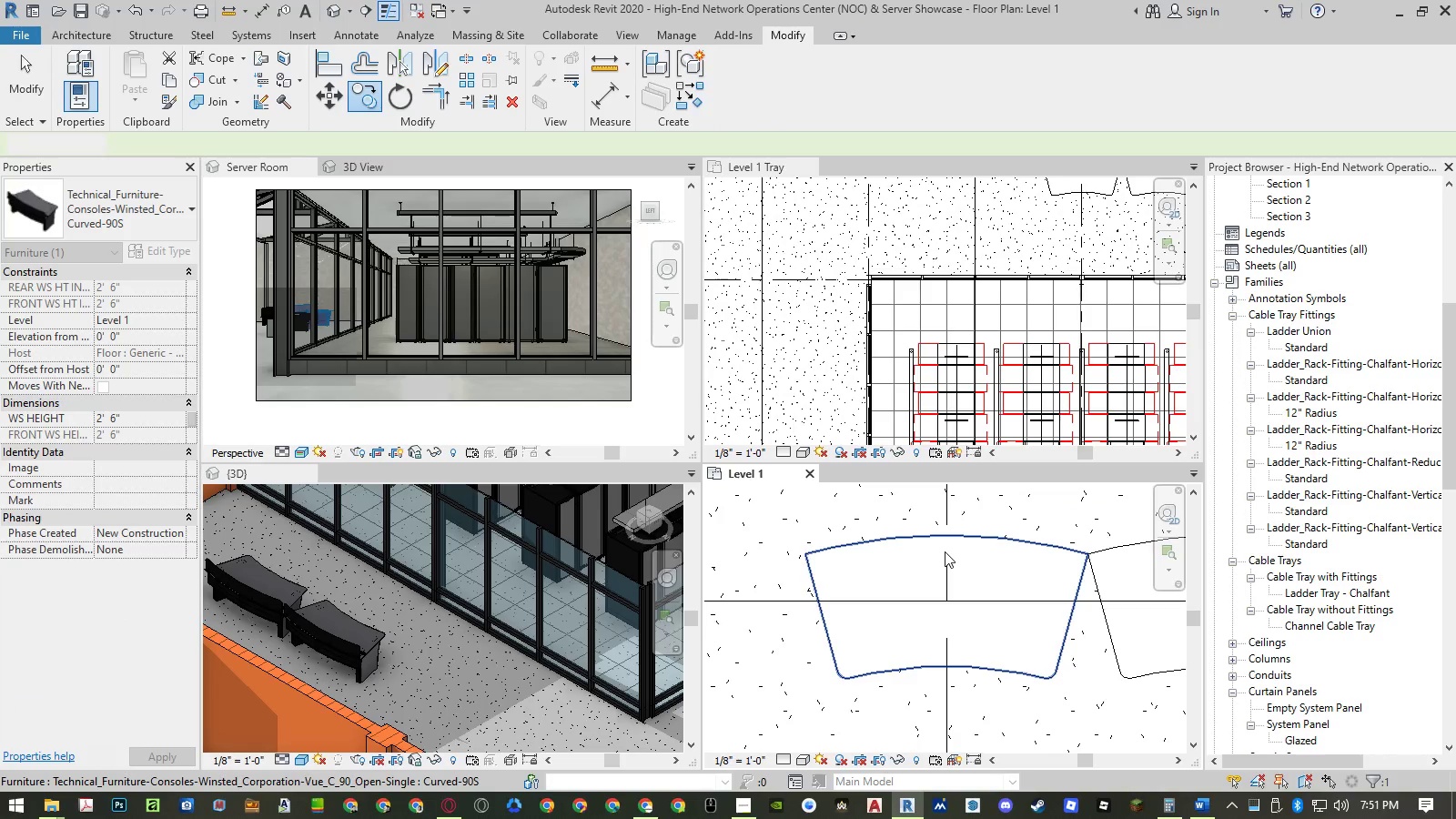 
scroll: coordinate [945, 551], scroll_direction: down, amount: 6.0
 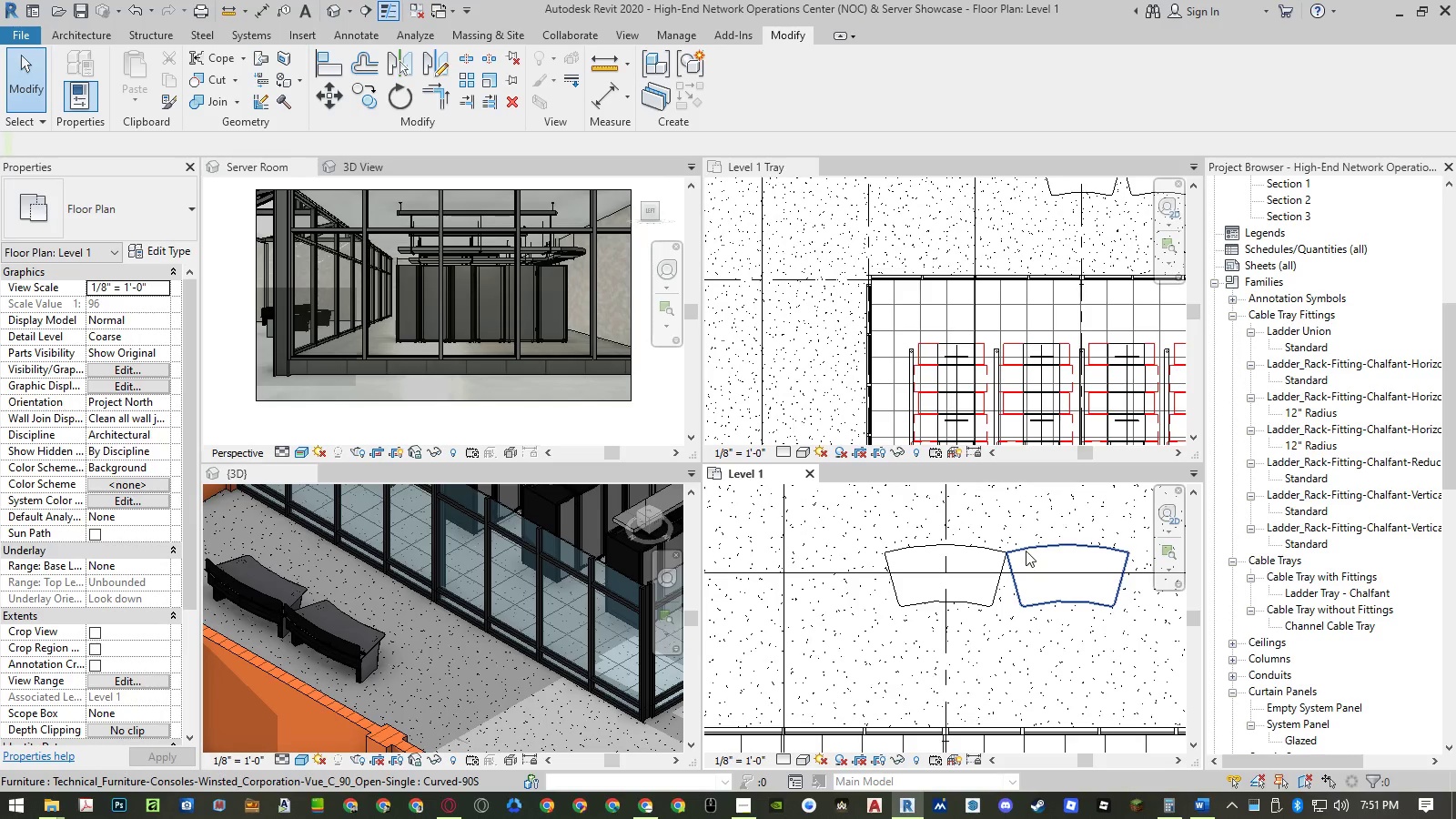 
left_click([1026, 551])
 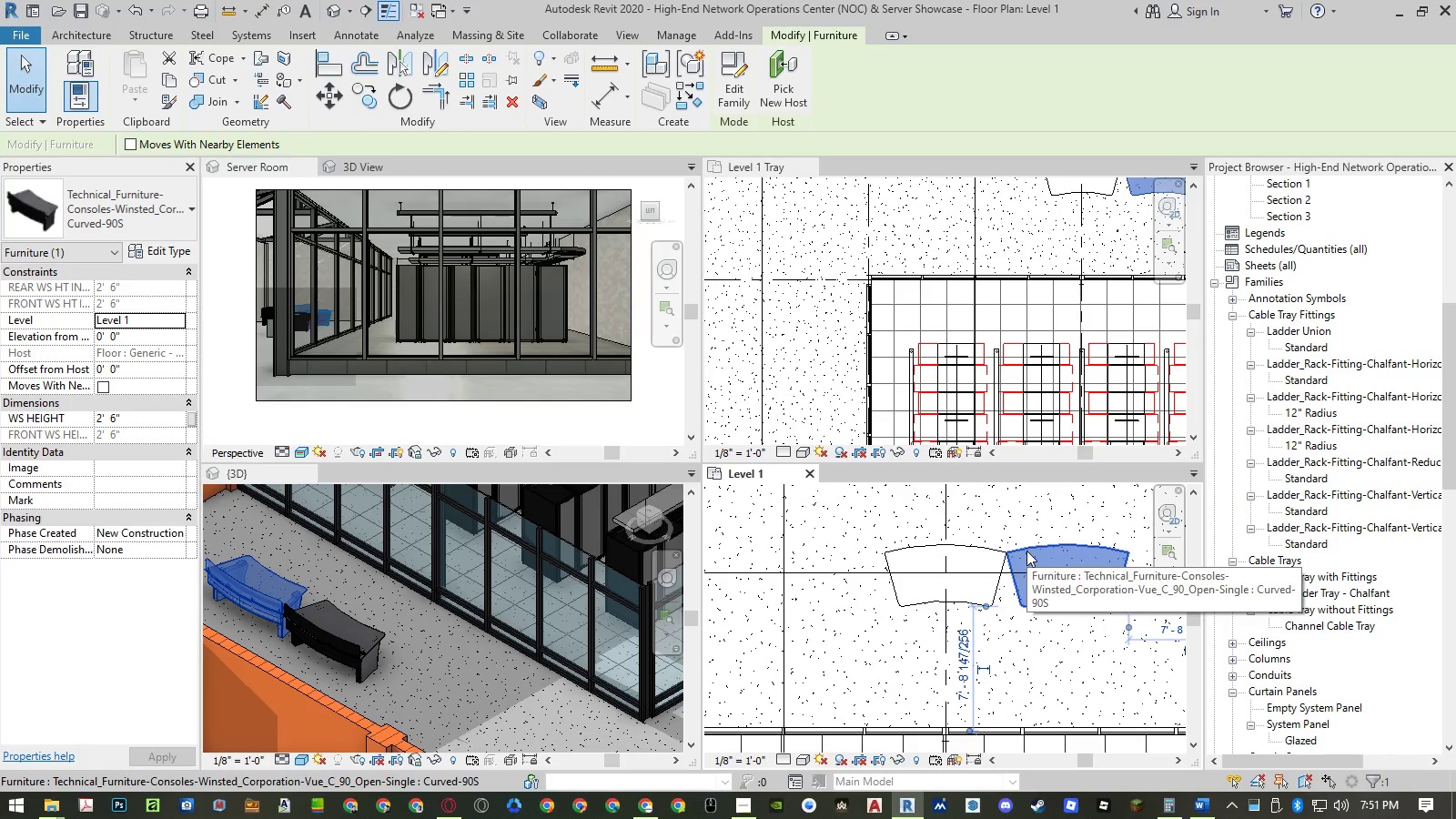 
type(ro)
 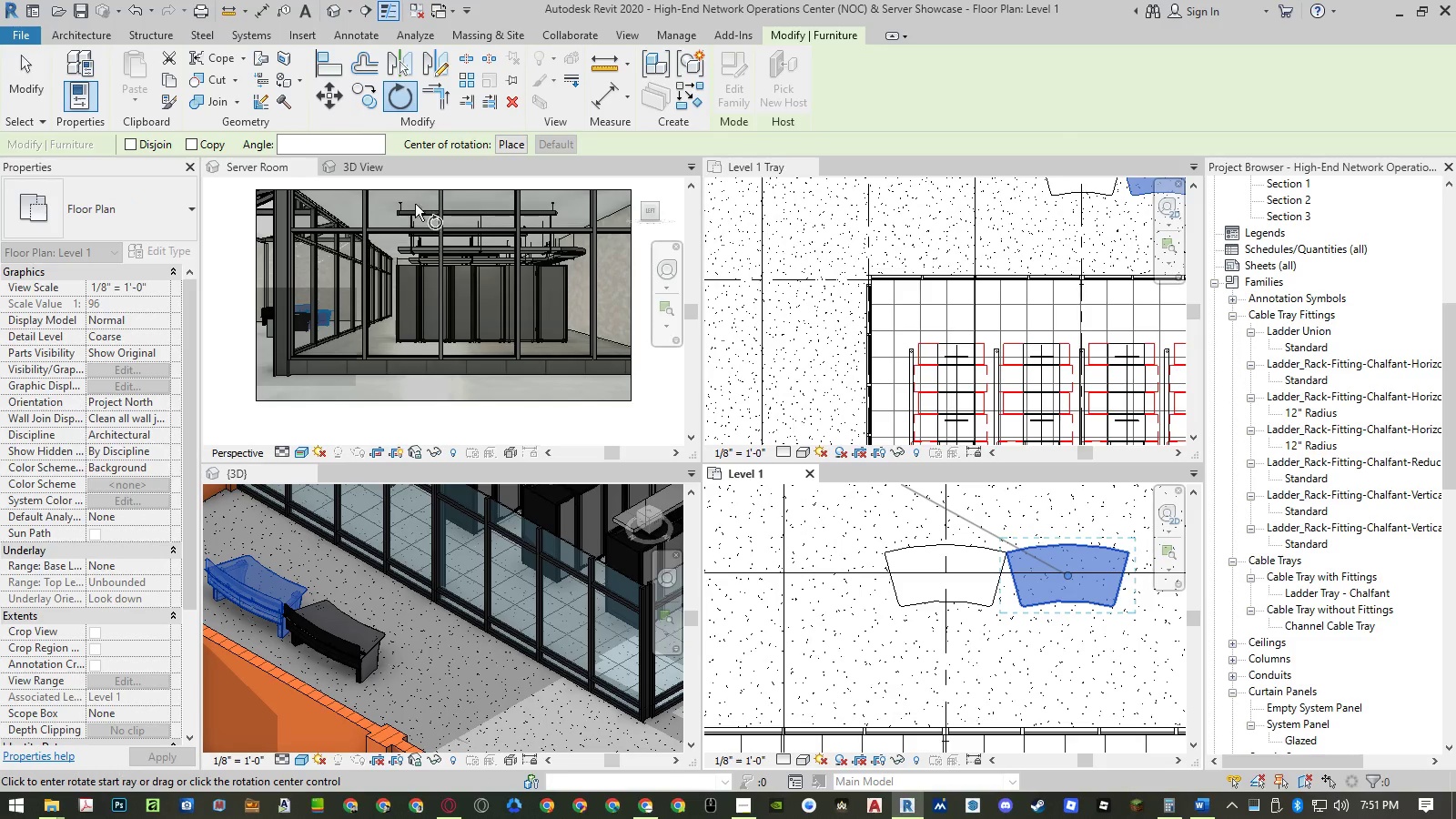 
wait(5.08)
 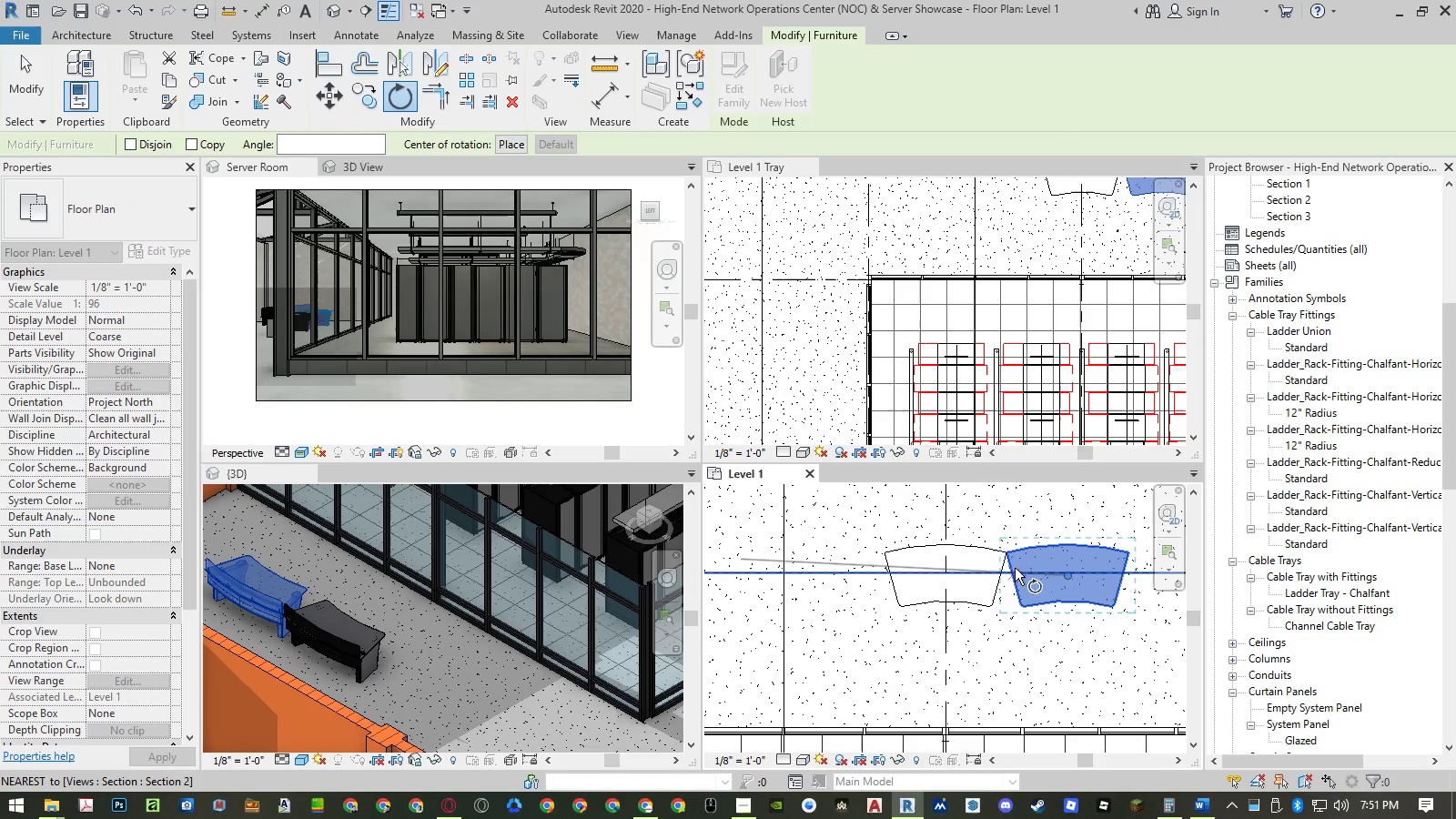 
left_click([505, 145])
 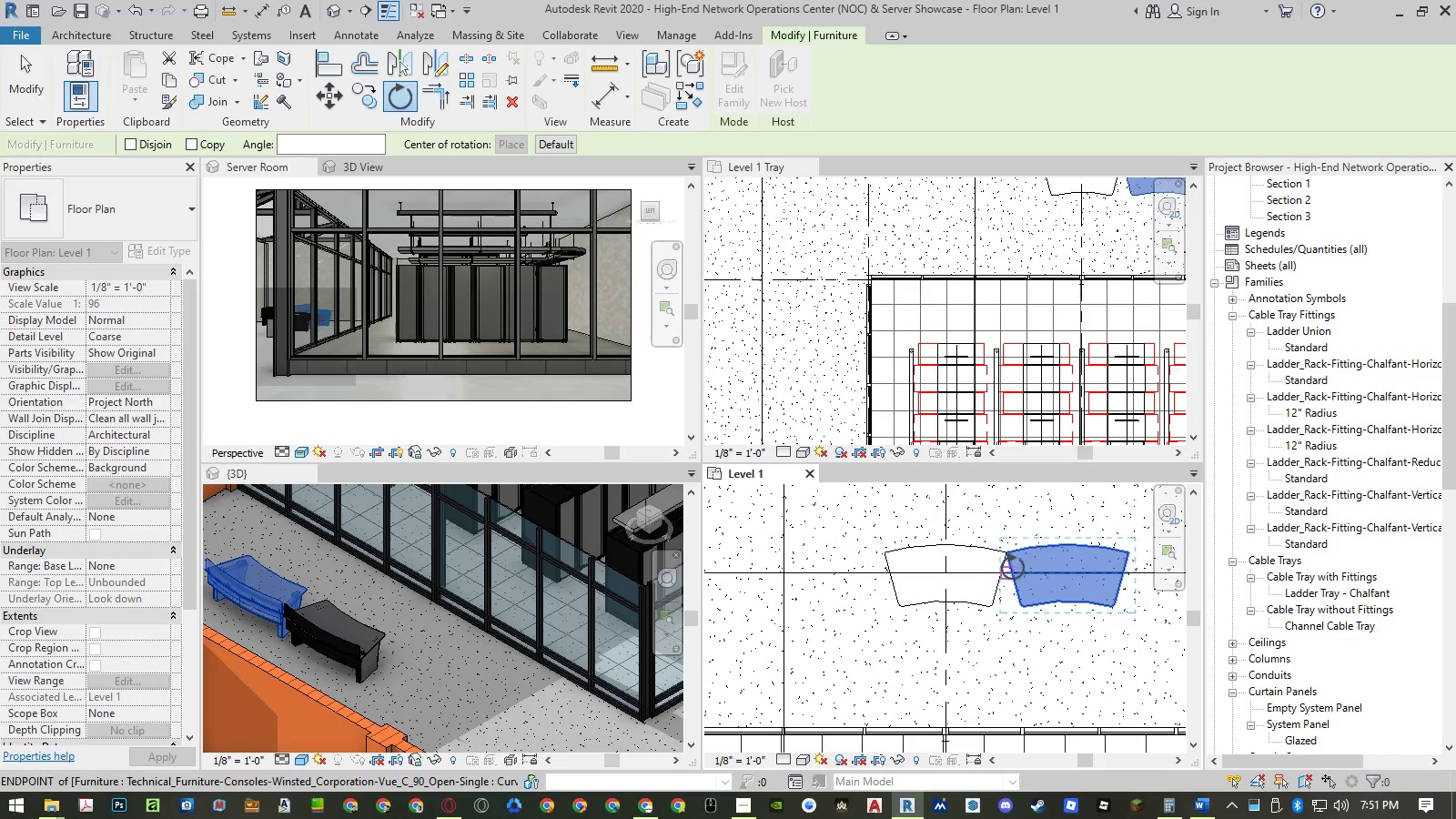 
scroll: coordinate [1001, 540], scroll_direction: up, amount: 23.0
 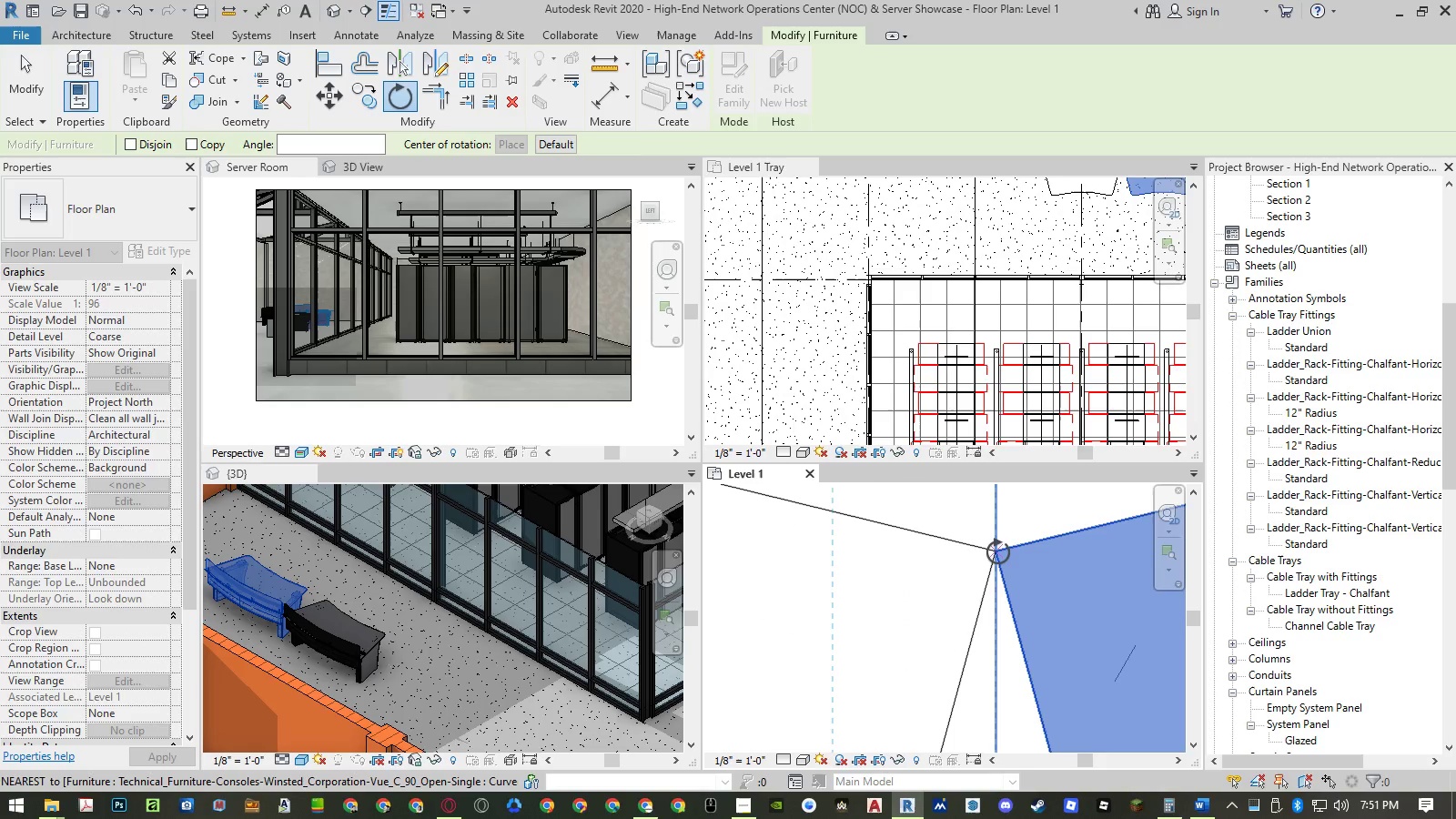 
left_click([998, 551])
 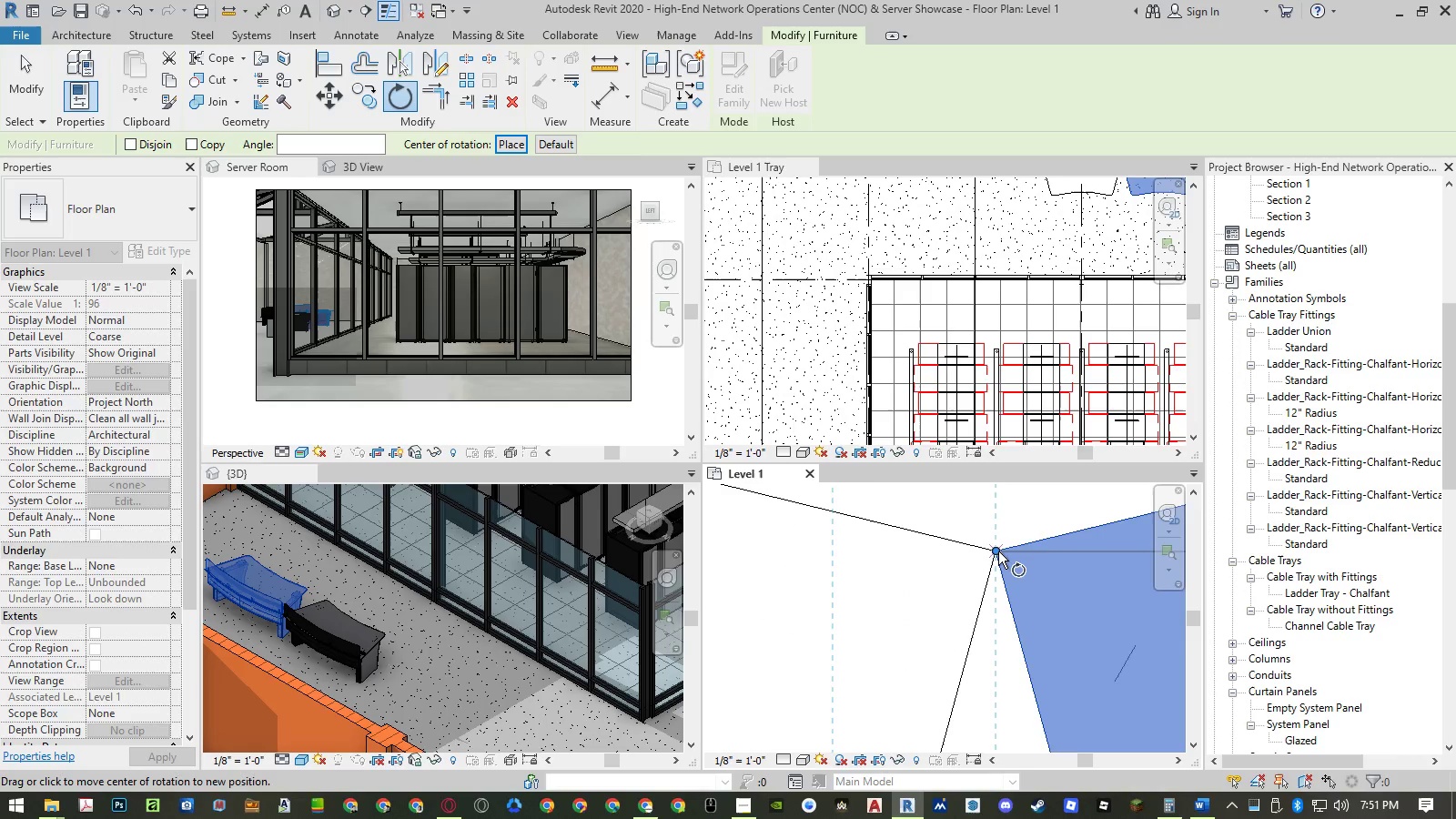 
scroll: coordinate [998, 551], scroll_direction: down, amount: 18.0
 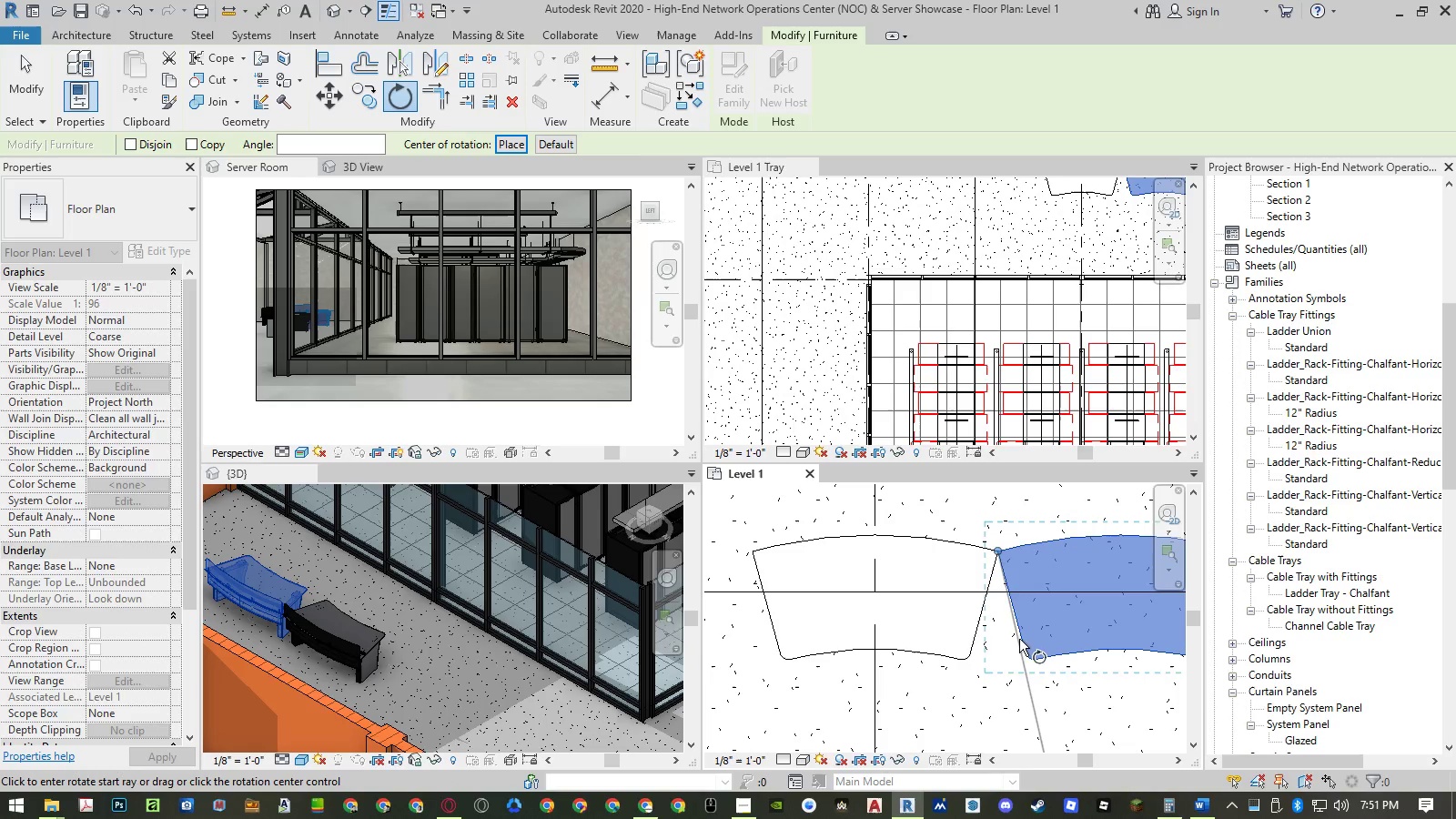 
scroll: coordinate [1027, 659], scroll_direction: up, amount: 11.0
 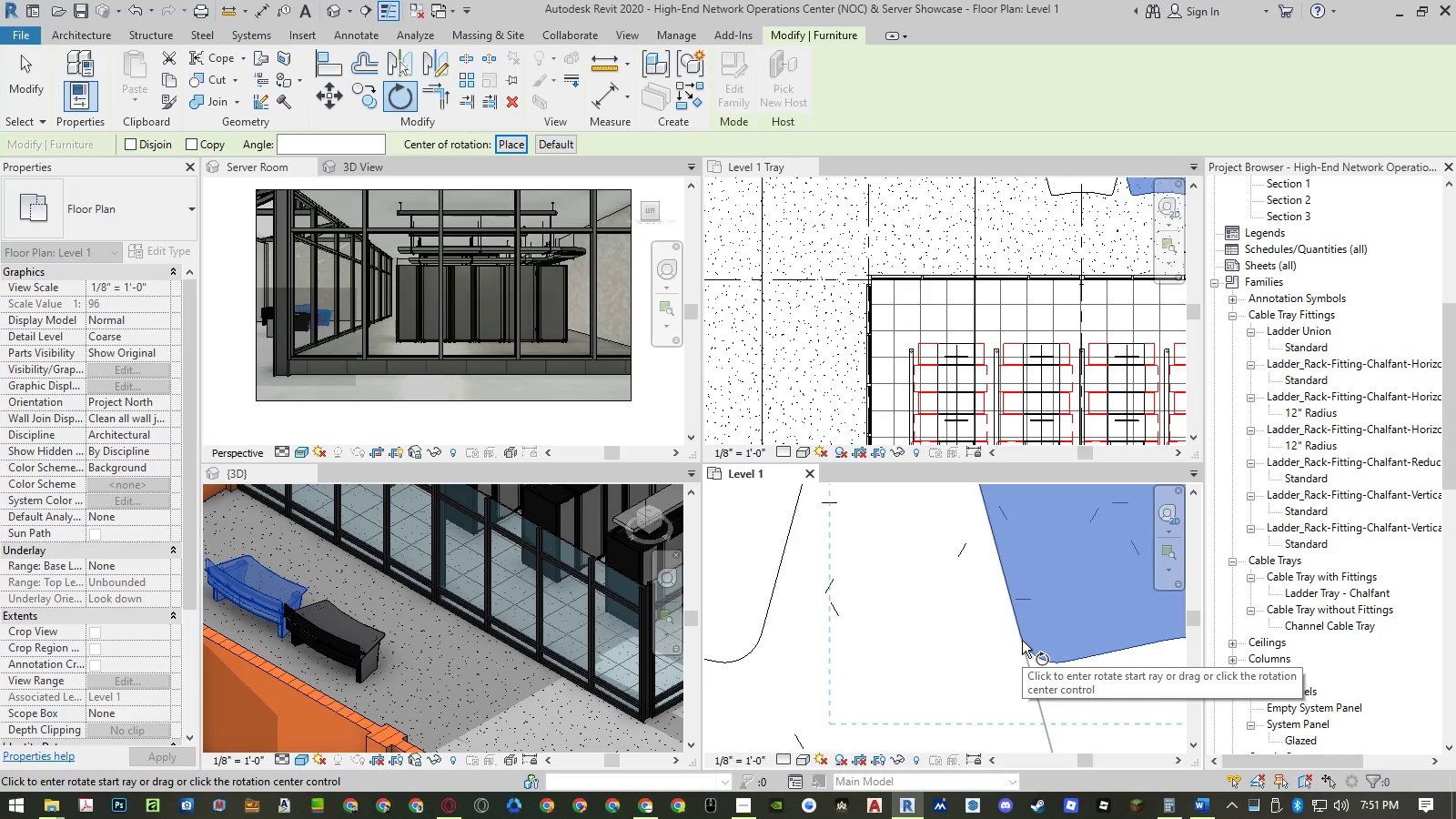 
left_click([1022, 641])
 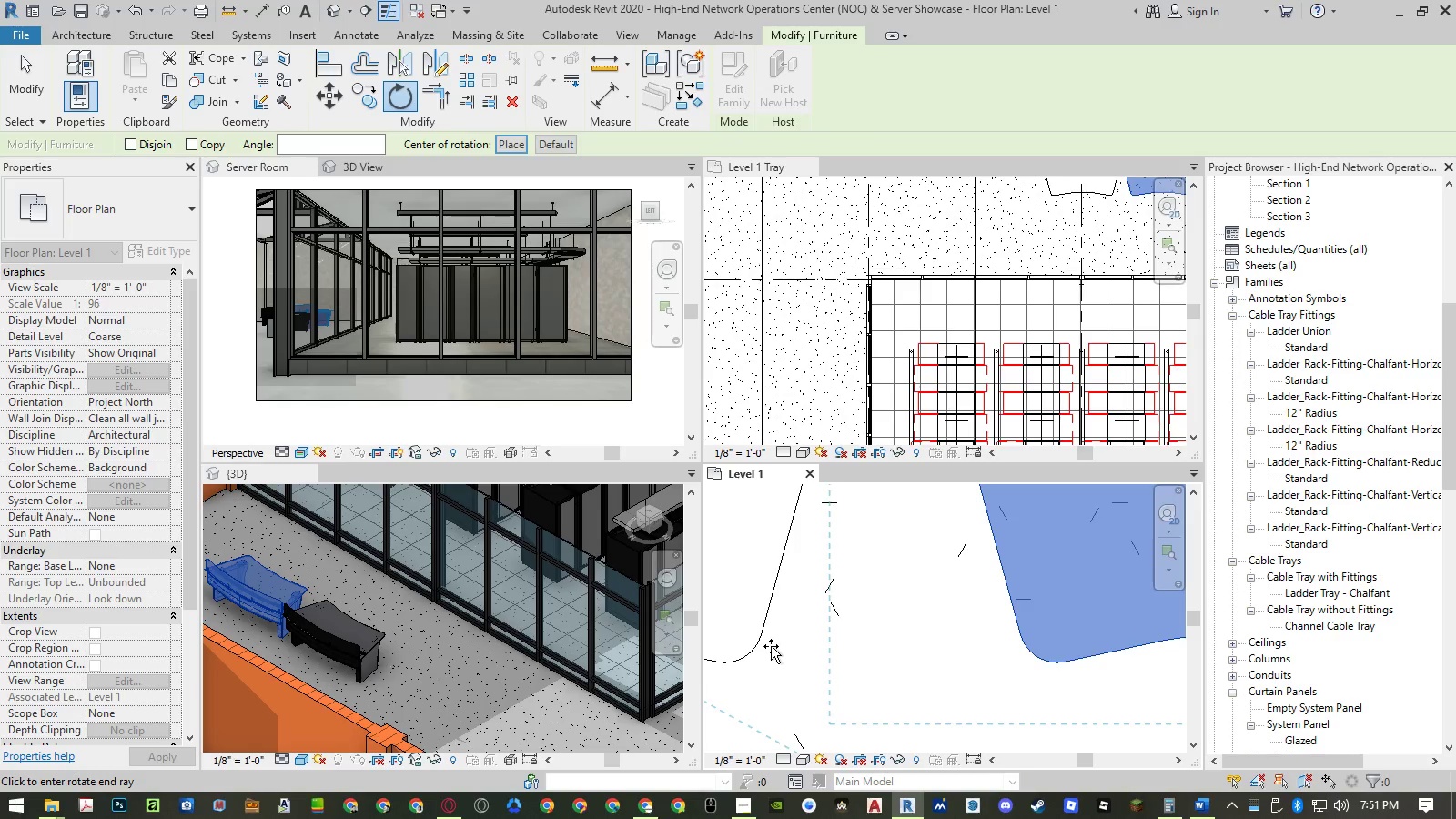 
scroll: coordinate [774, 644], scroll_direction: down, amount: 9.0
 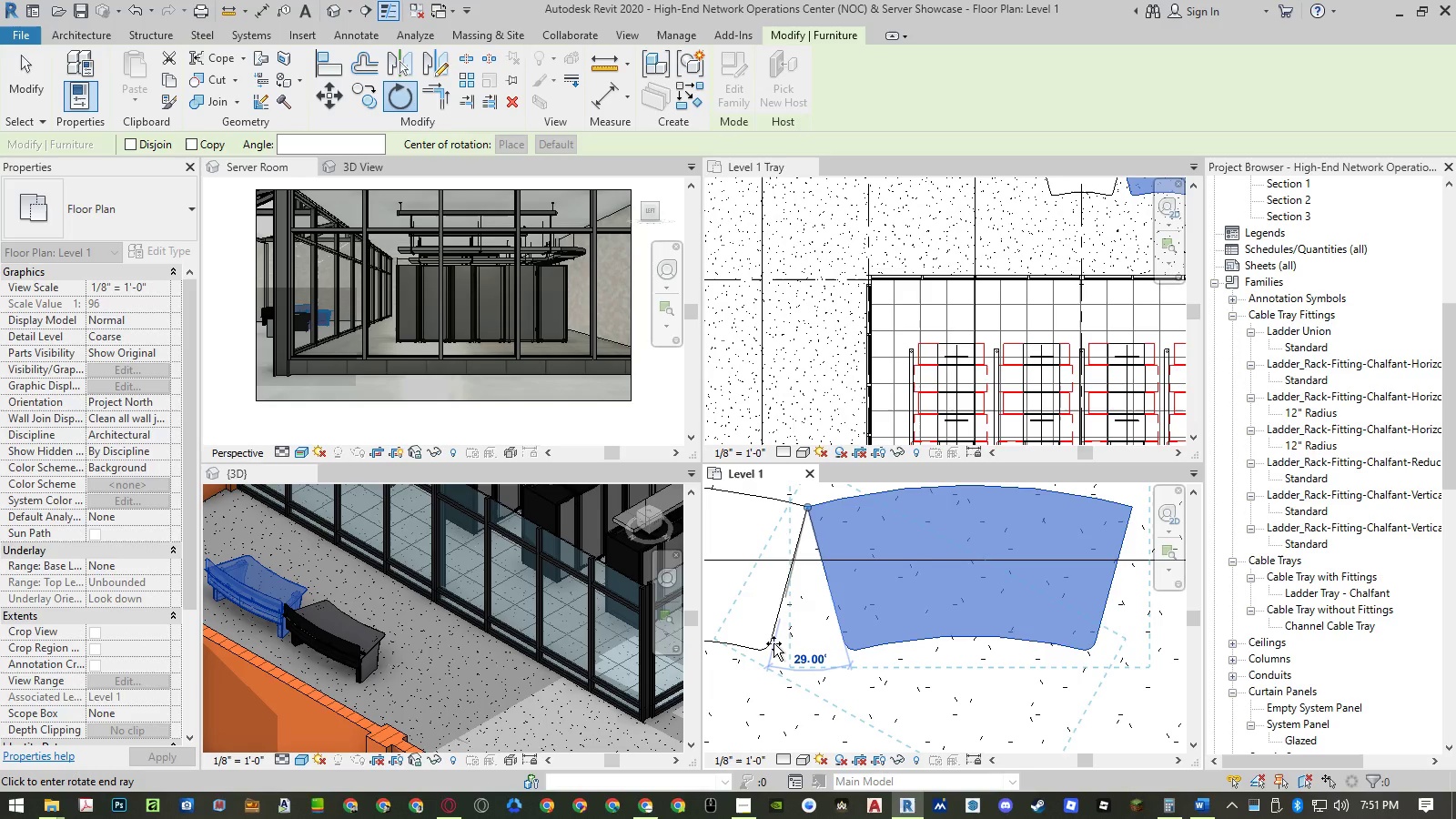 
key(Numpad3)
 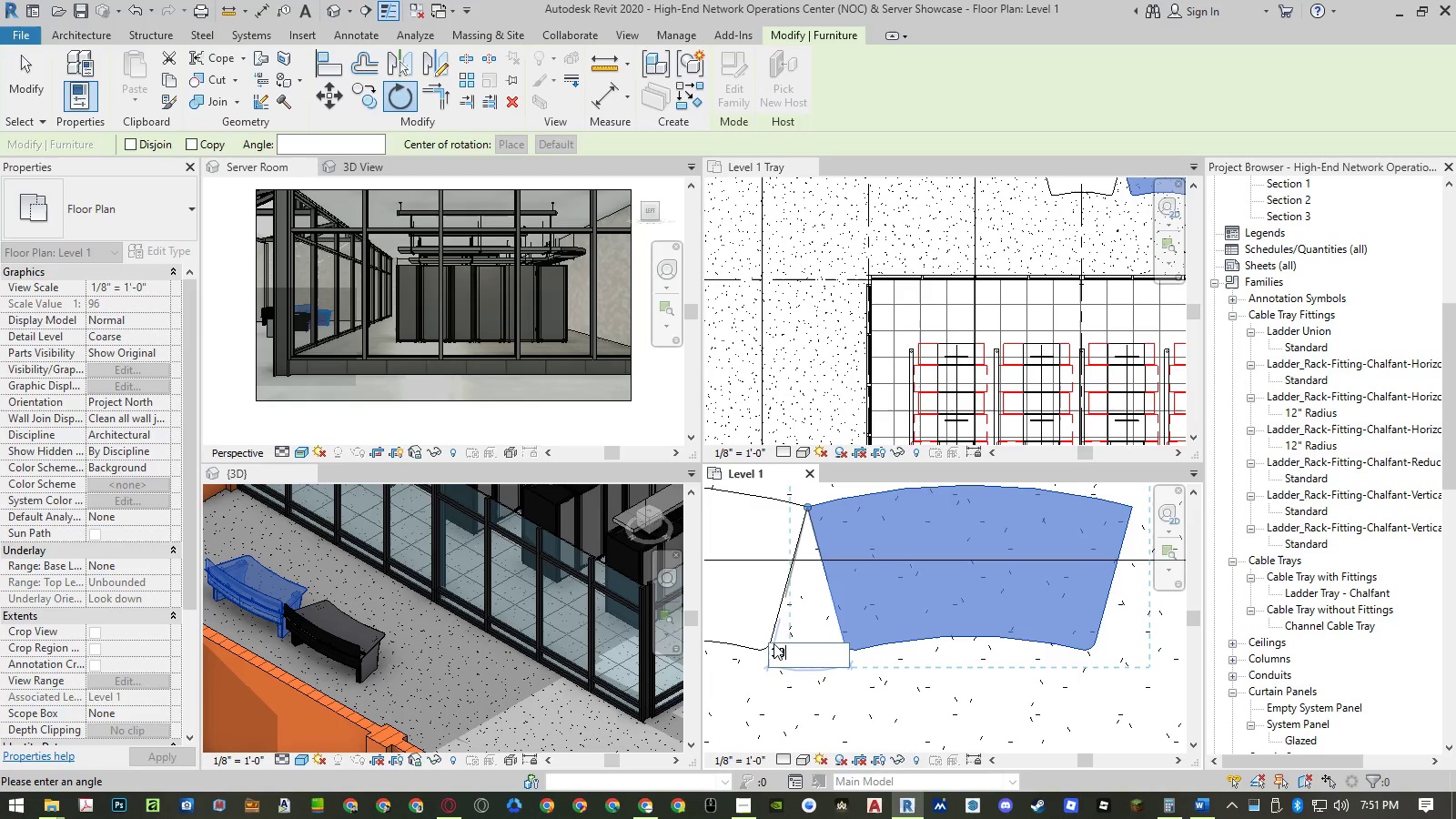 
key(Numpad0)
 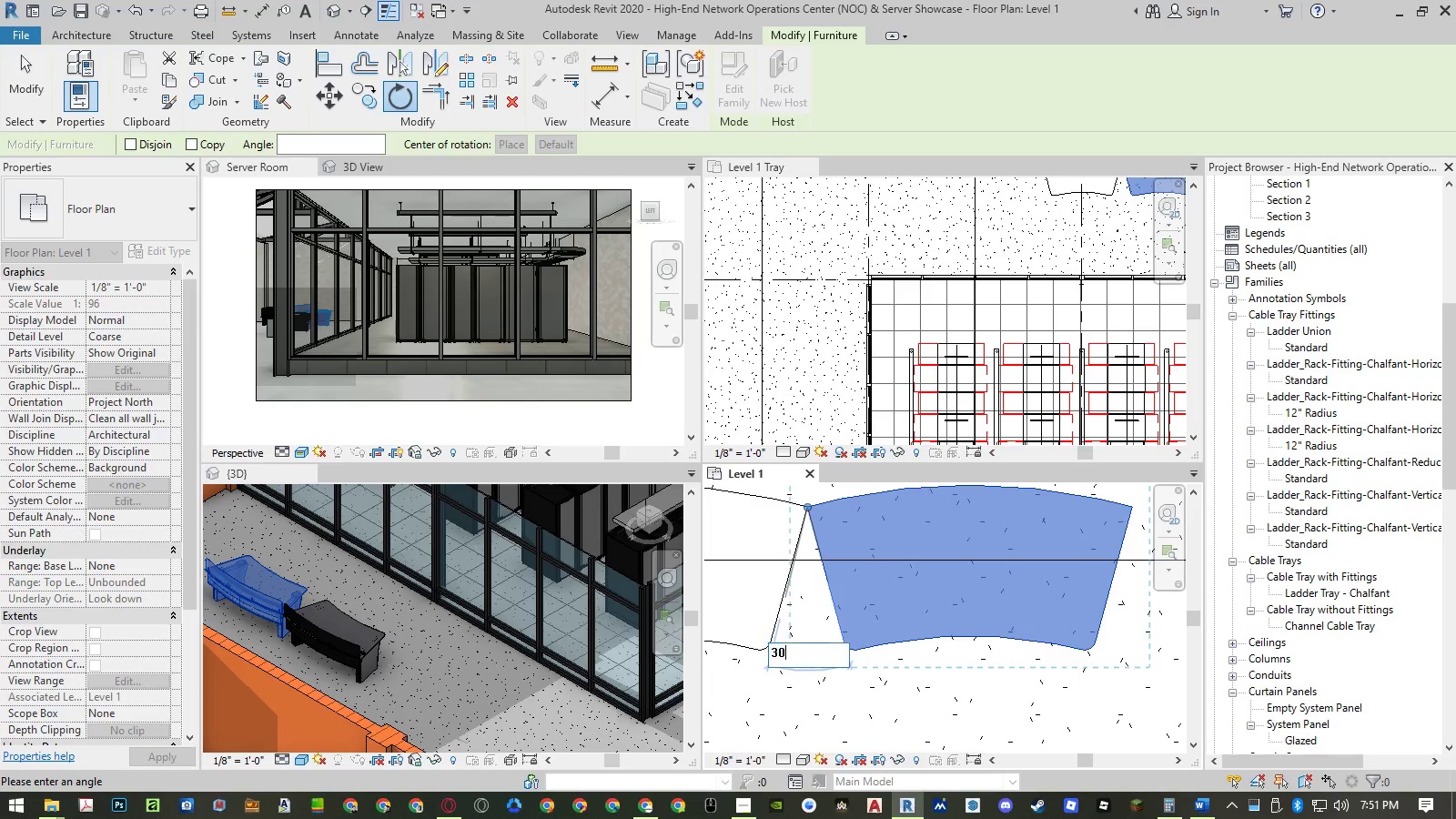 
key(NumpadEnter)
 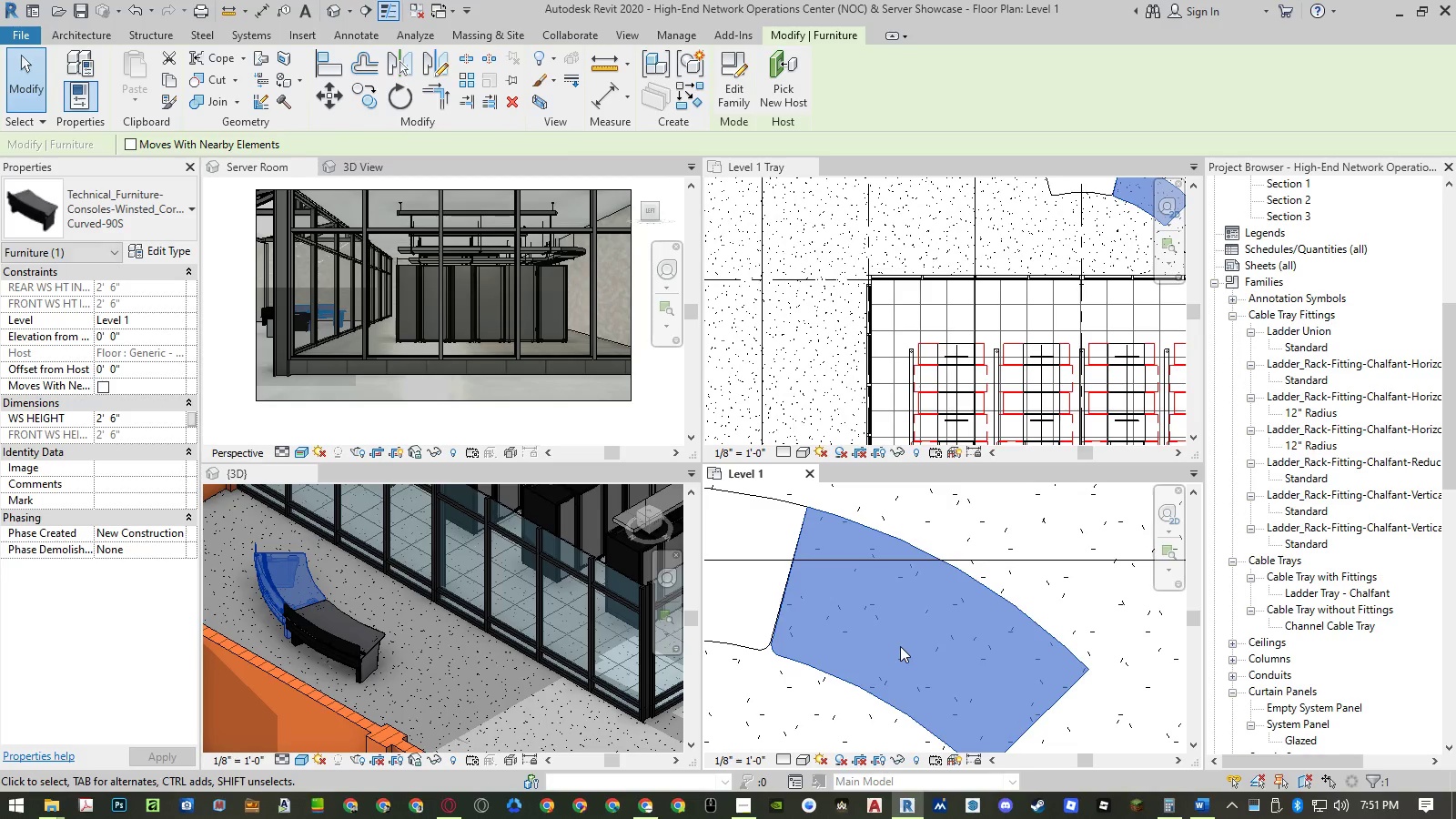 
key(Escape)
 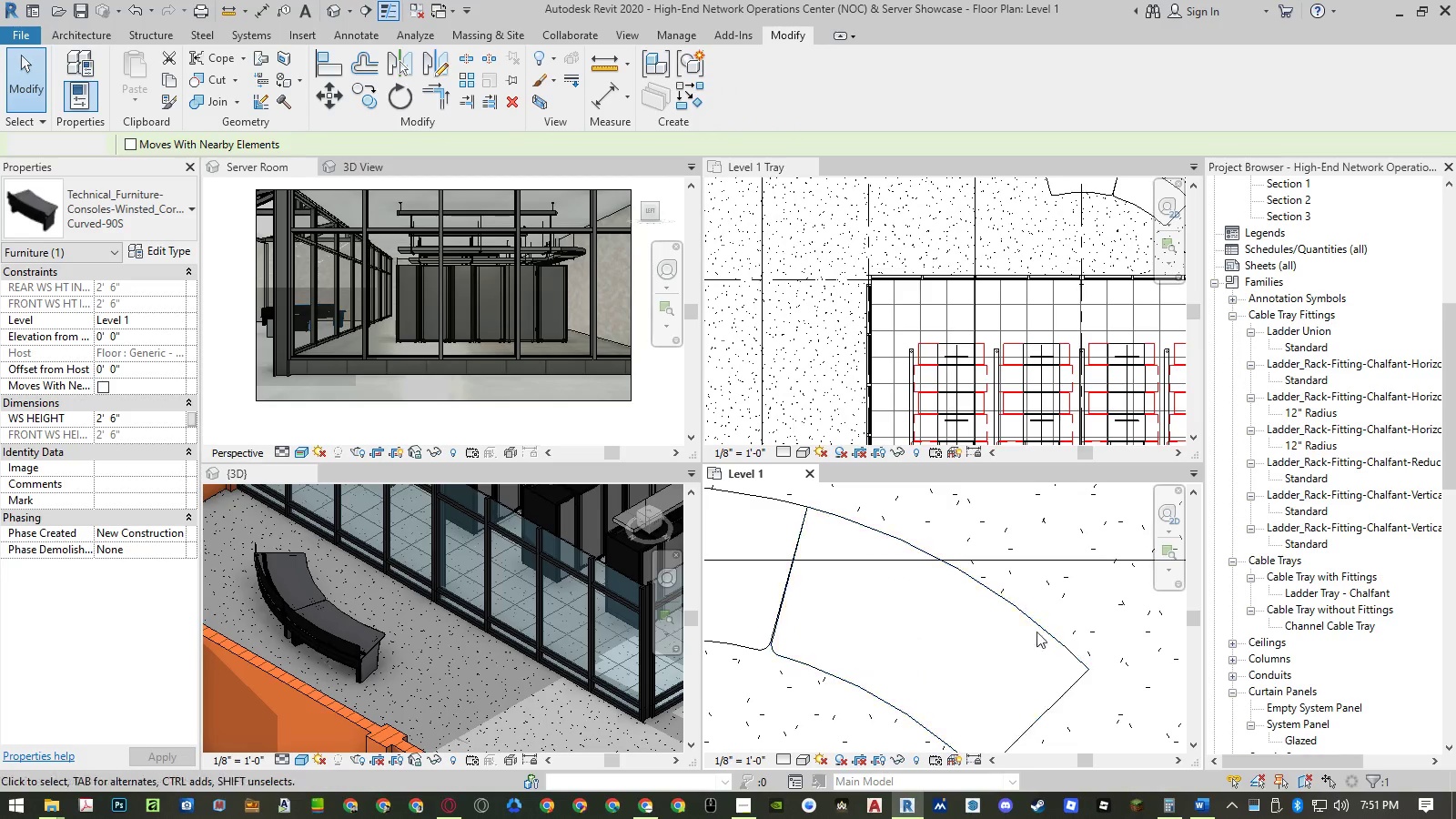 
scroll: coordinate [1059, 632], scroll_direction: down, amount: 6.0
 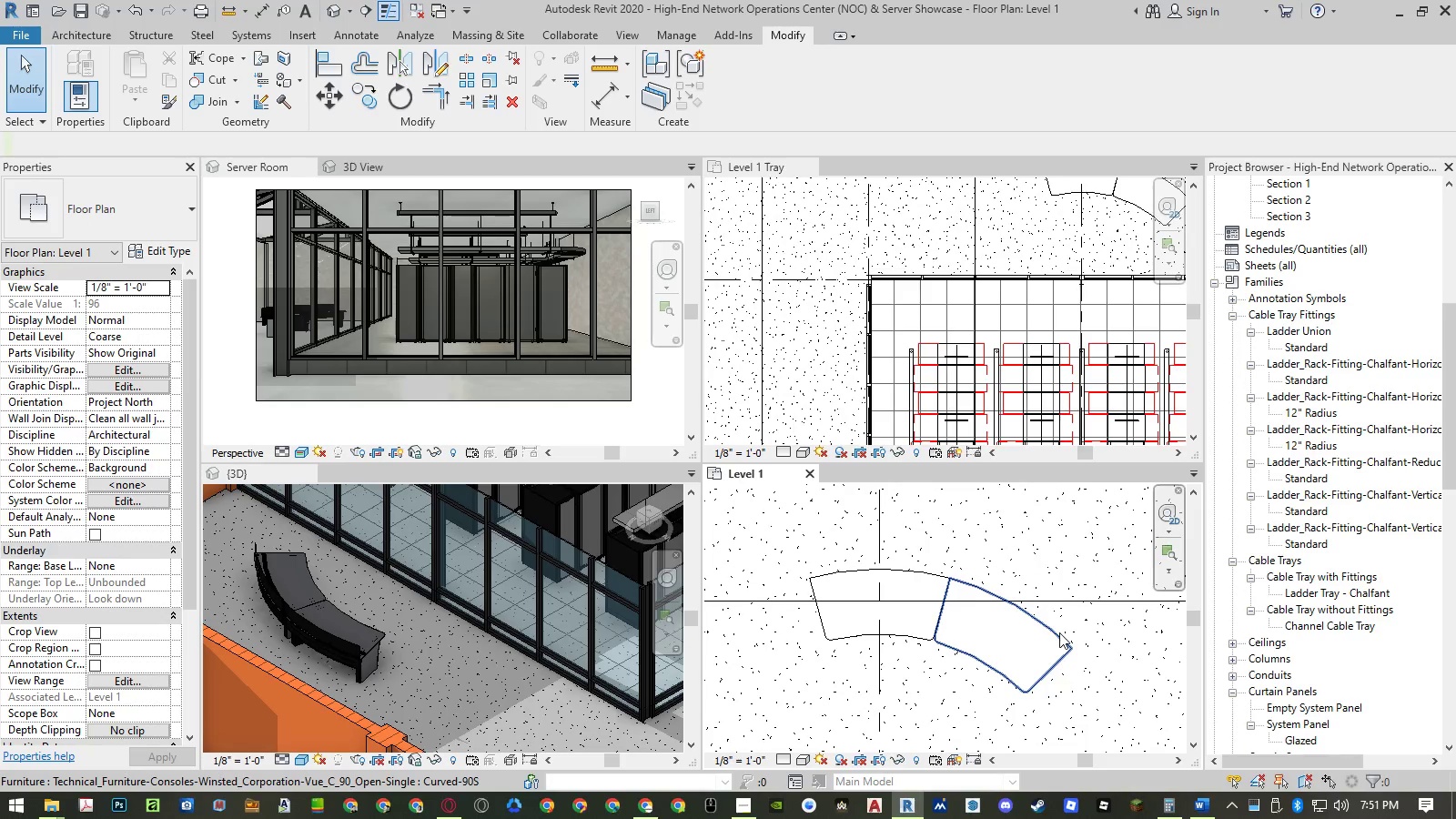 
left_click([1059, 632])
 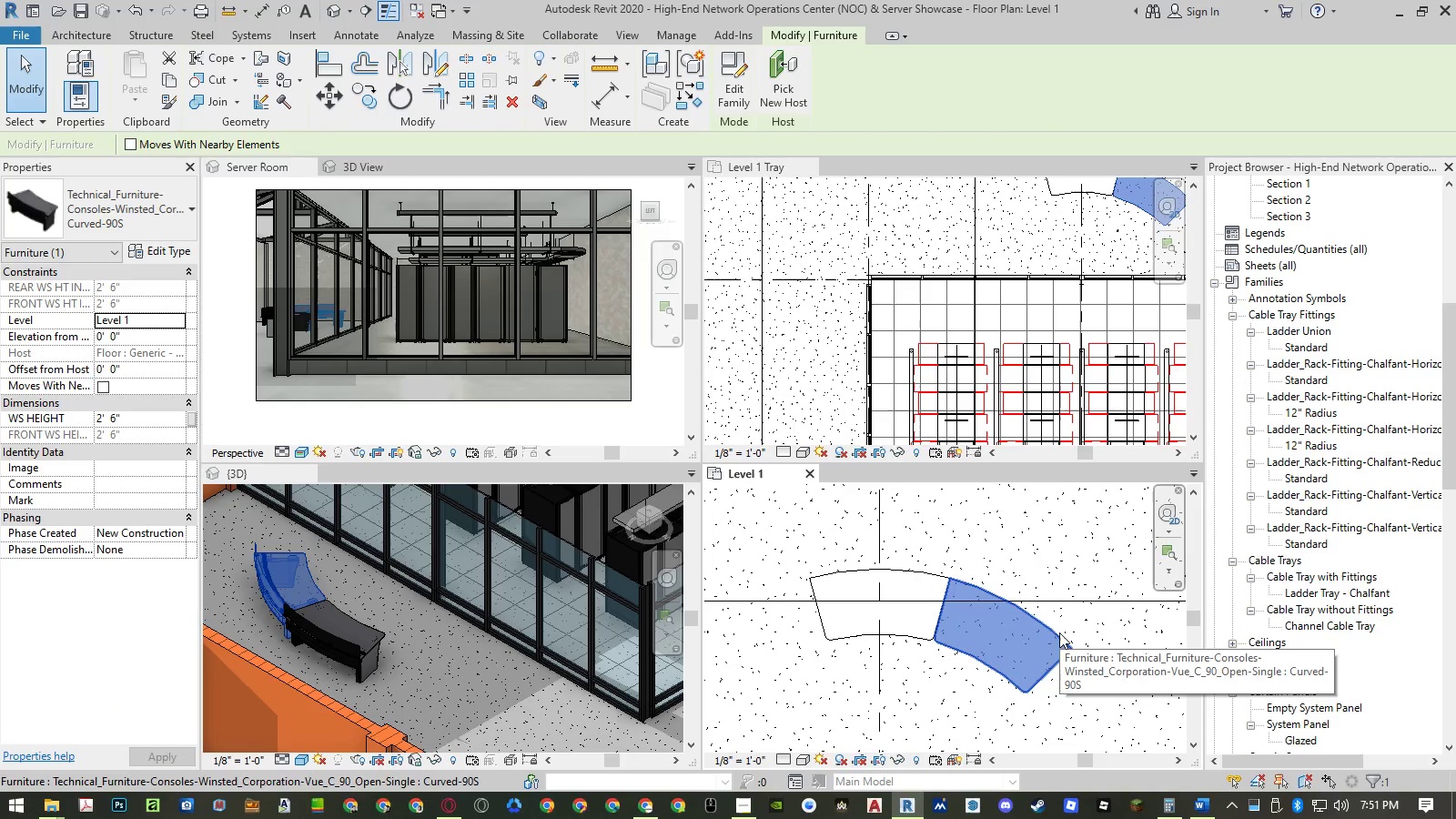 
type(mm)
 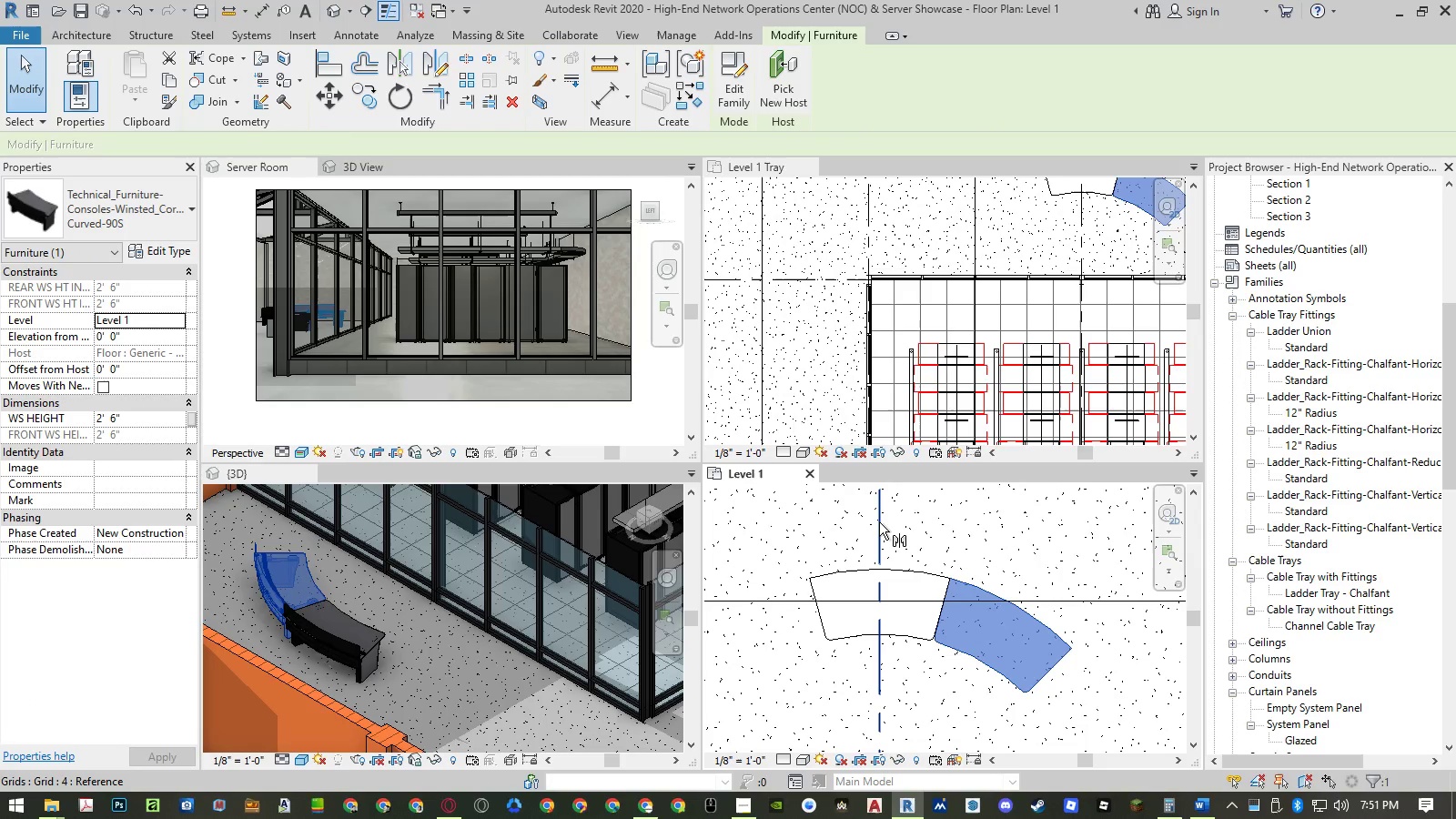 
left_click([879, 522])
 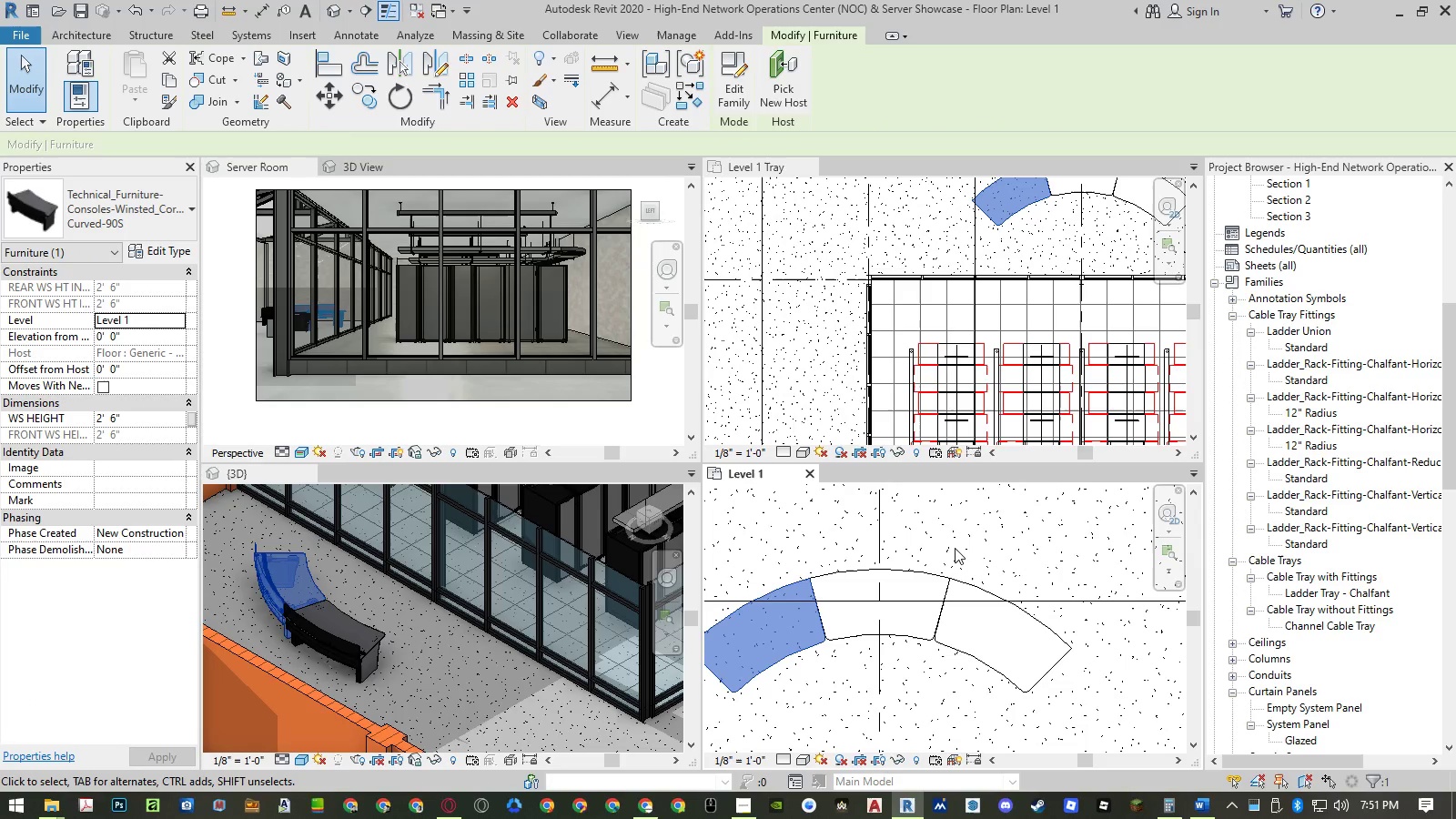 
key(Escape)
 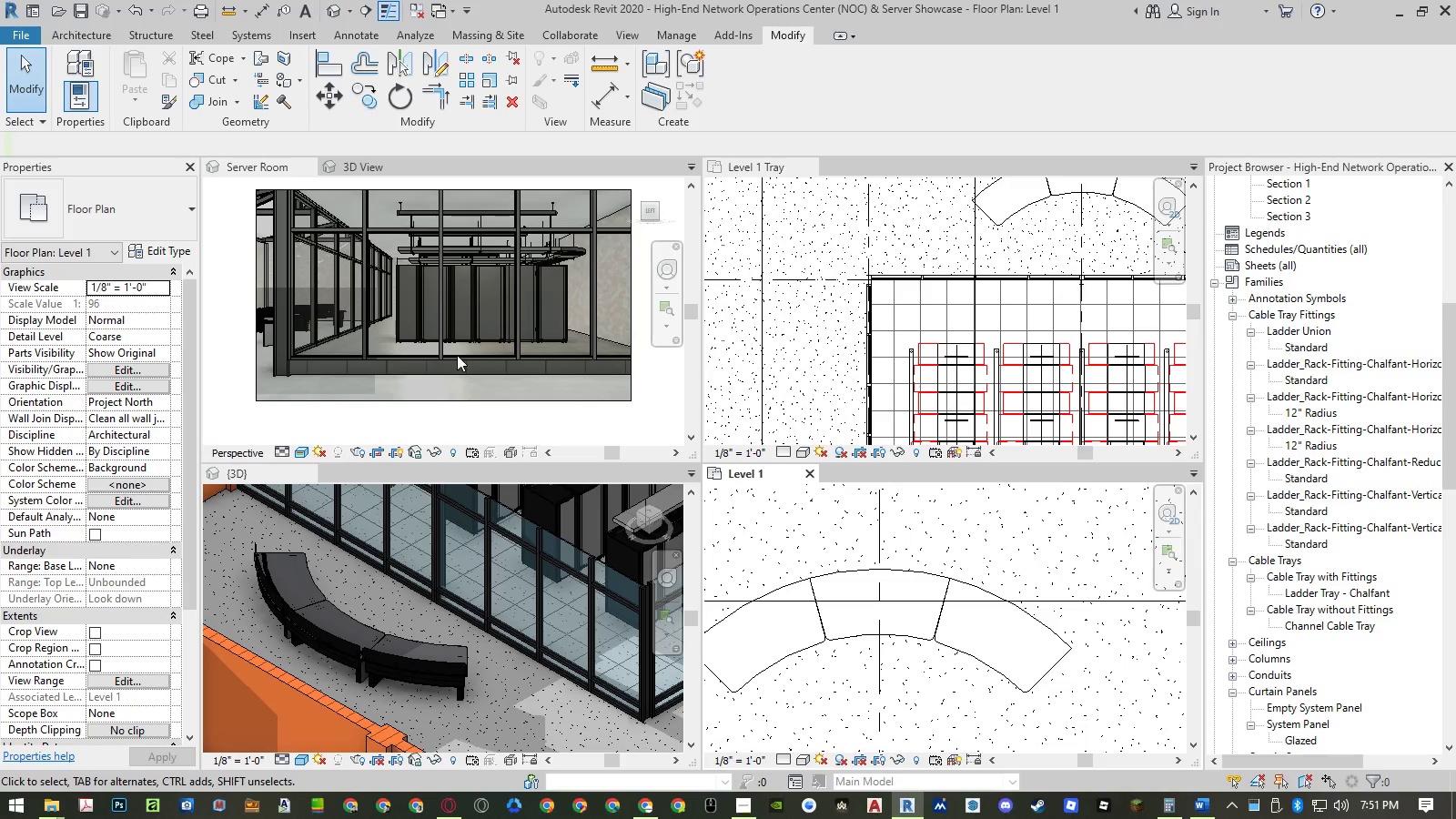 
scroll: coordinate [525, 350], scroll_direction: down, amount: 4.0
 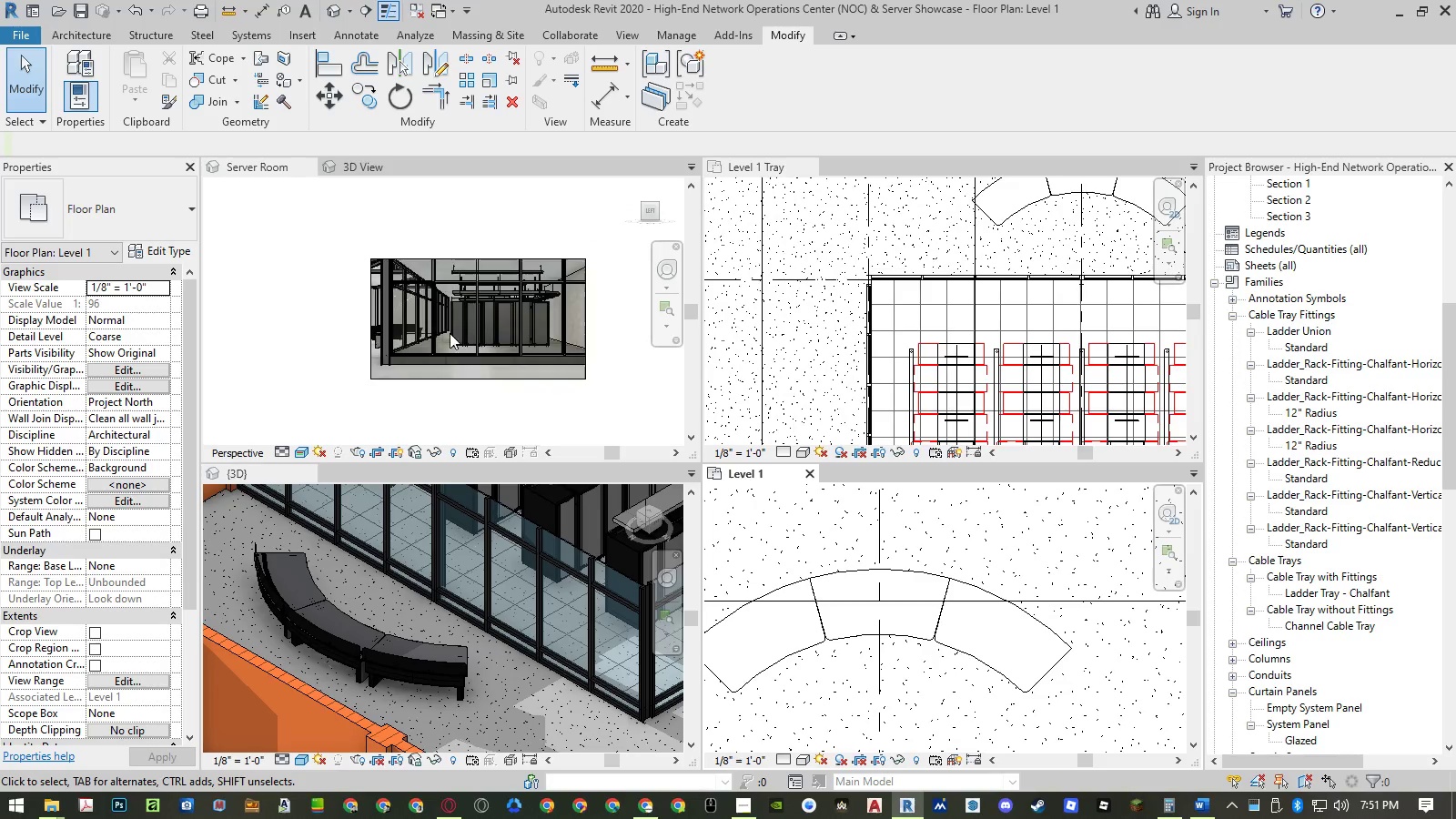 
scroll: coordinate [427, 318], scroll_direction: up, amount: 3.0
 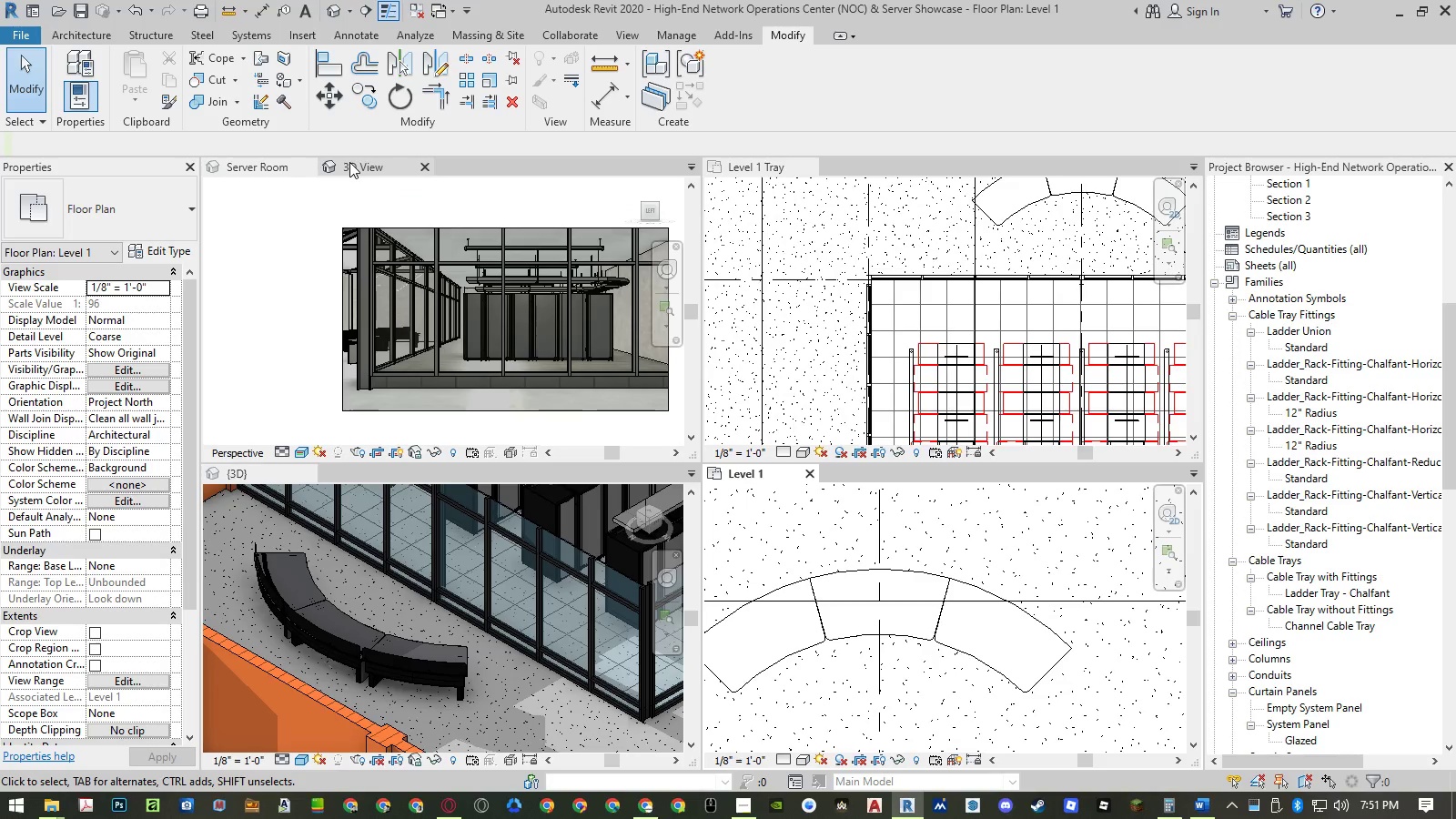 
left_click([349, 162])
 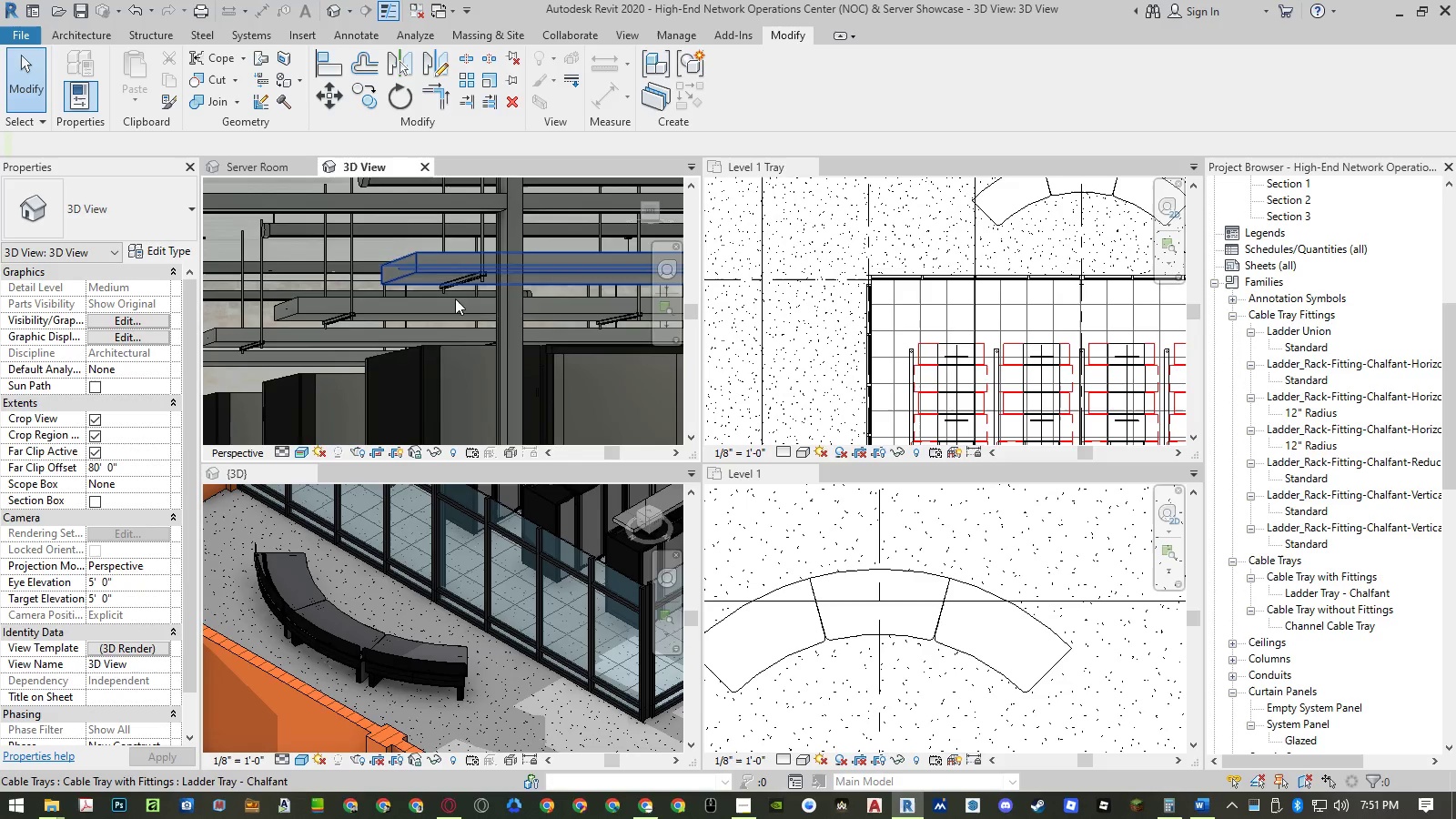 
scroll: coordinate [570, 332], scroll_direction: down, amount: 12.0
 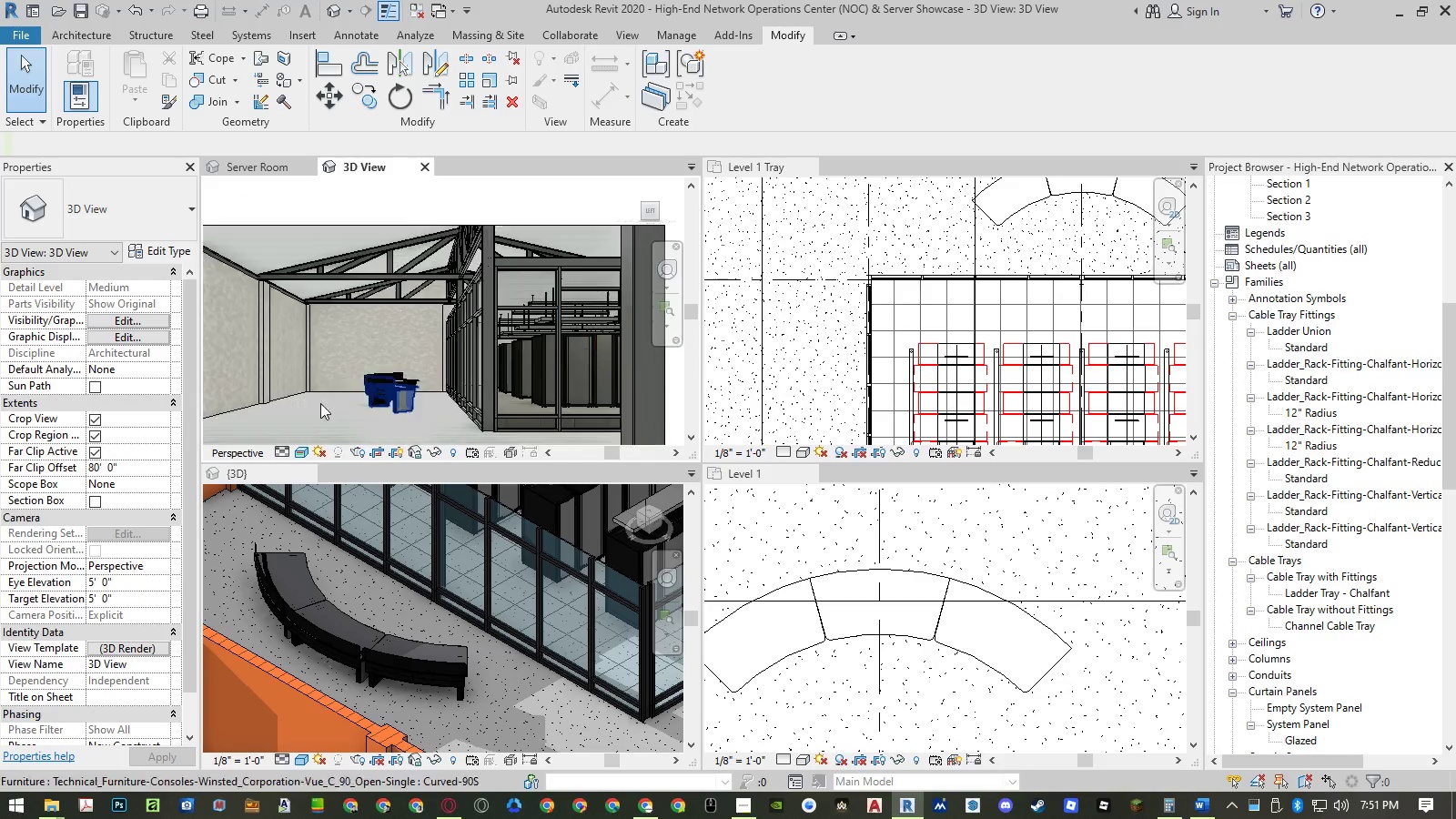 
scroll: coordinate [313, 404], scroll_direction: up, amount: 4.0
 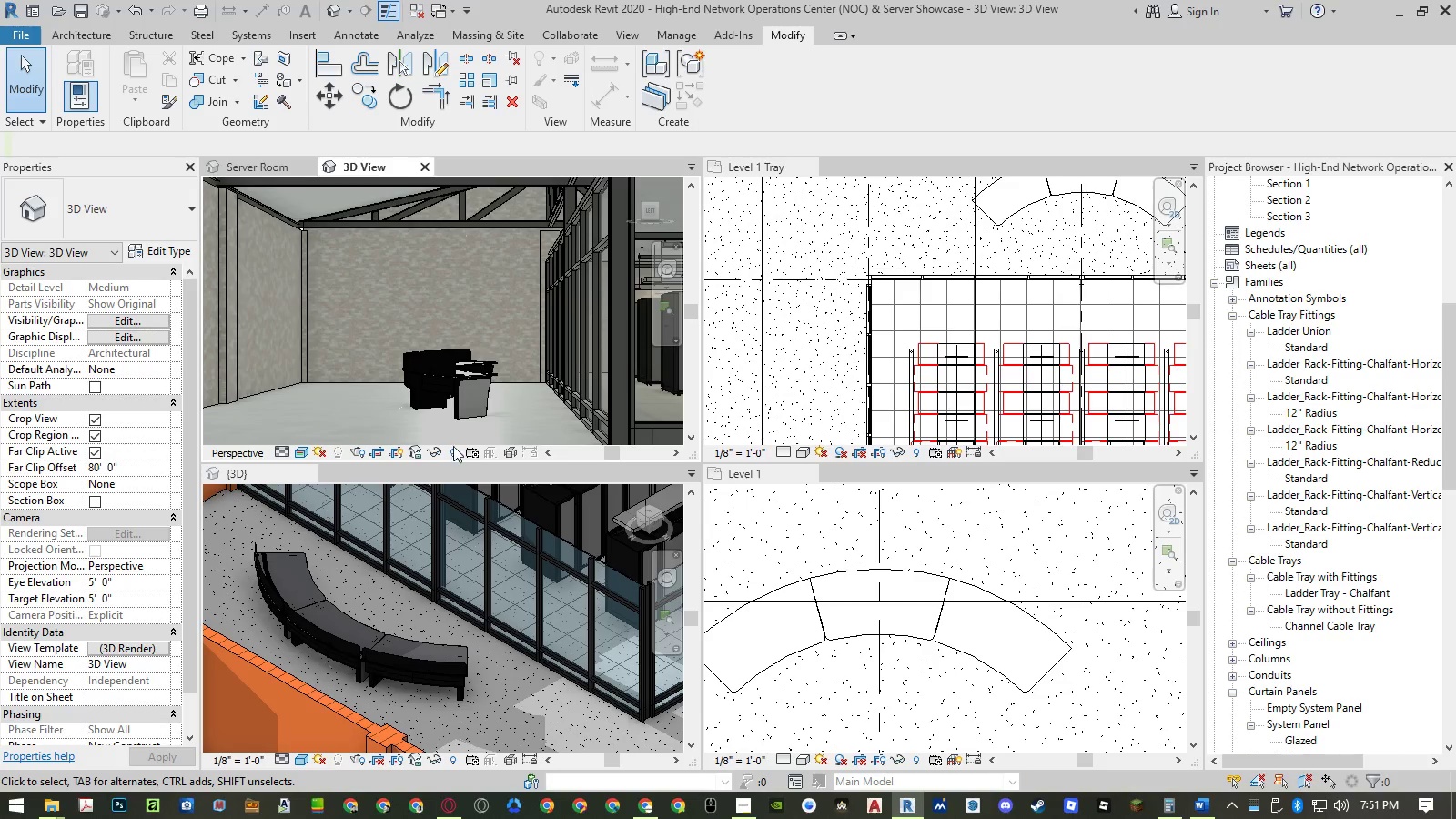 
left_click([947, 550])
 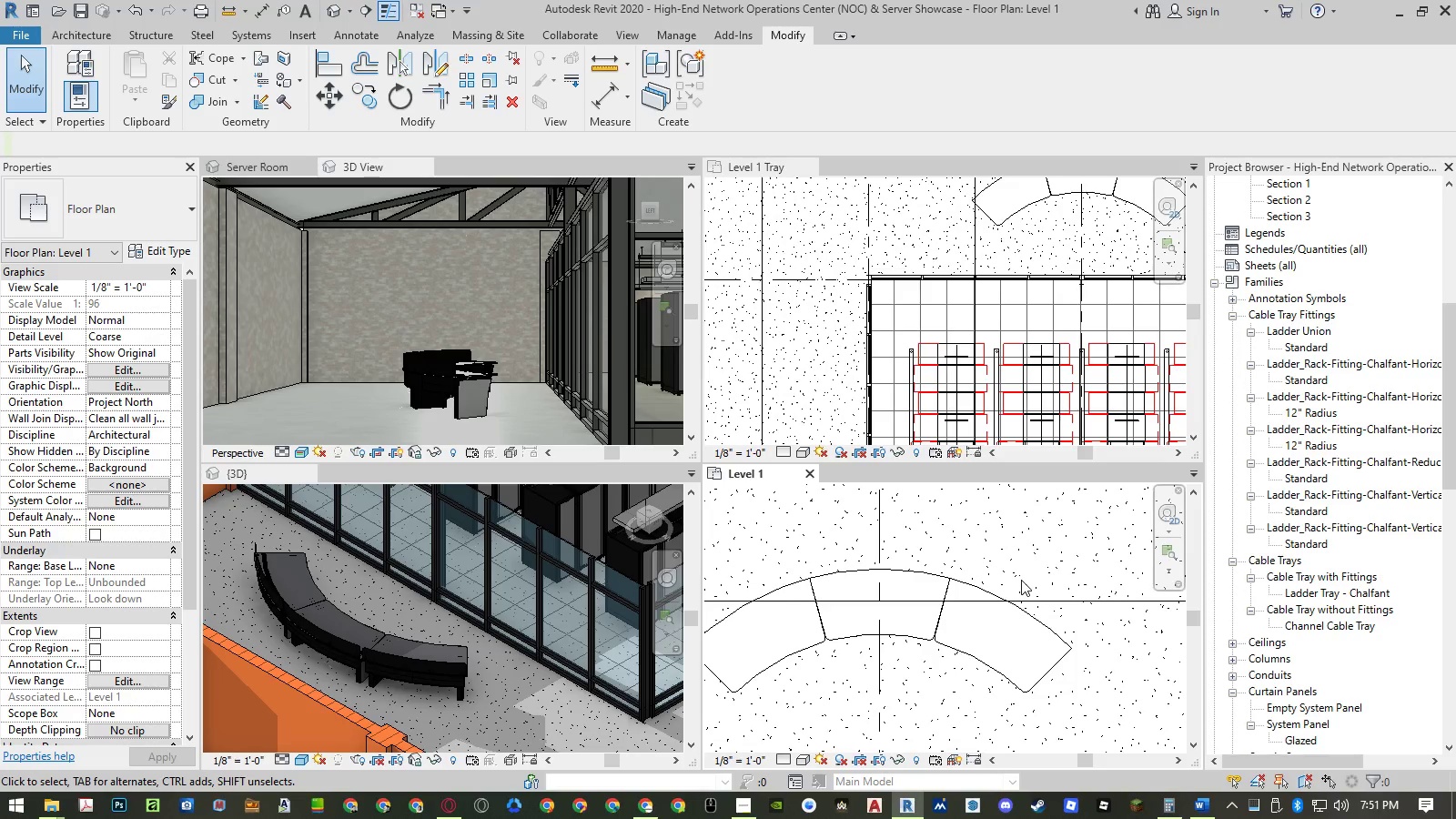 
scroll: coordinate [1021, 580], scroll_direction: down, amount: 5.0
 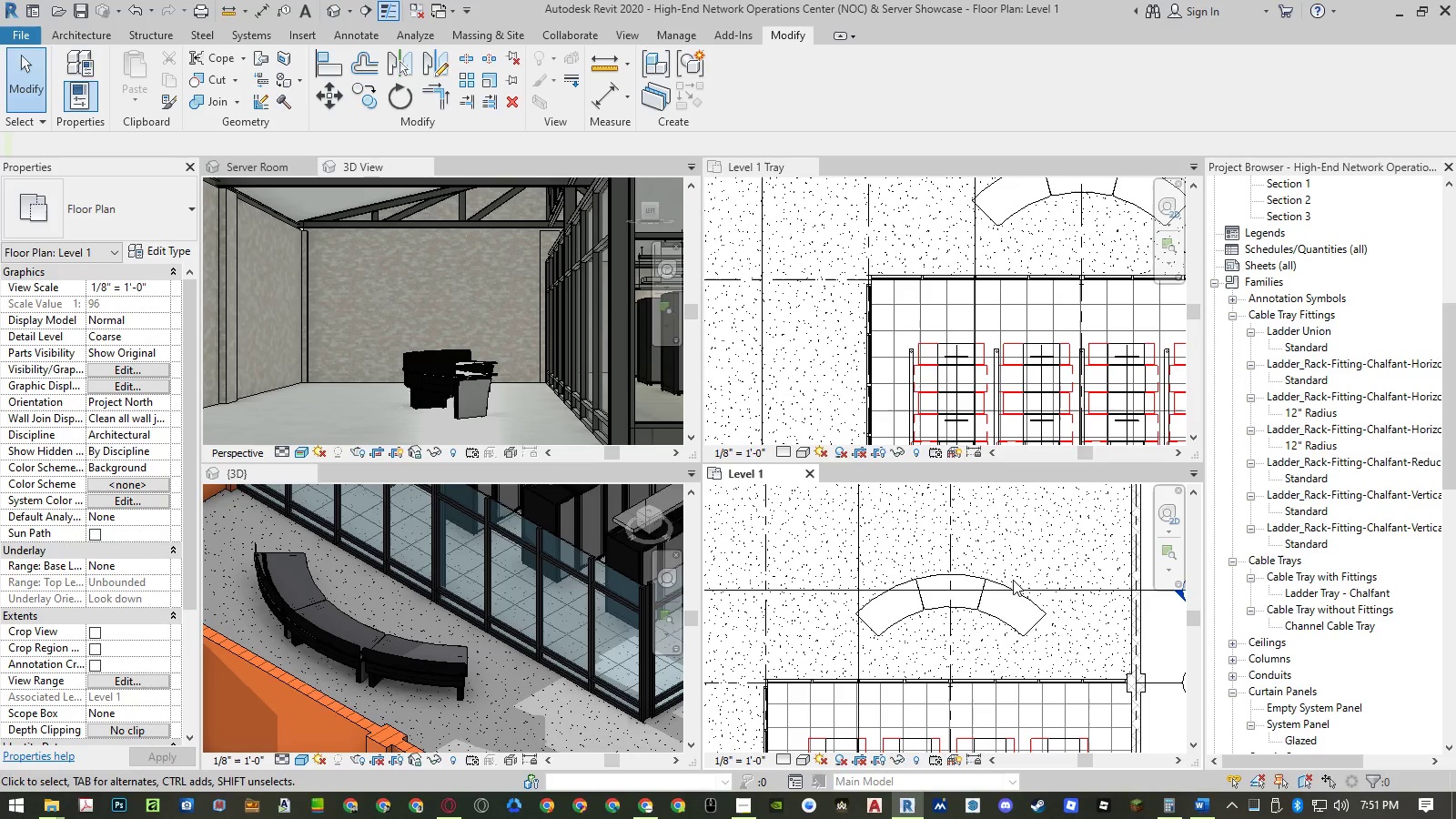 
left_click([974, 576])
 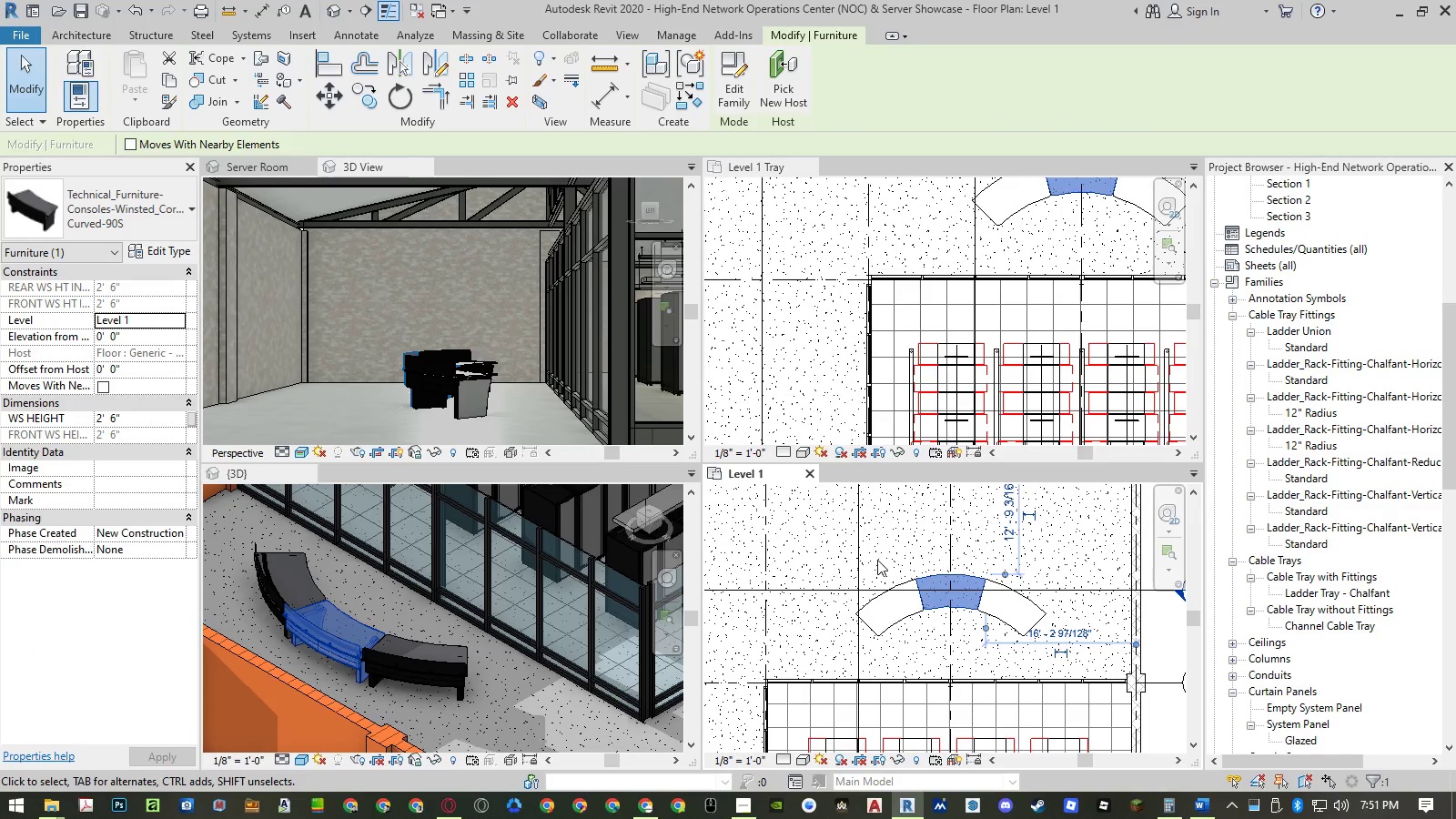 
hold_key(key=ControlLeft, duration=1.5)
left_click([902, 583])
 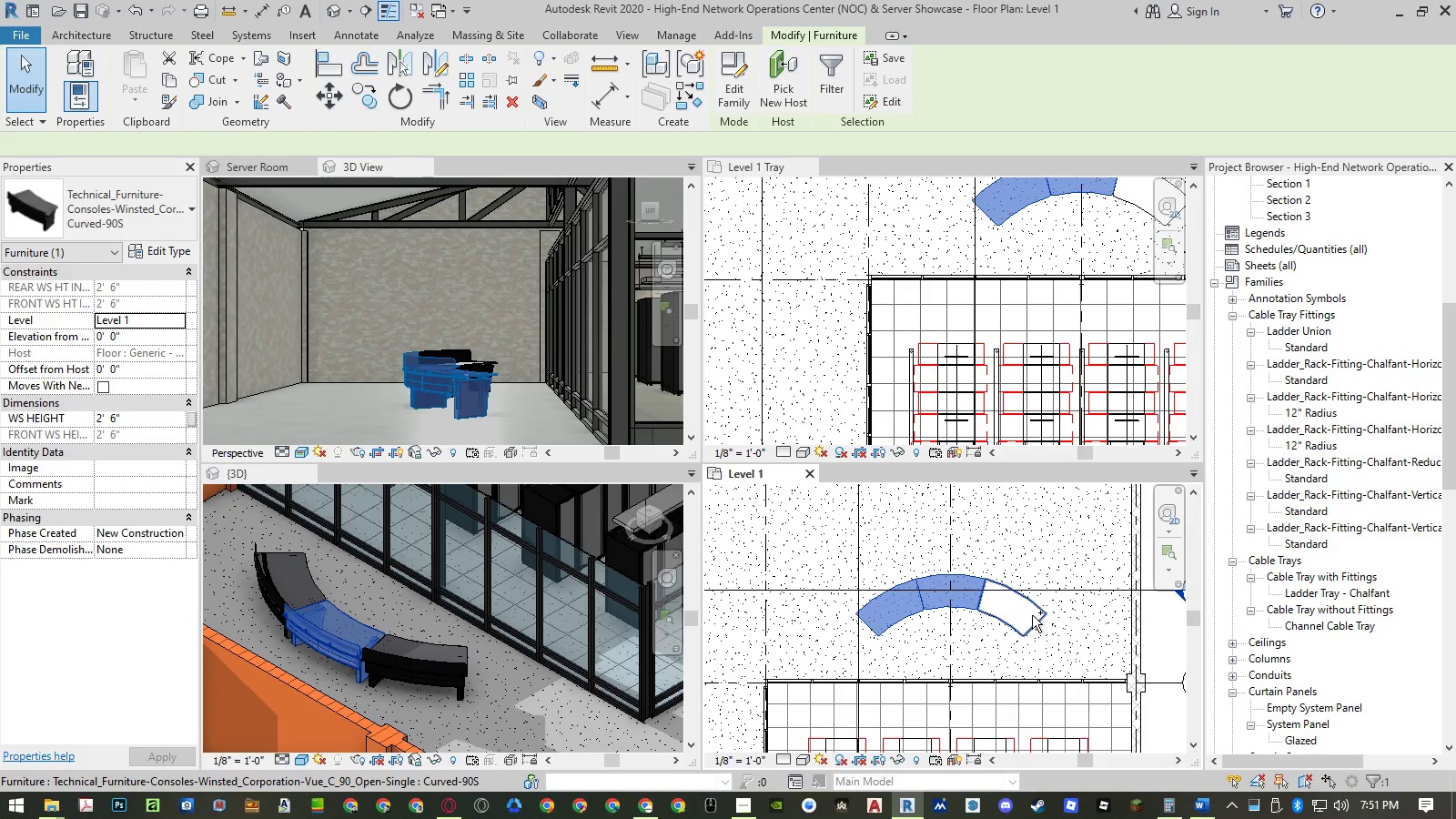 
hold_key(key=ControlLeft, duration=0.67)
left_click([1036, 611])
 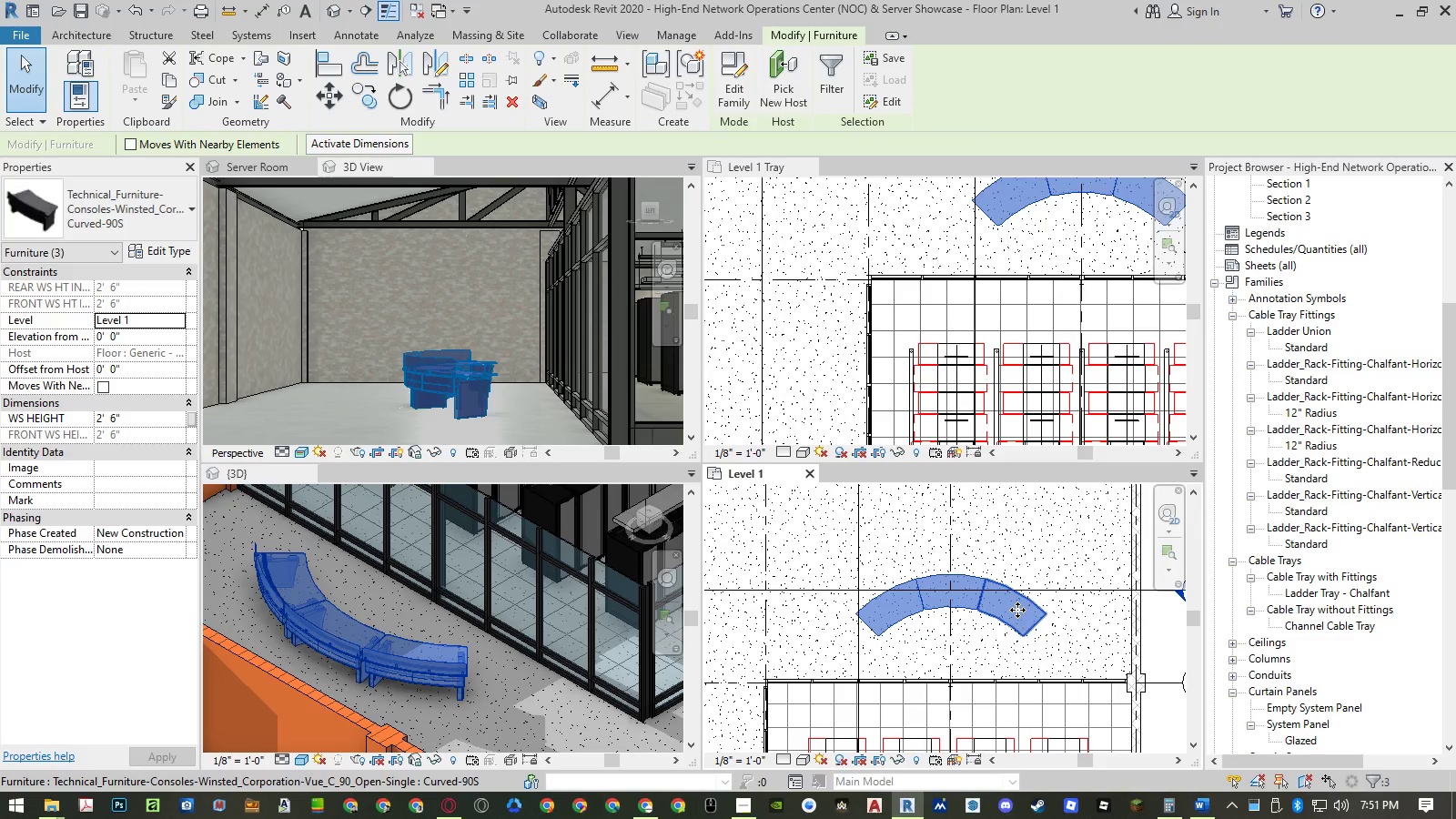 
type(ro)
 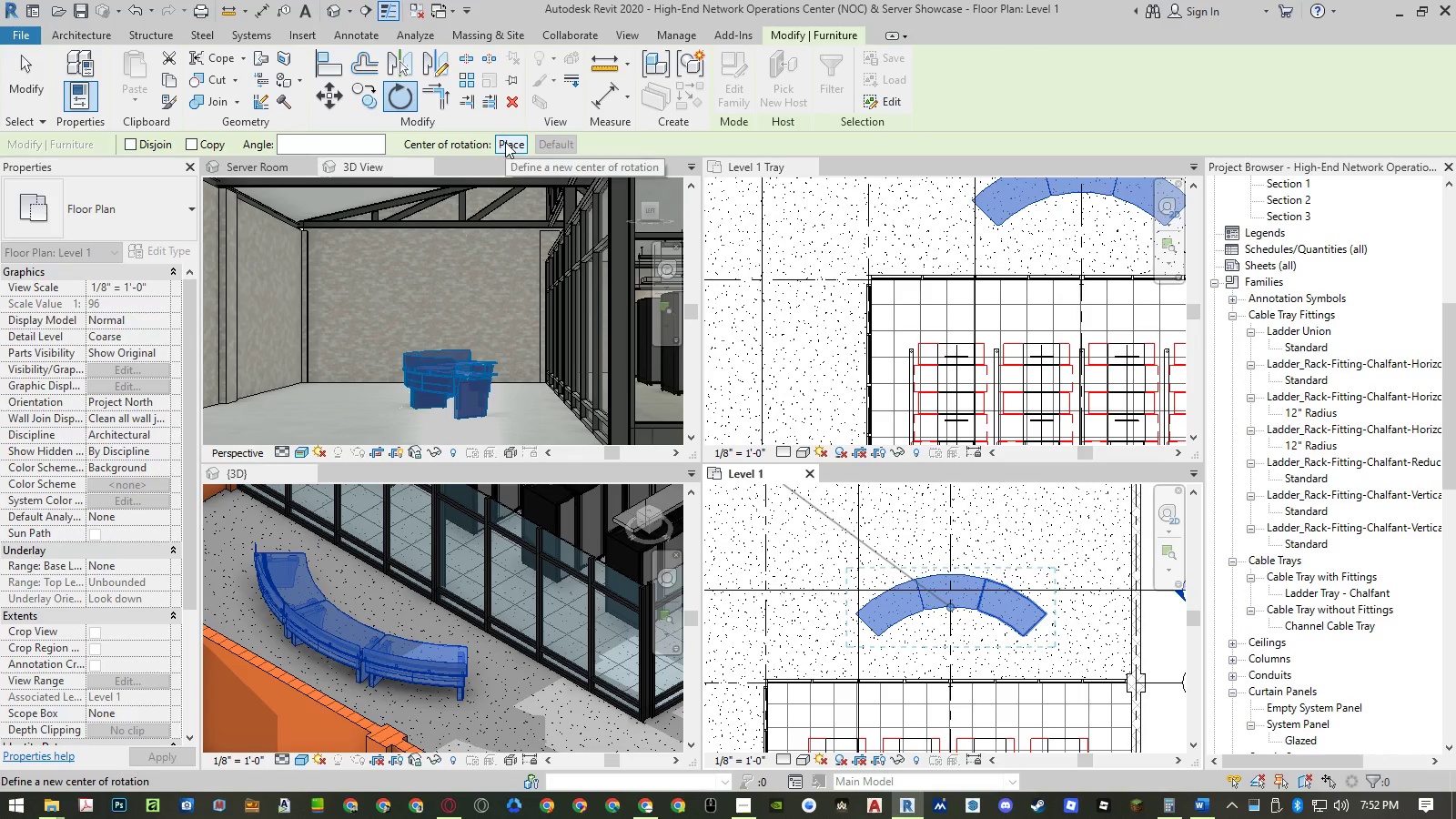 
left_click([505, 142])
 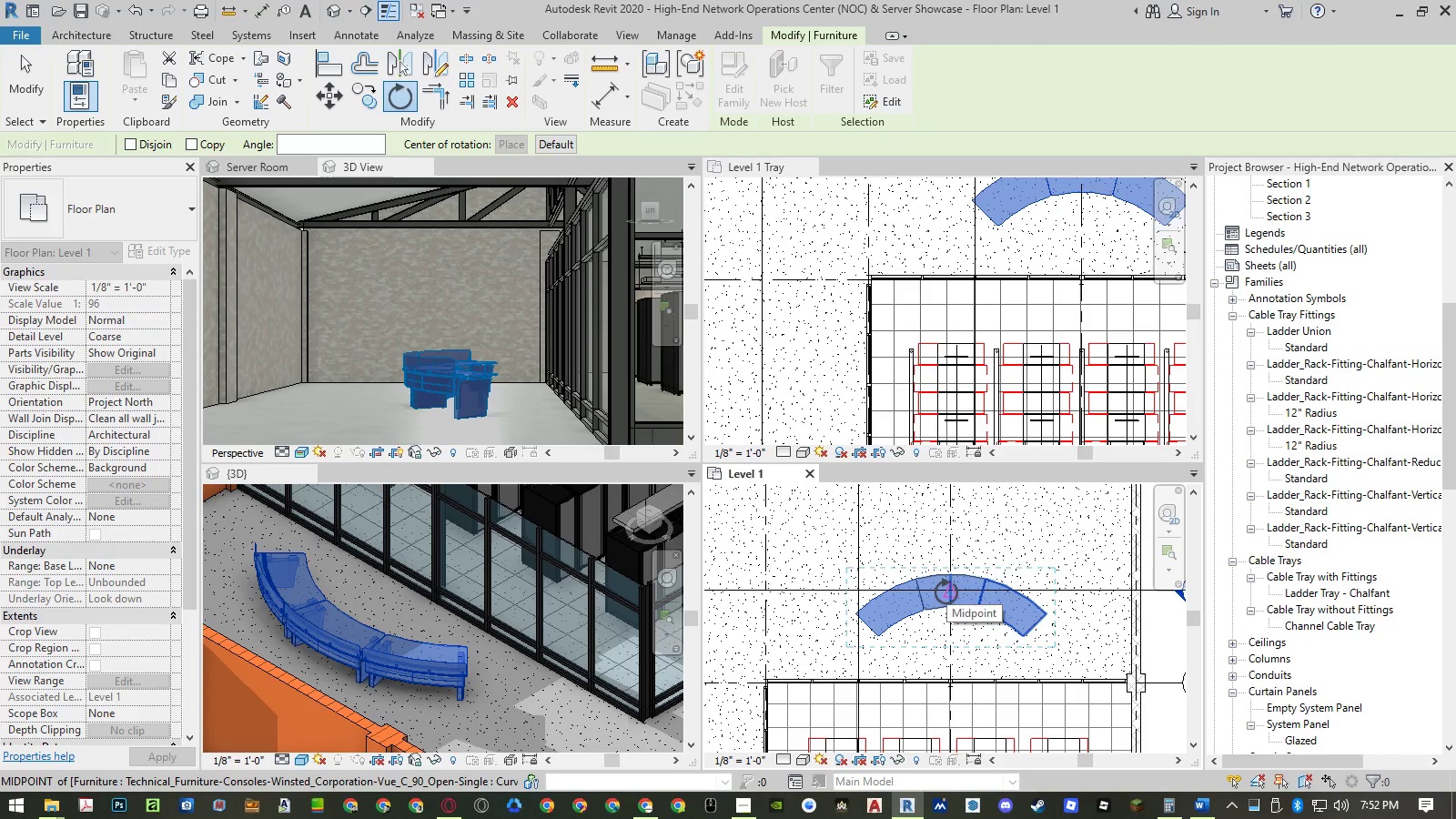 
left_click([946, 592])
 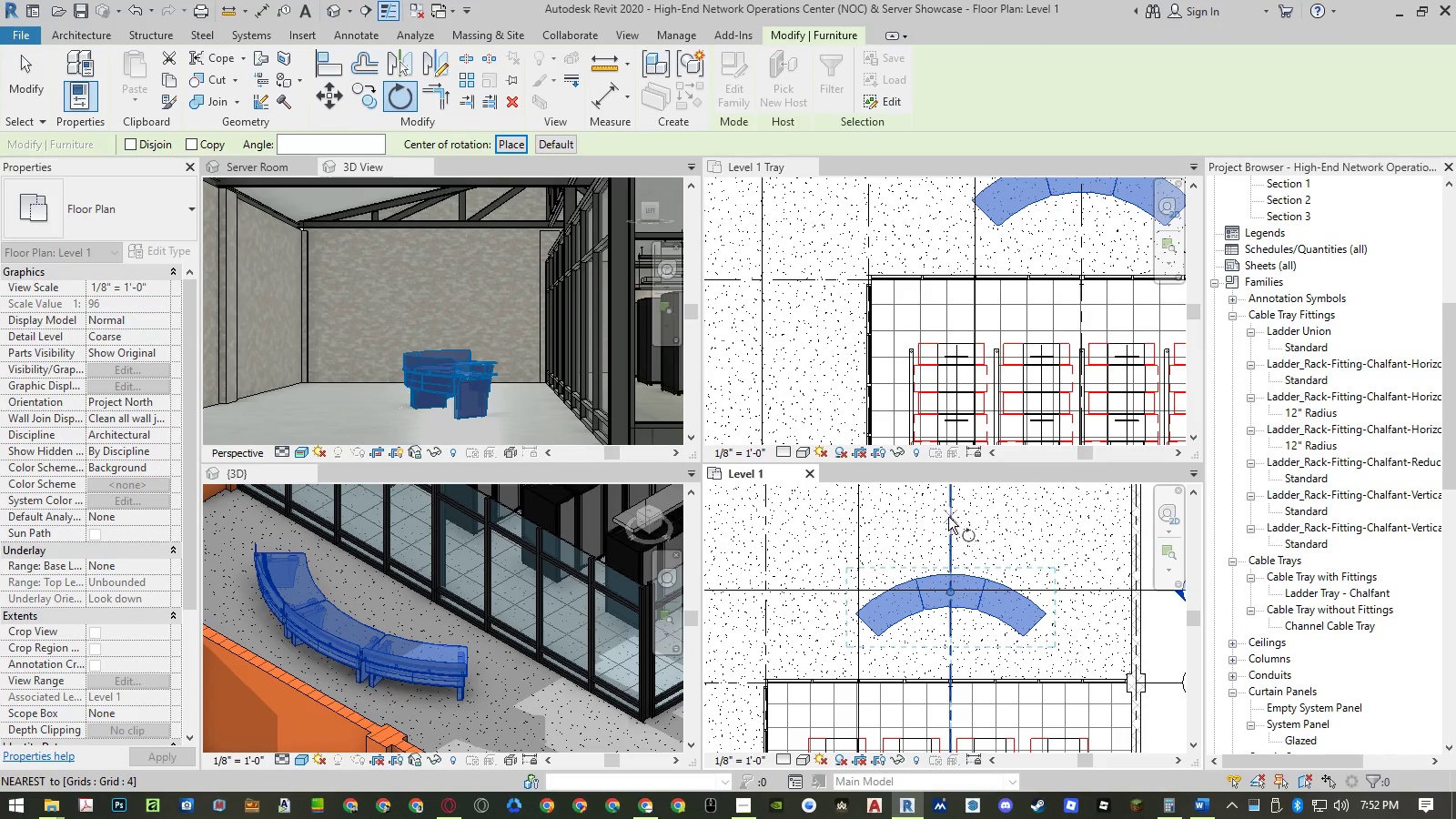 
left_click([948, 517])
 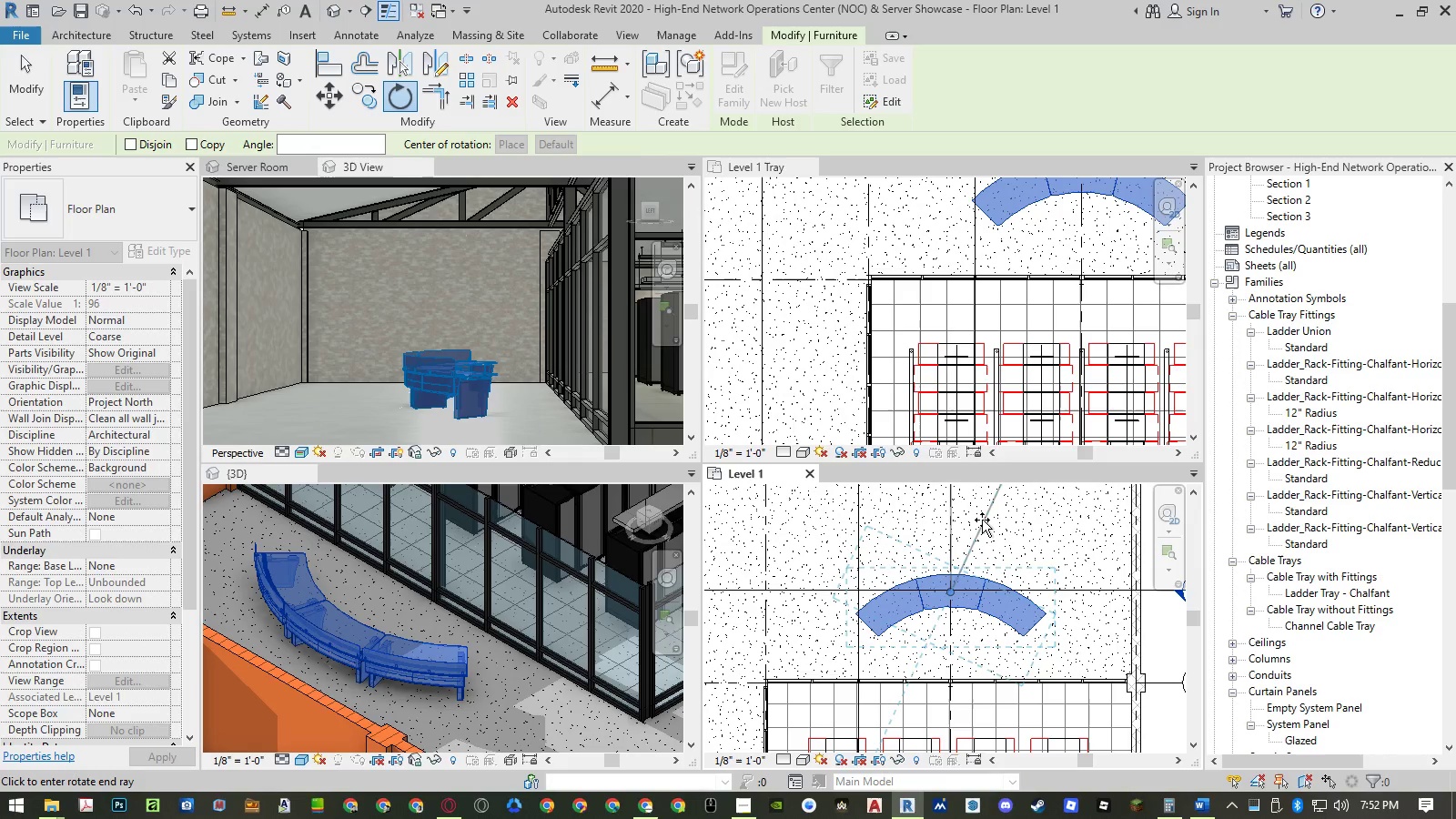 
key(Numpad1)
 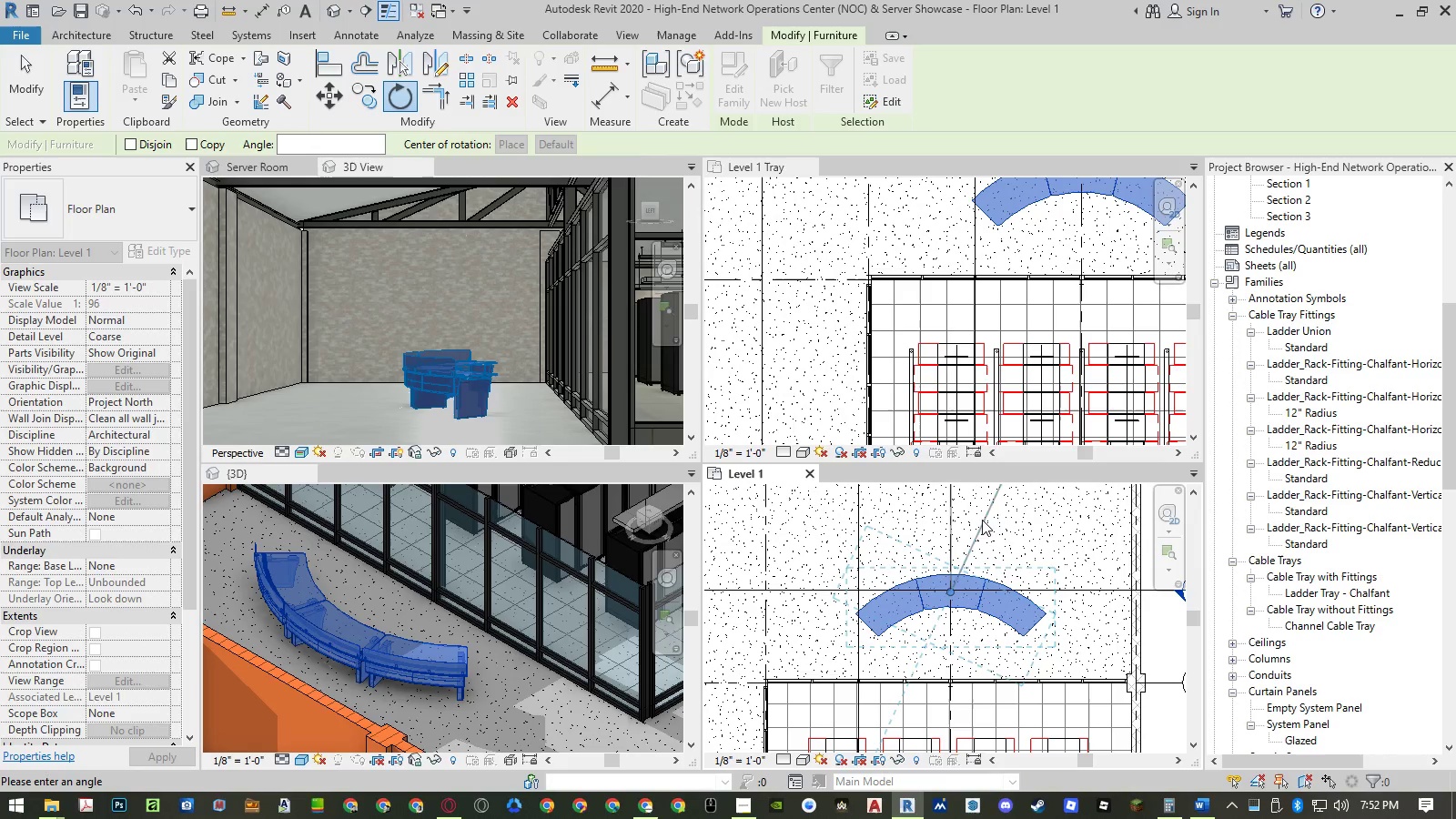 
key(Numpad5)
 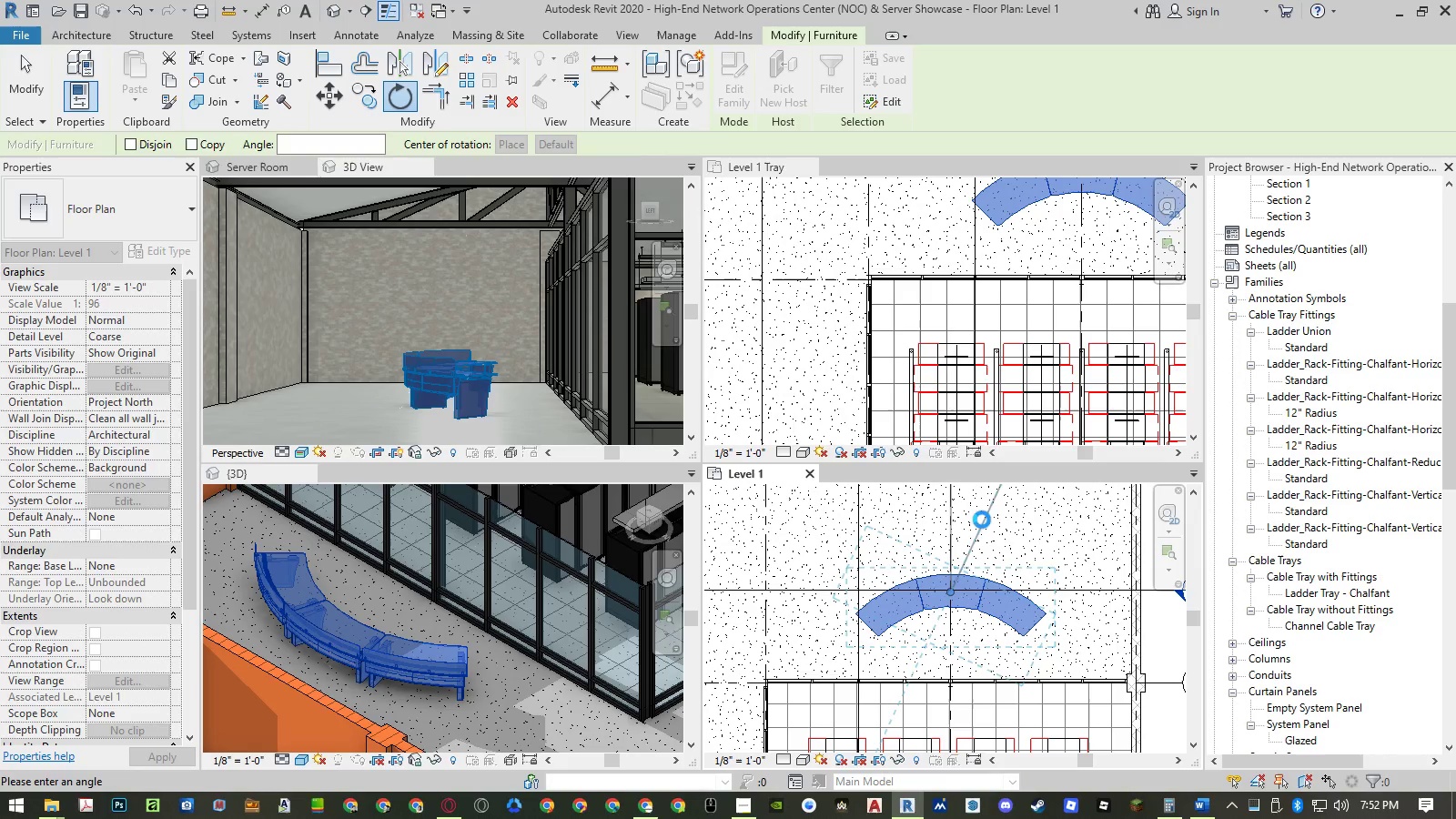 
key(NumpadEnter)
 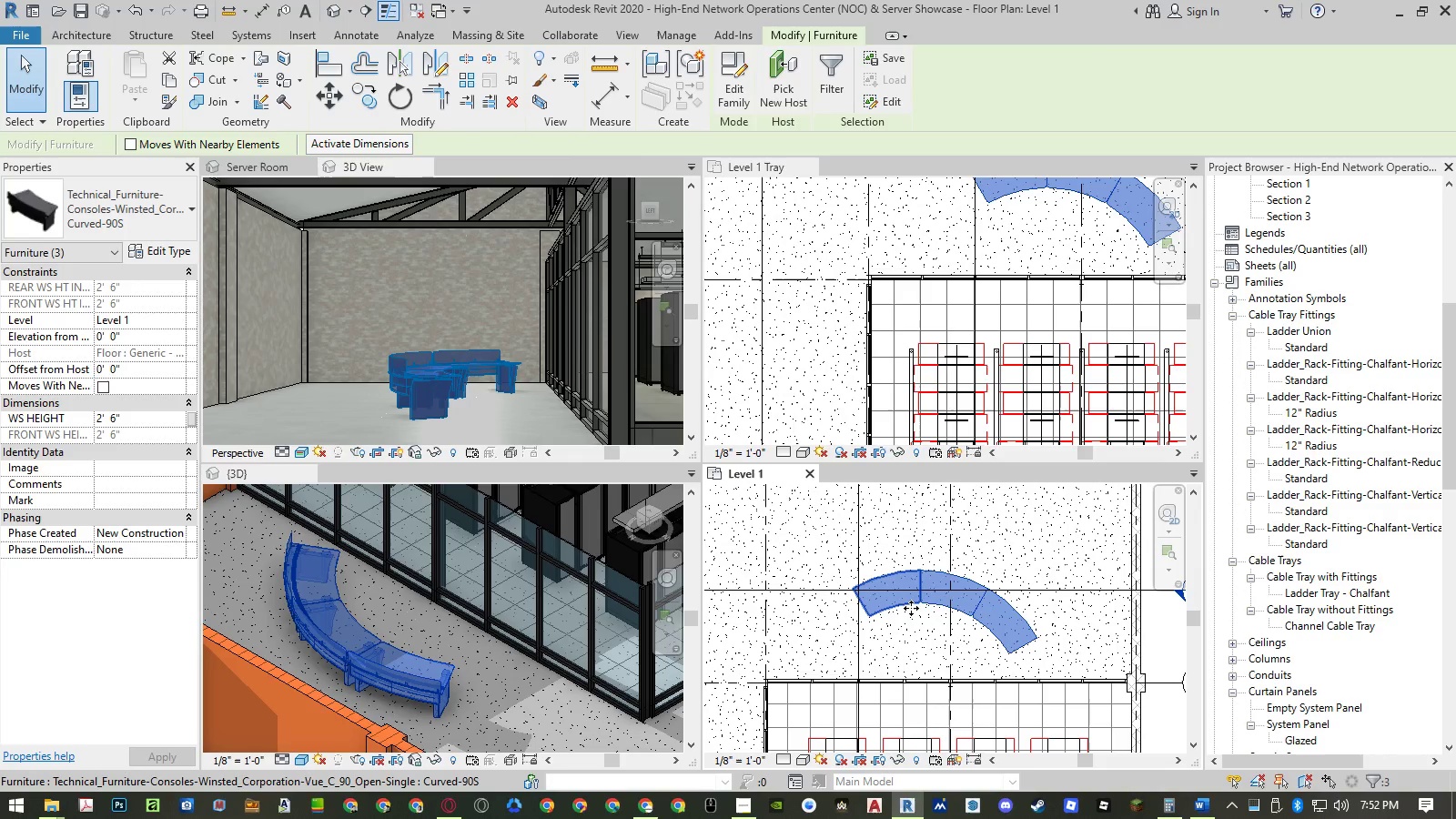 
wait(8.11)
 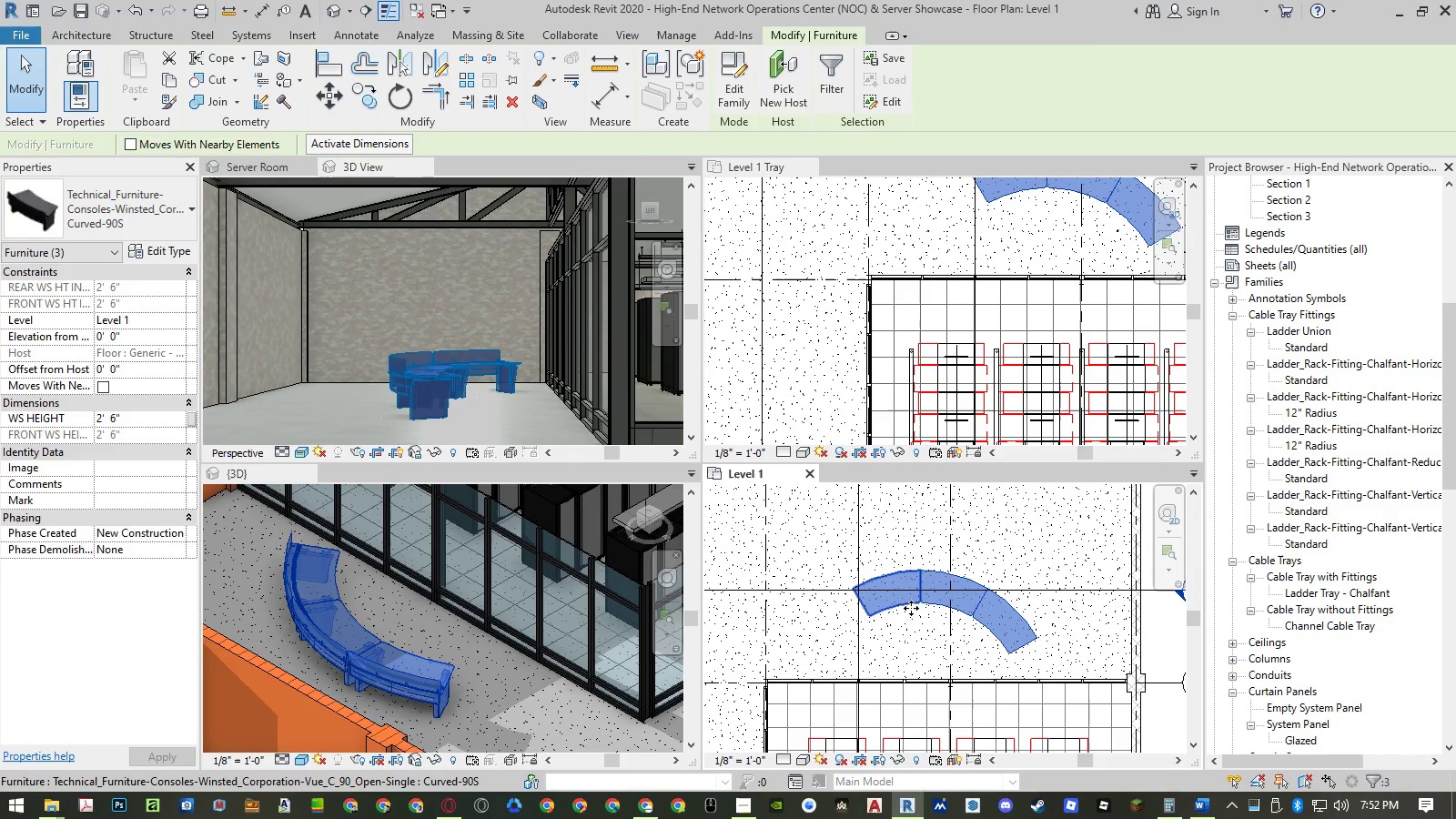 
hold_key(key=ControlLeft, duration=1.5)
 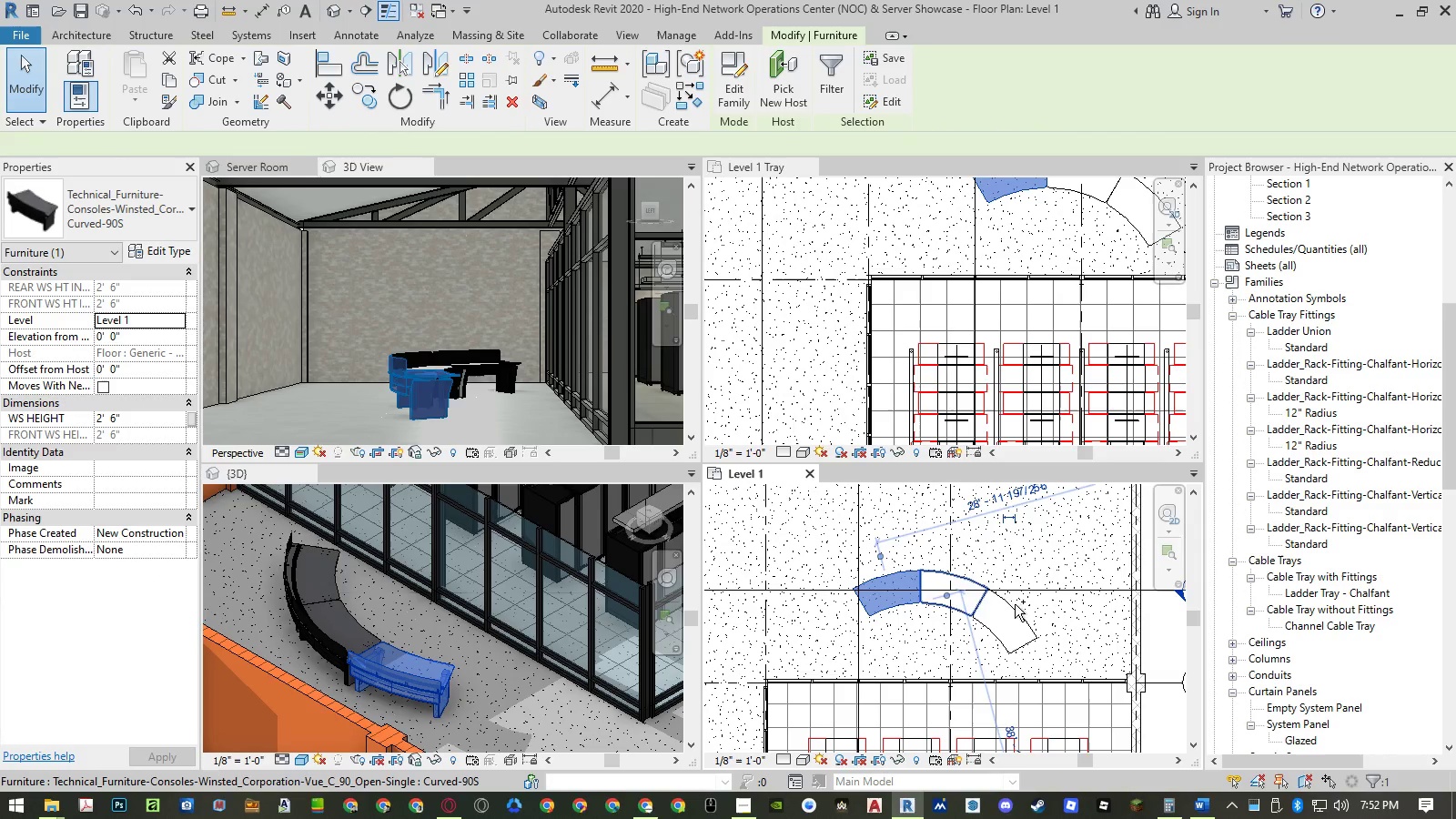 
hold_key(key=ControlLeft, duration=1.42)
left_click([981, 584])
 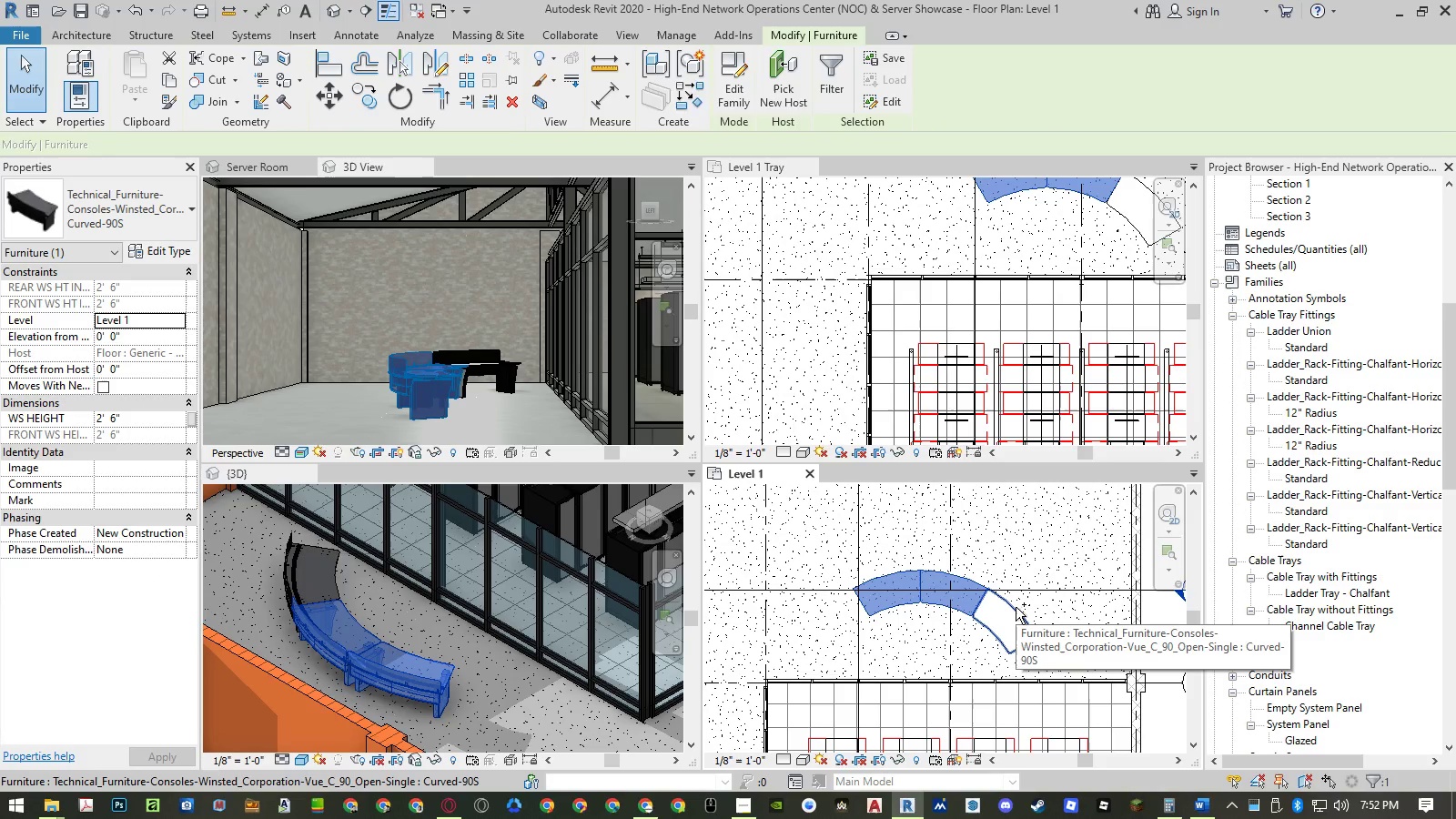 
left_click([1016, 607])
 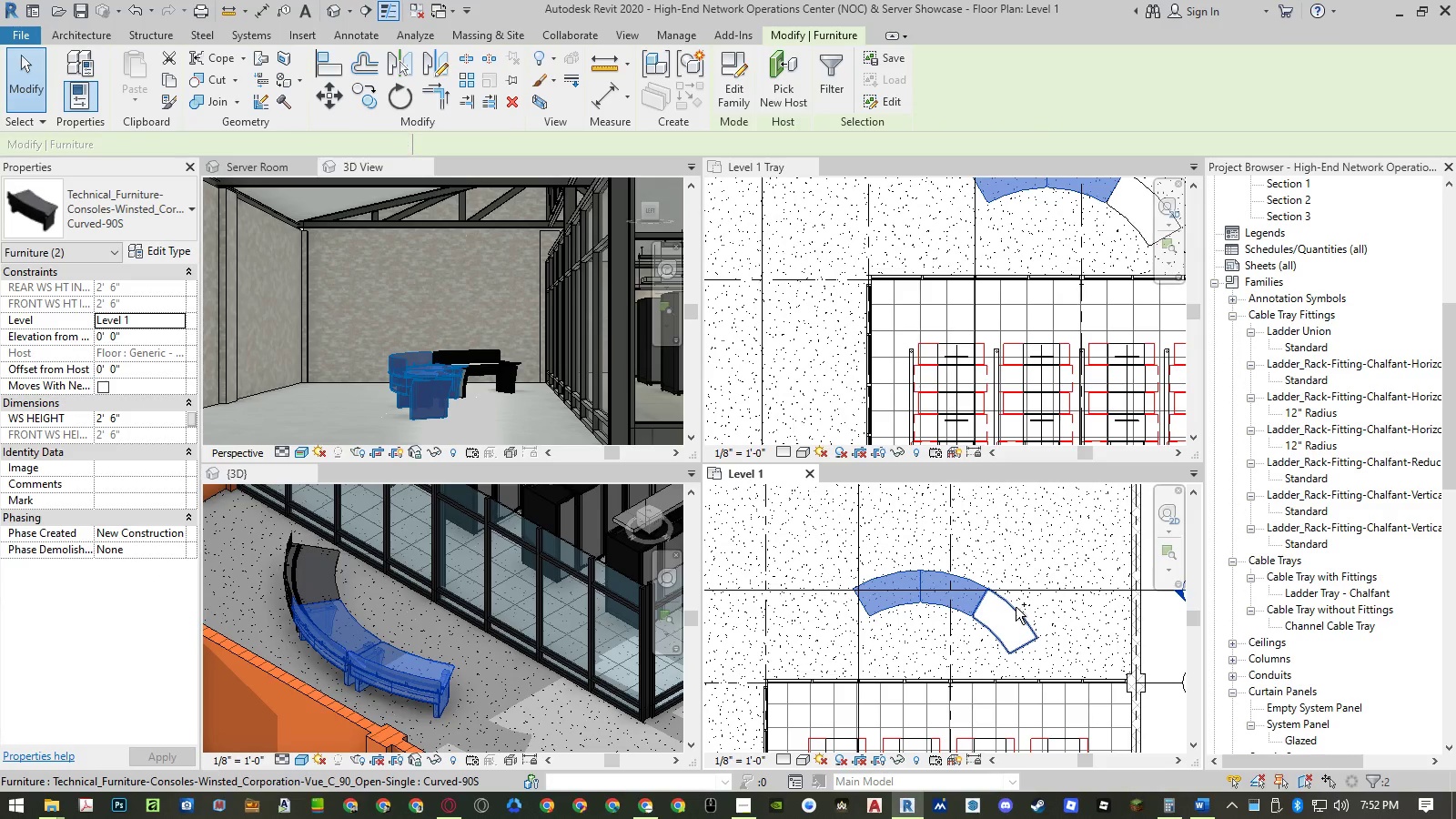 
hold_key(key=ControlLeft, duration=28.09)
 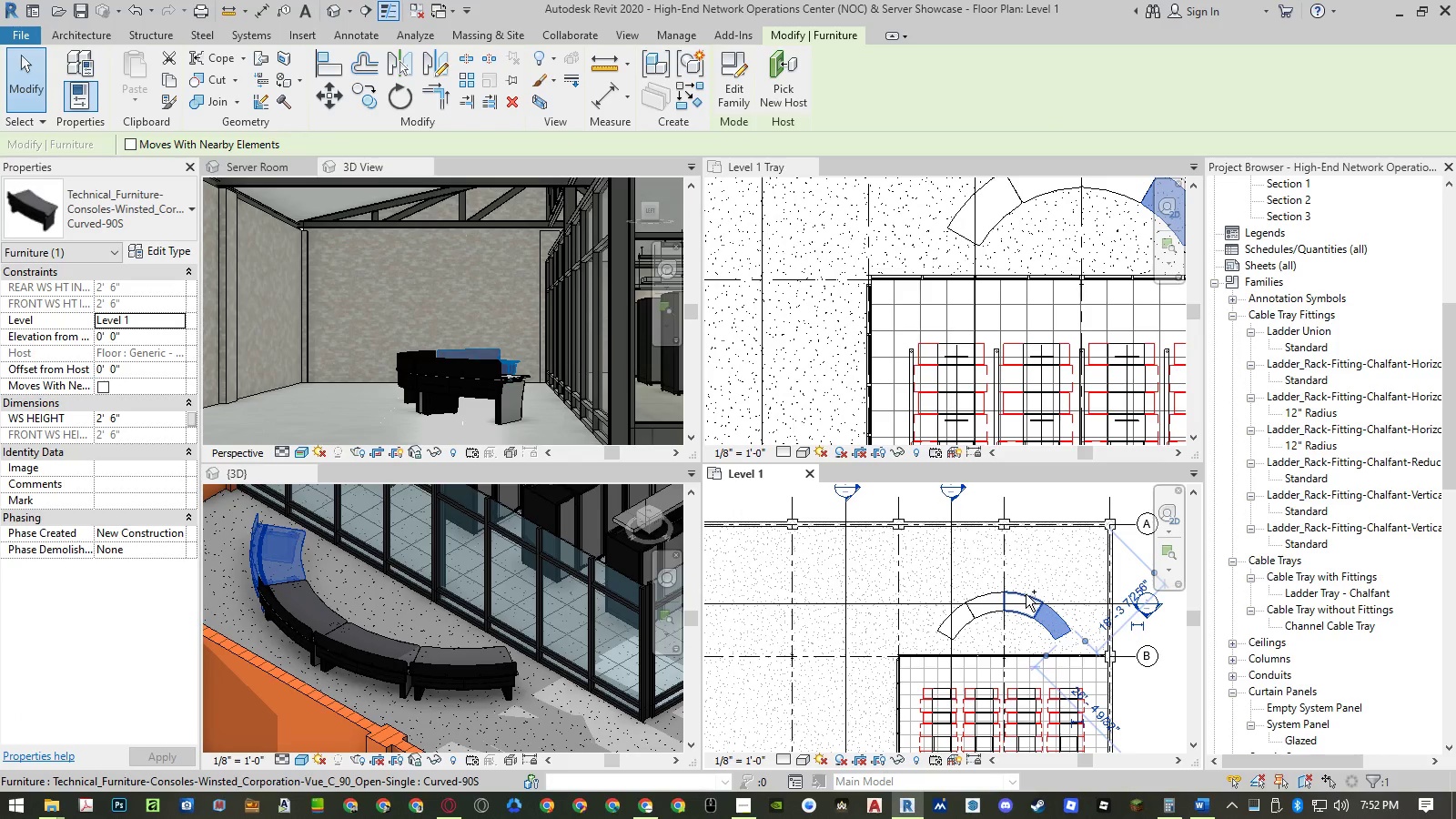 
type(mv)
 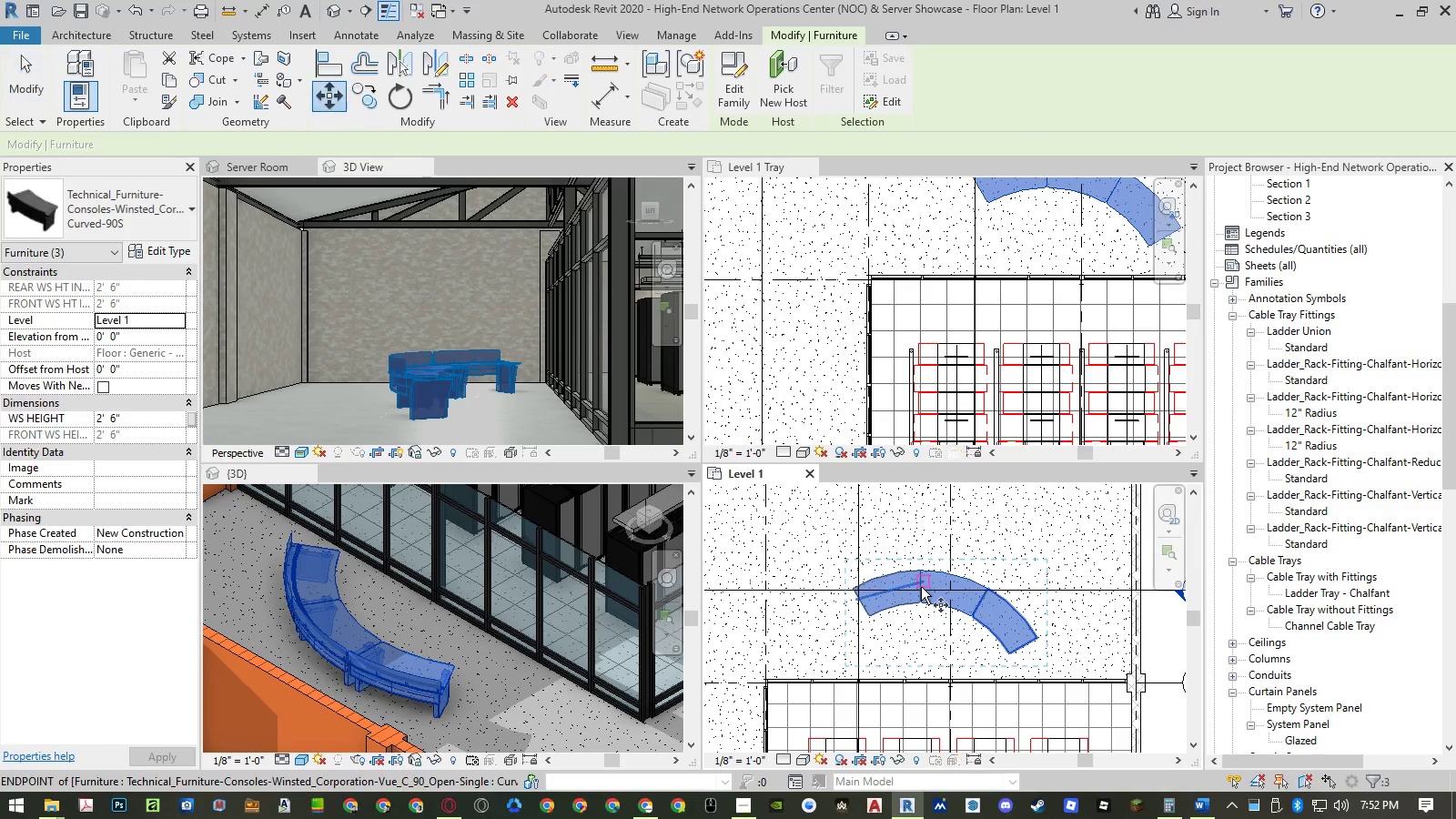 
scroll: coordinate [919, 580], scroll_direction: up, amount: 15.0
 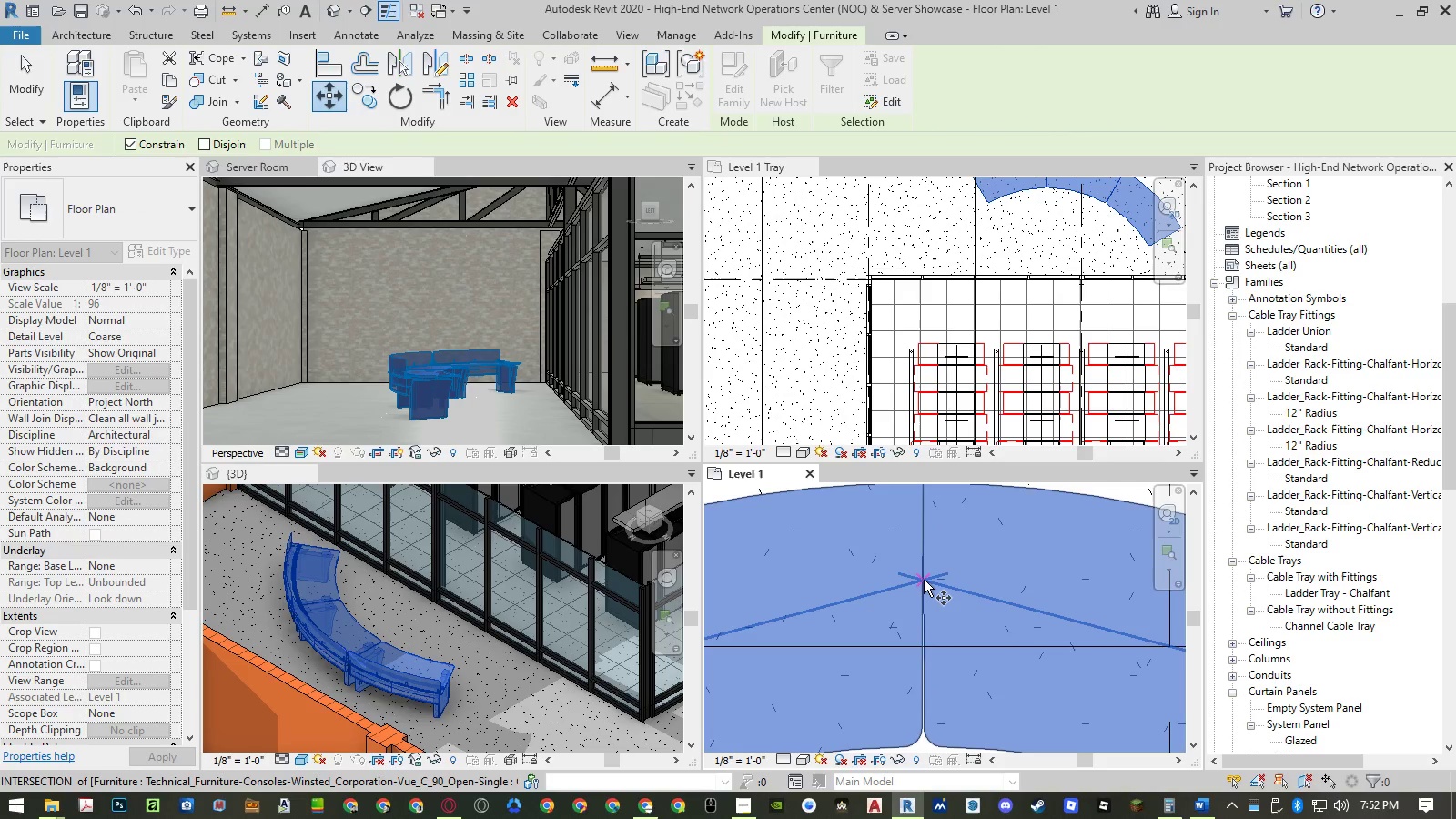 
scroll: coordinate [924, 580], scroll_direction: down, amount: 4.0
 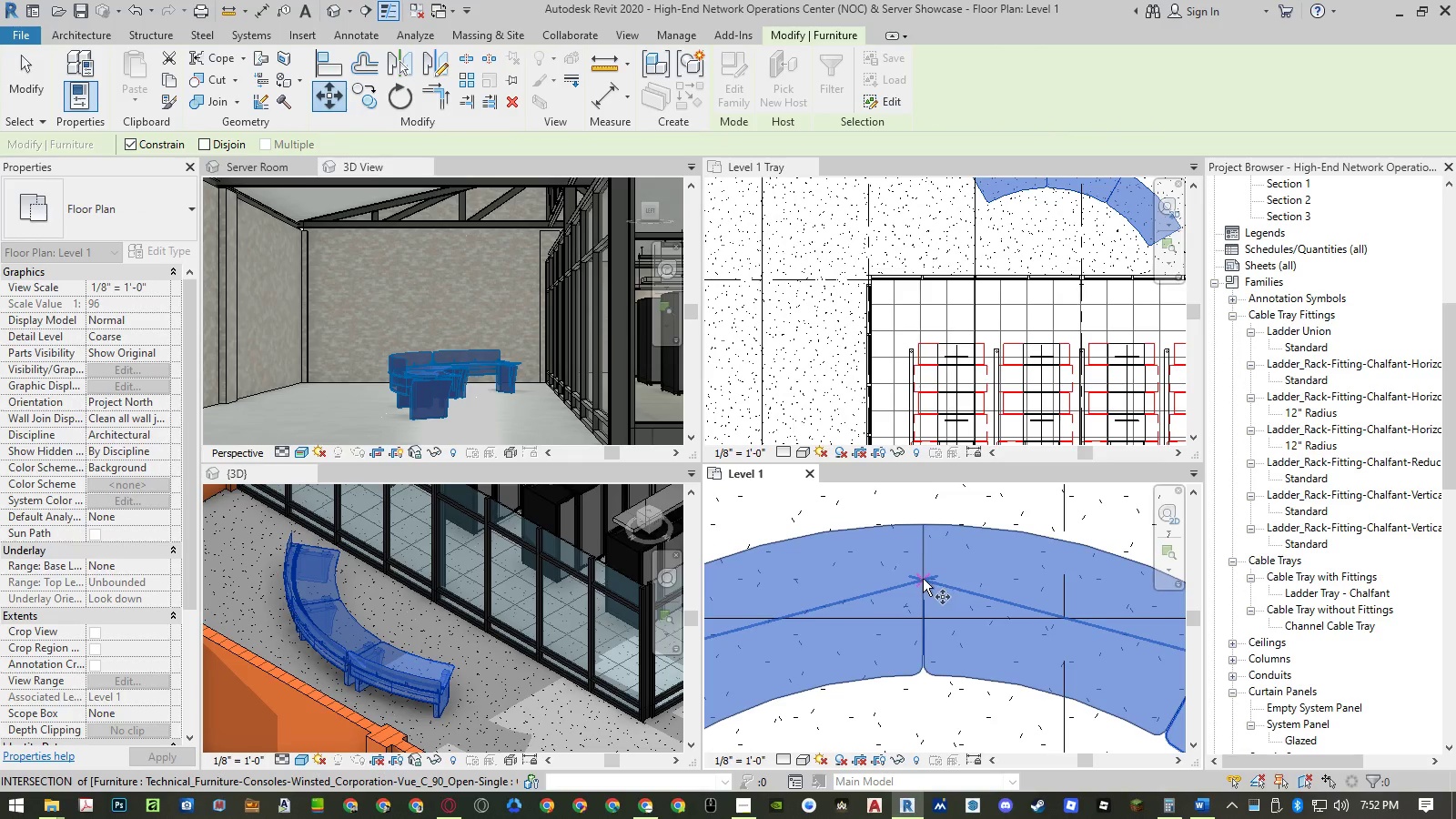 
left_click([923, 580])
 